 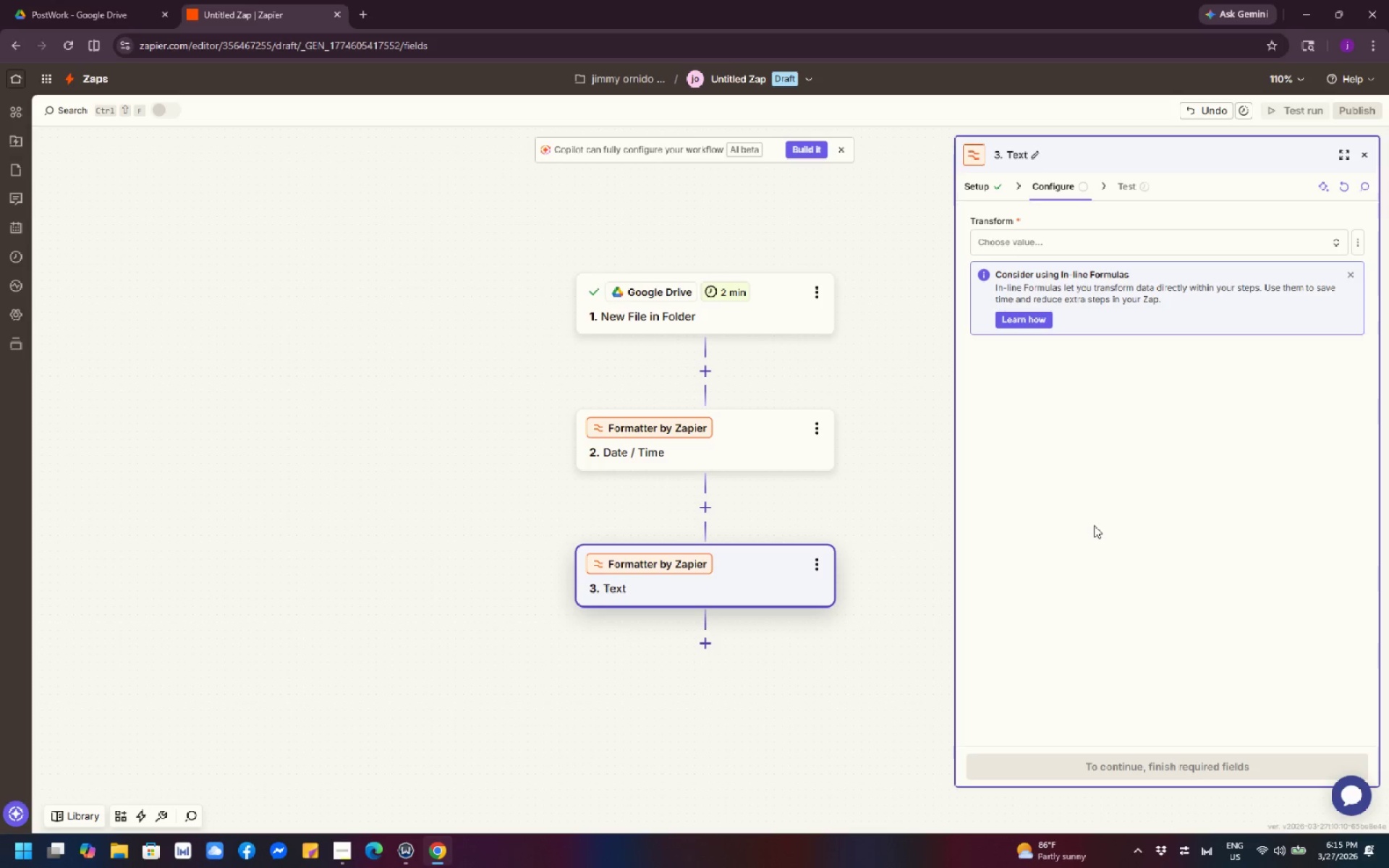 
left_click([775, 470])
 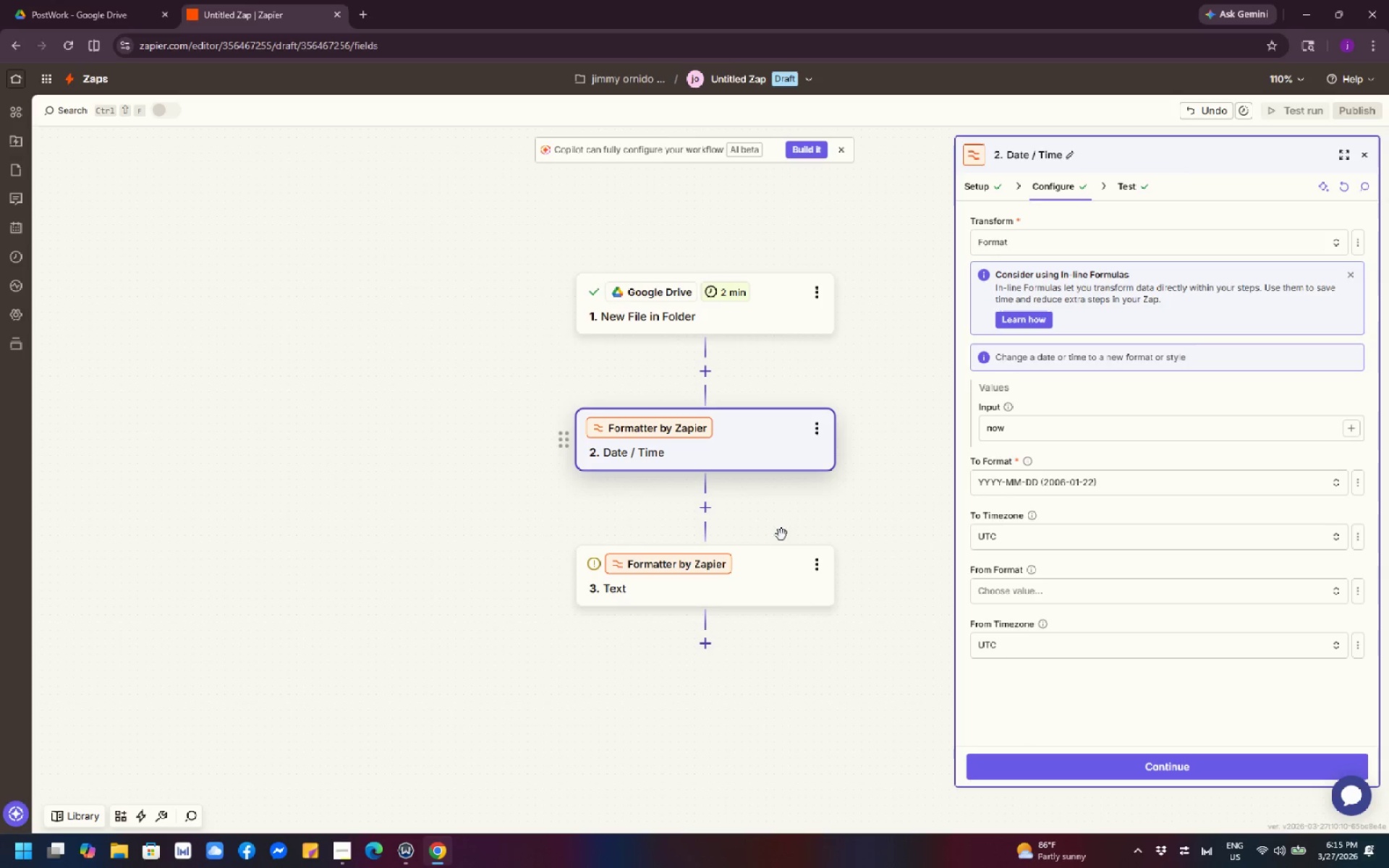 
left_click([751, 576])
 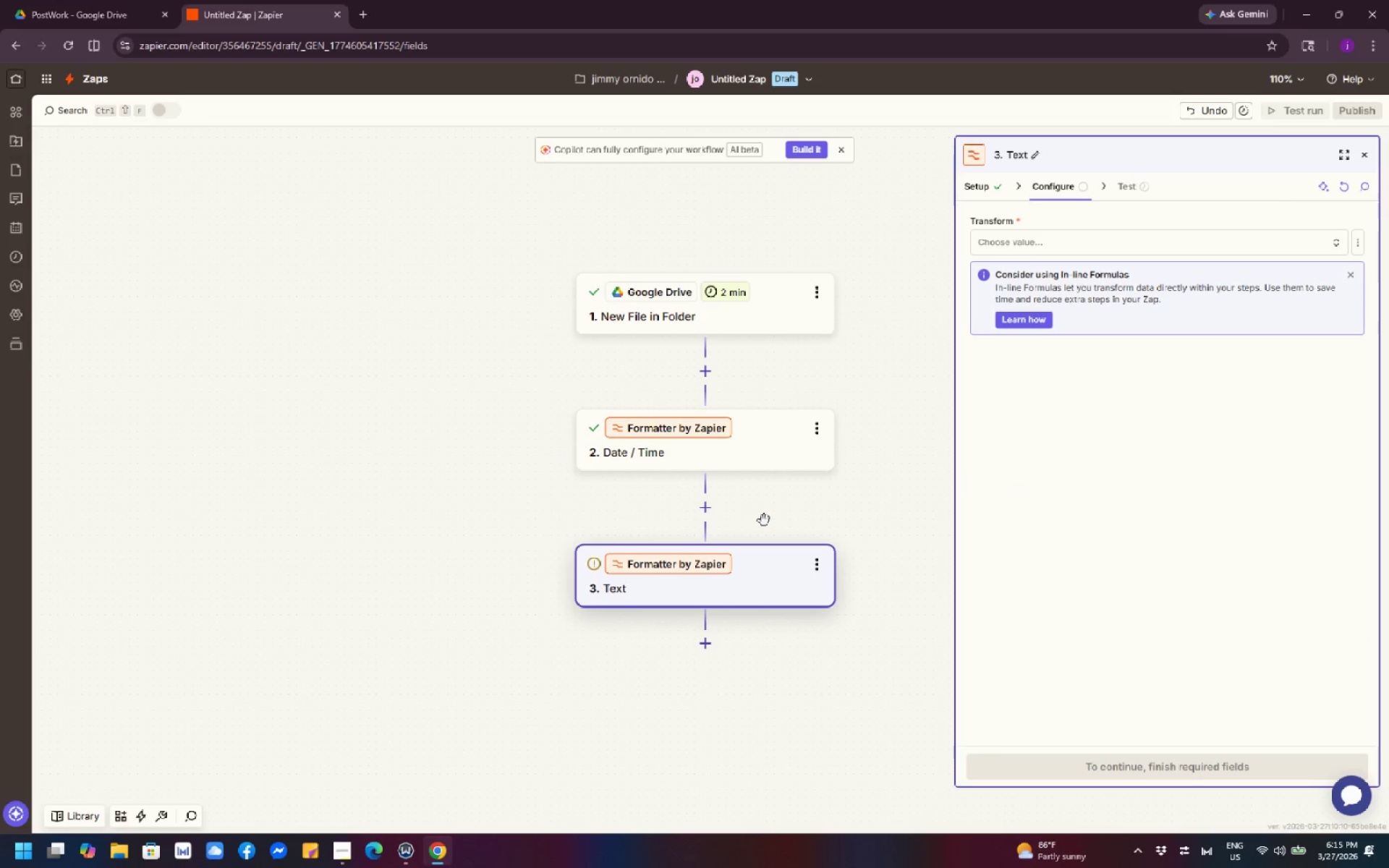 
wait(9.97)
 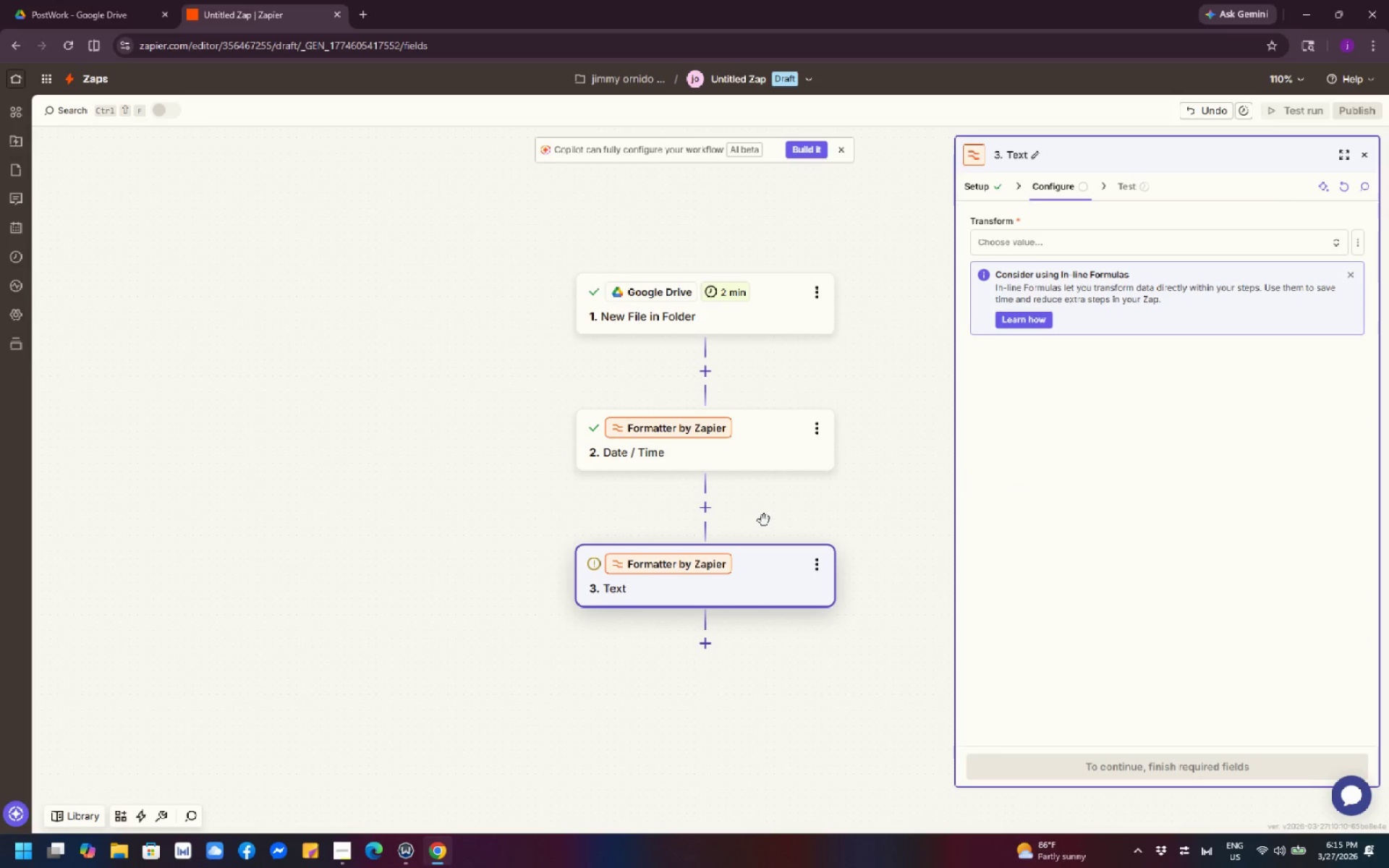 
left_click([72, 11])
 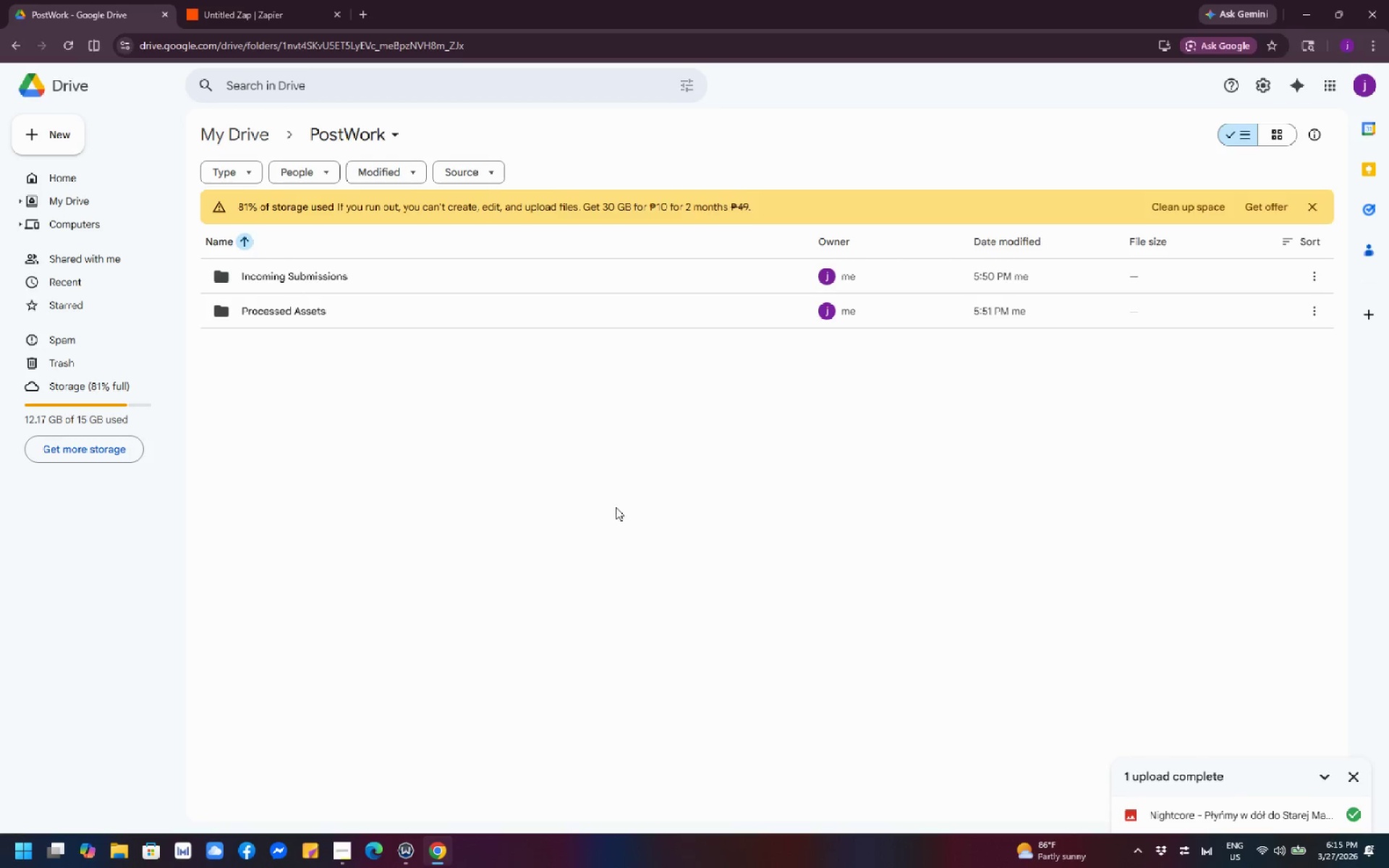 
wait(5.72)
 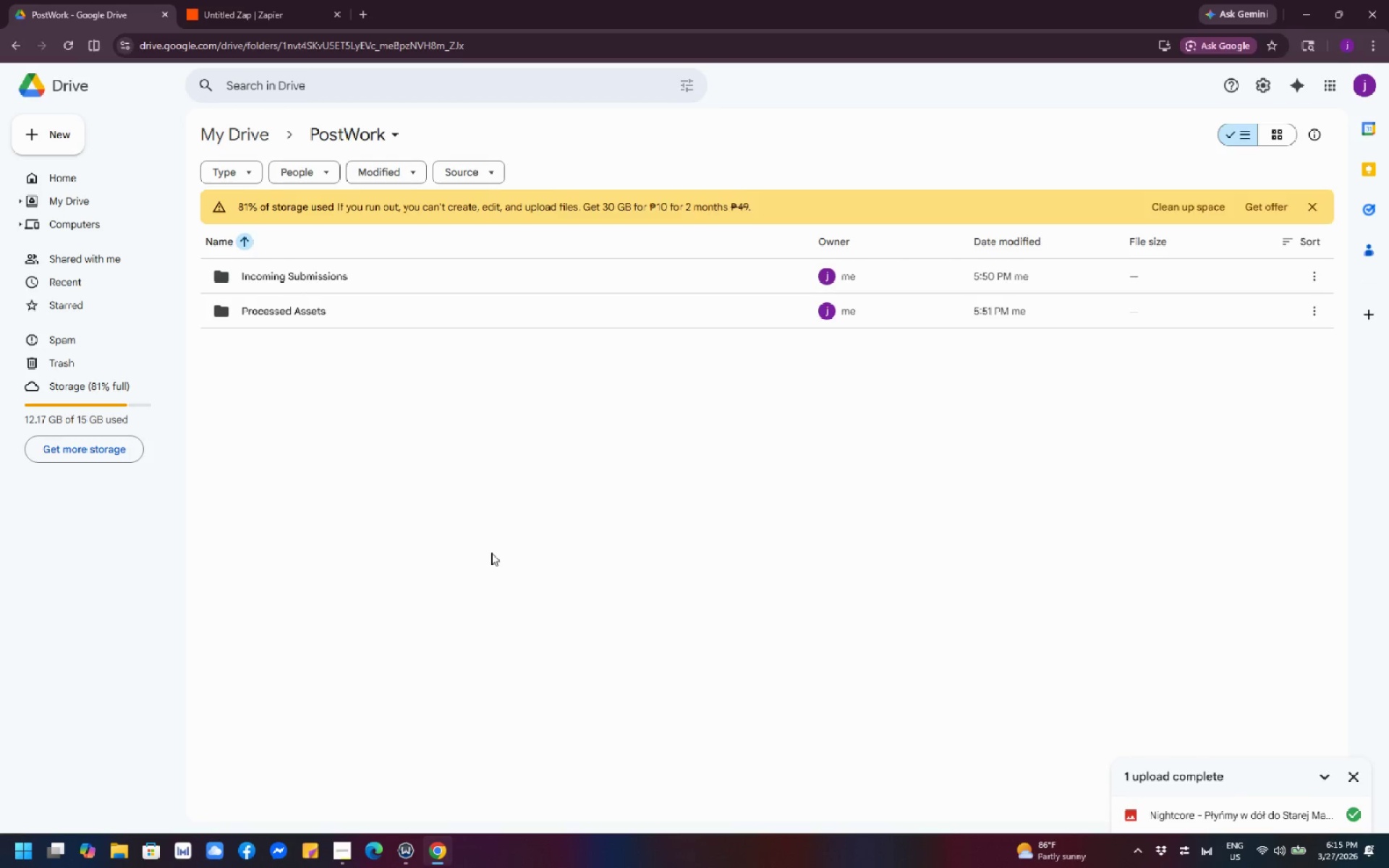 
left_click([262, 21])
 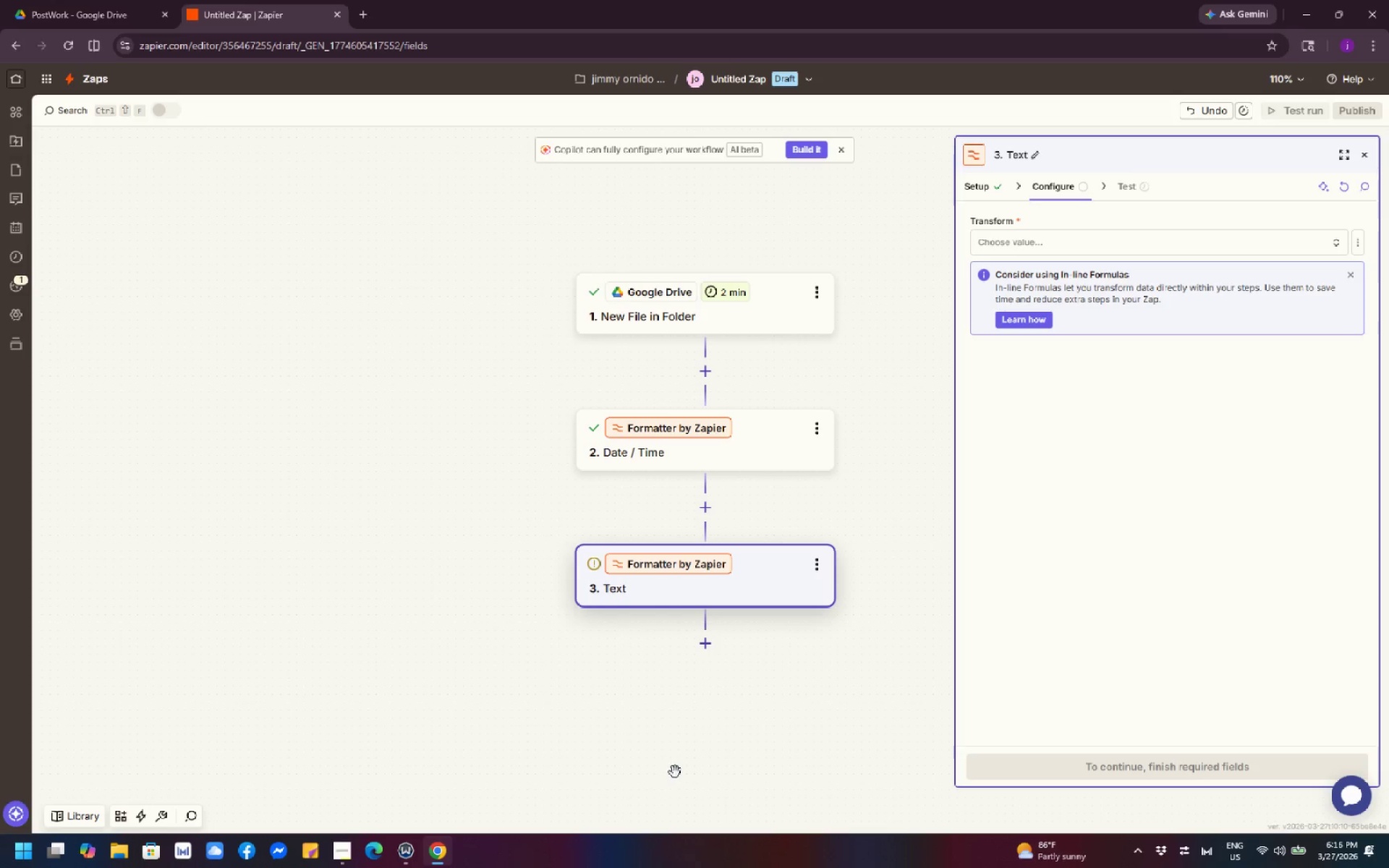 
wait(38.33)
 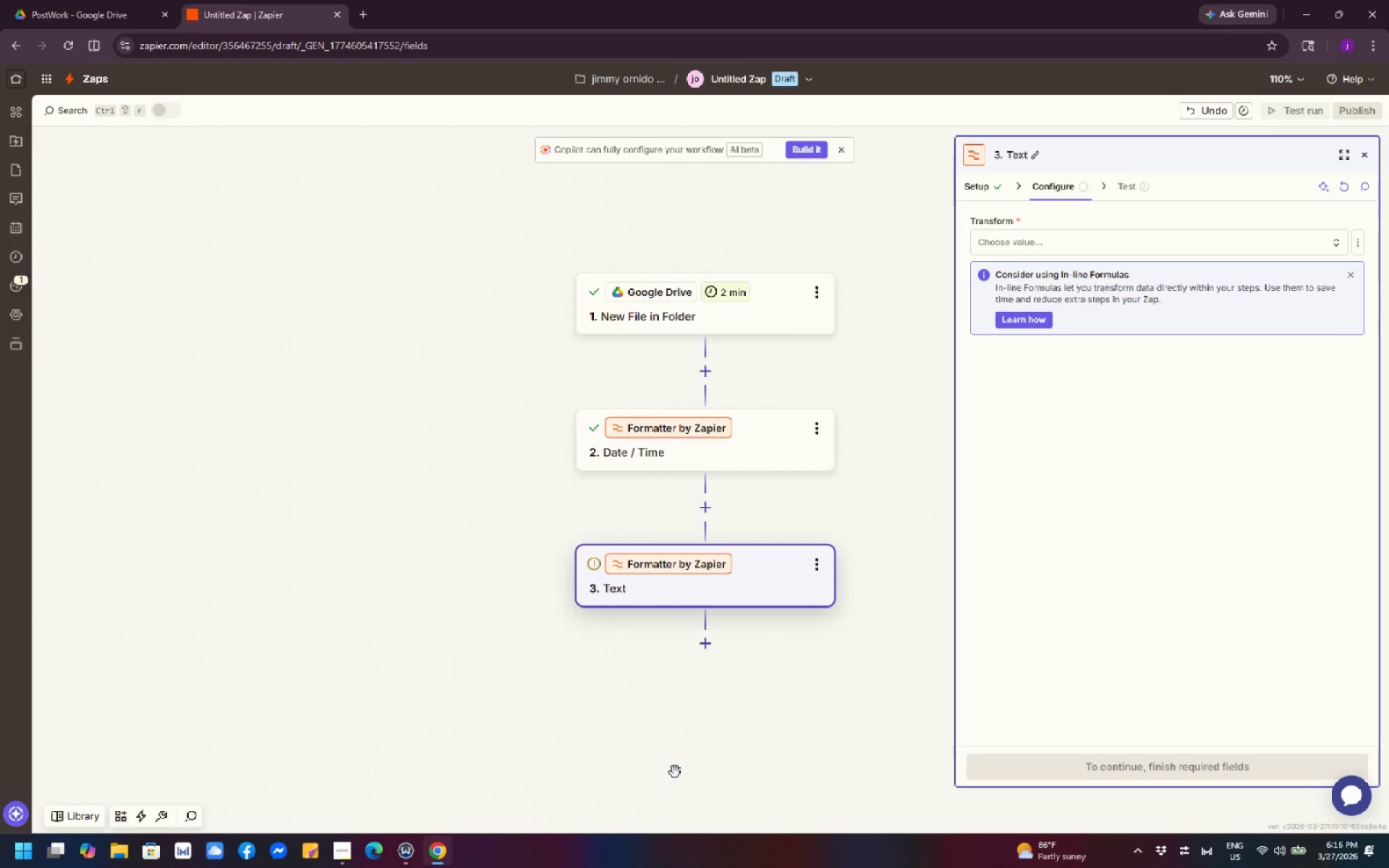 
left_click([711, 647])
 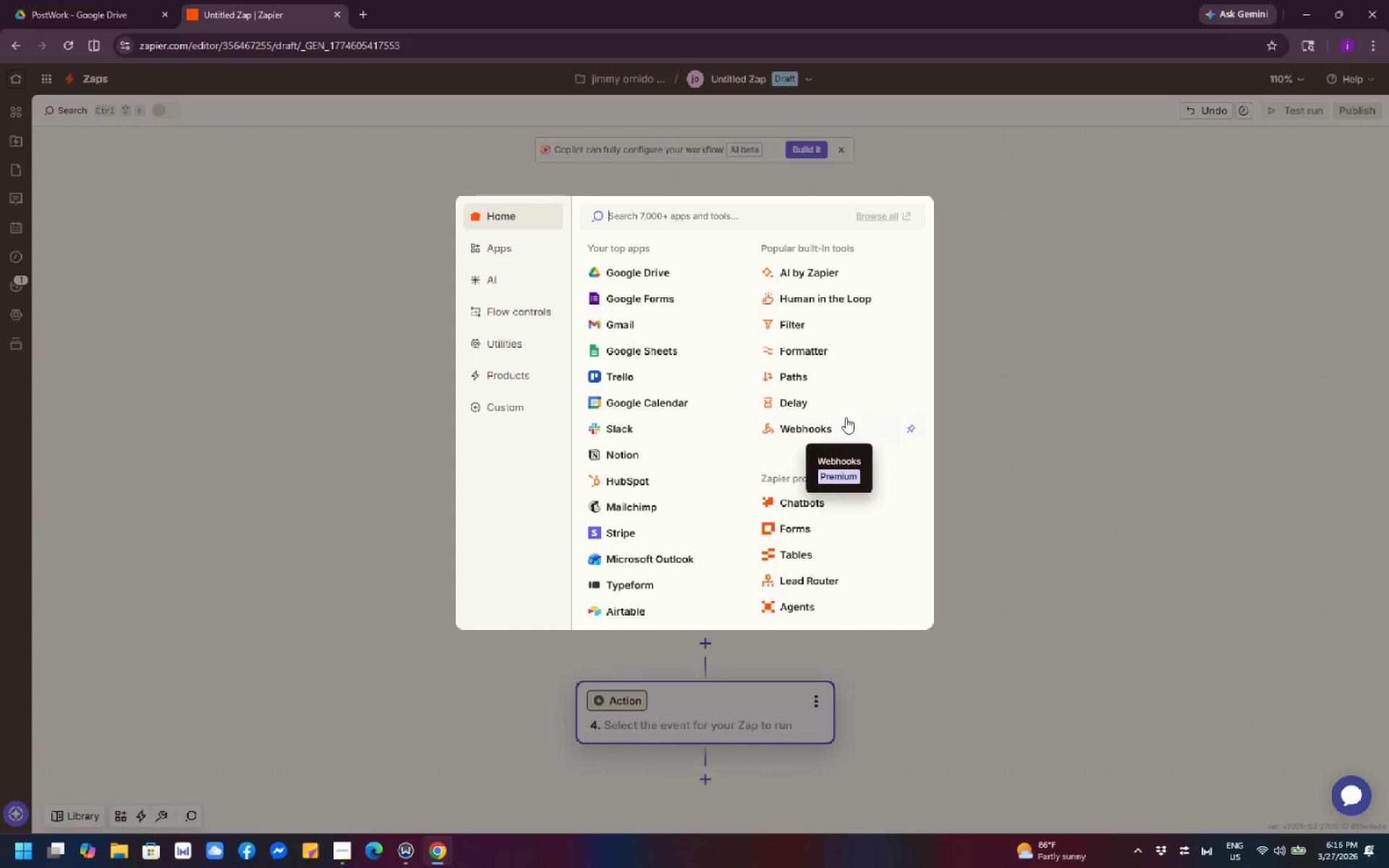 
wait(8.34)
 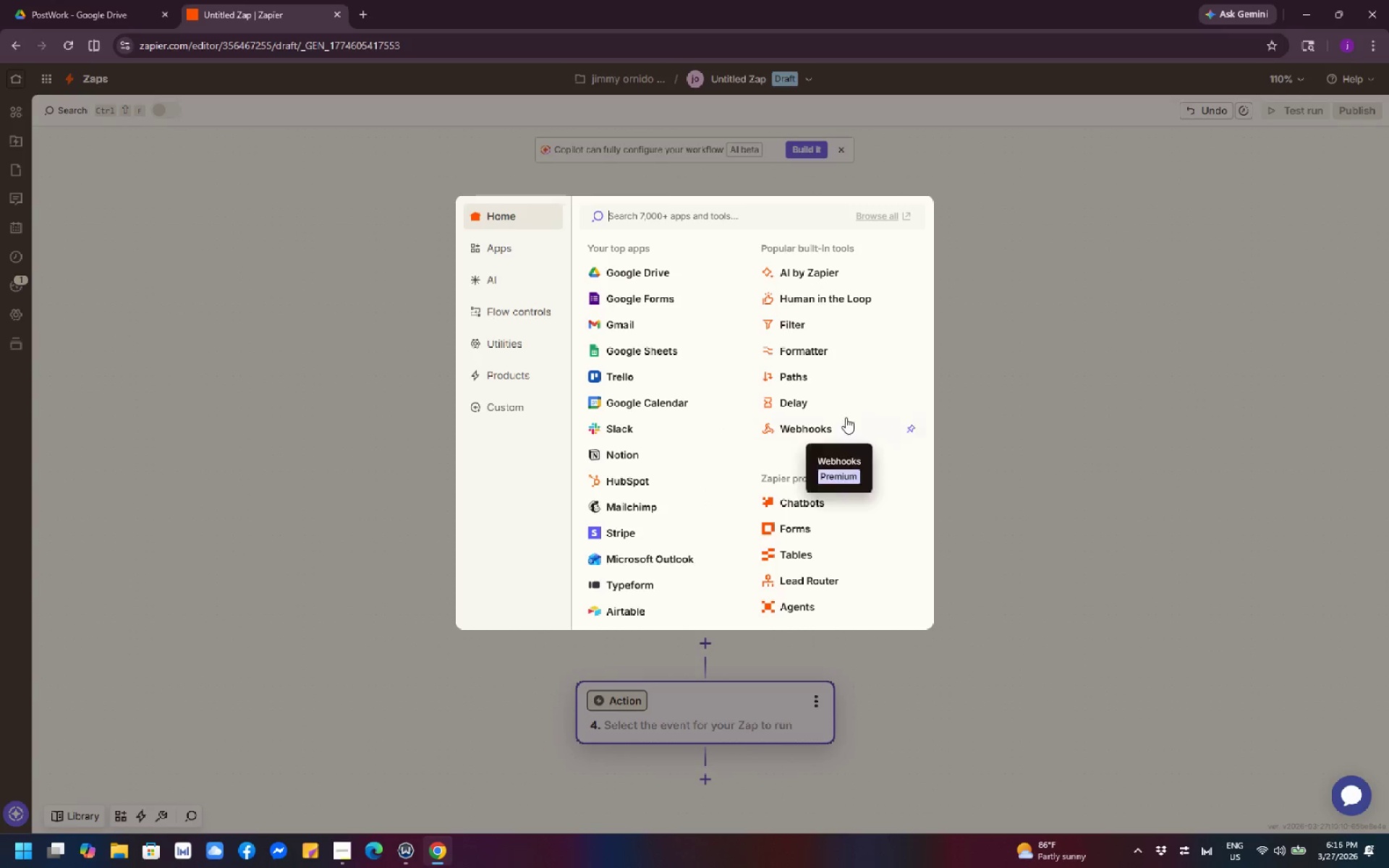 
left_click([825, 357])
 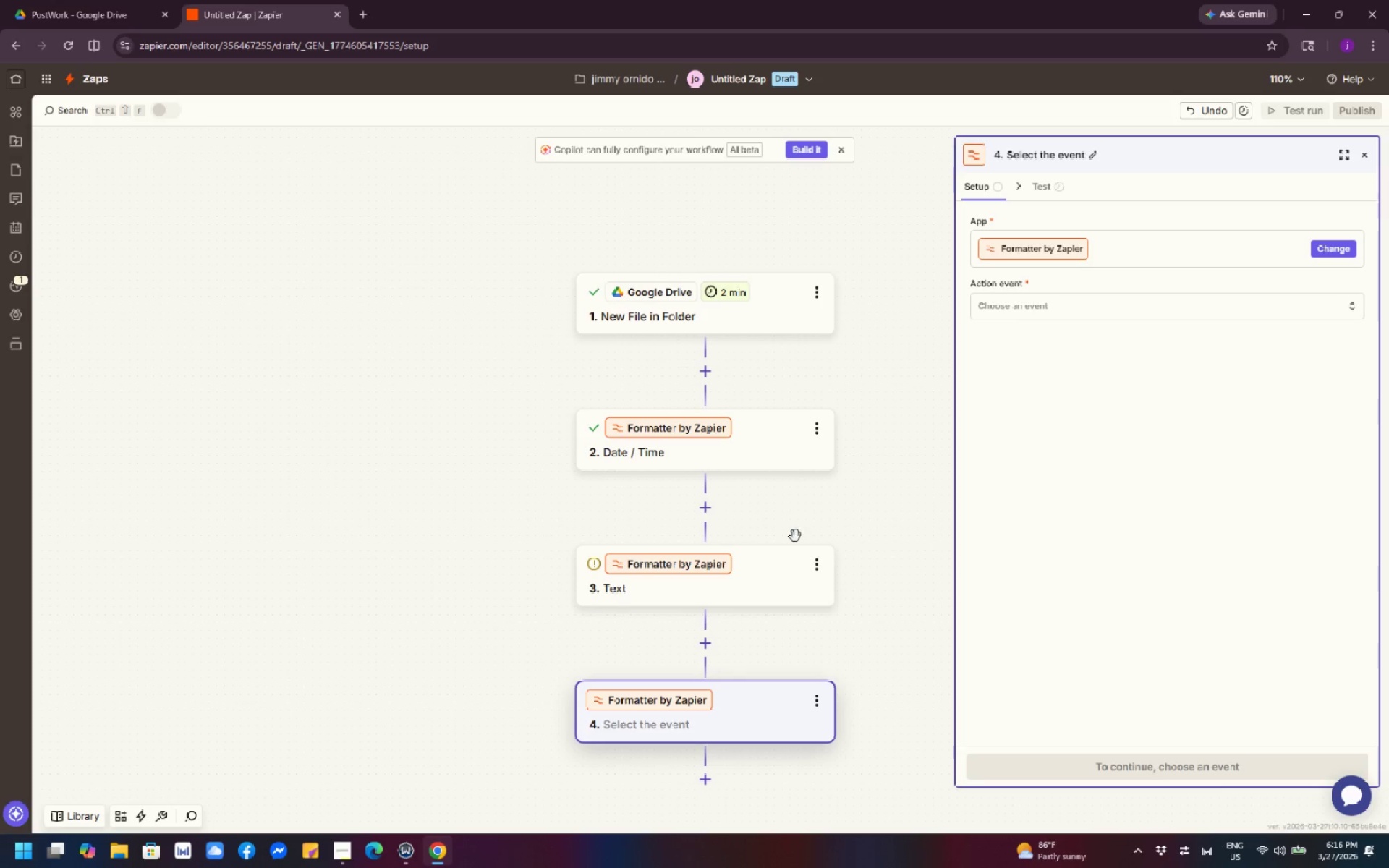 
wait(15.92)
 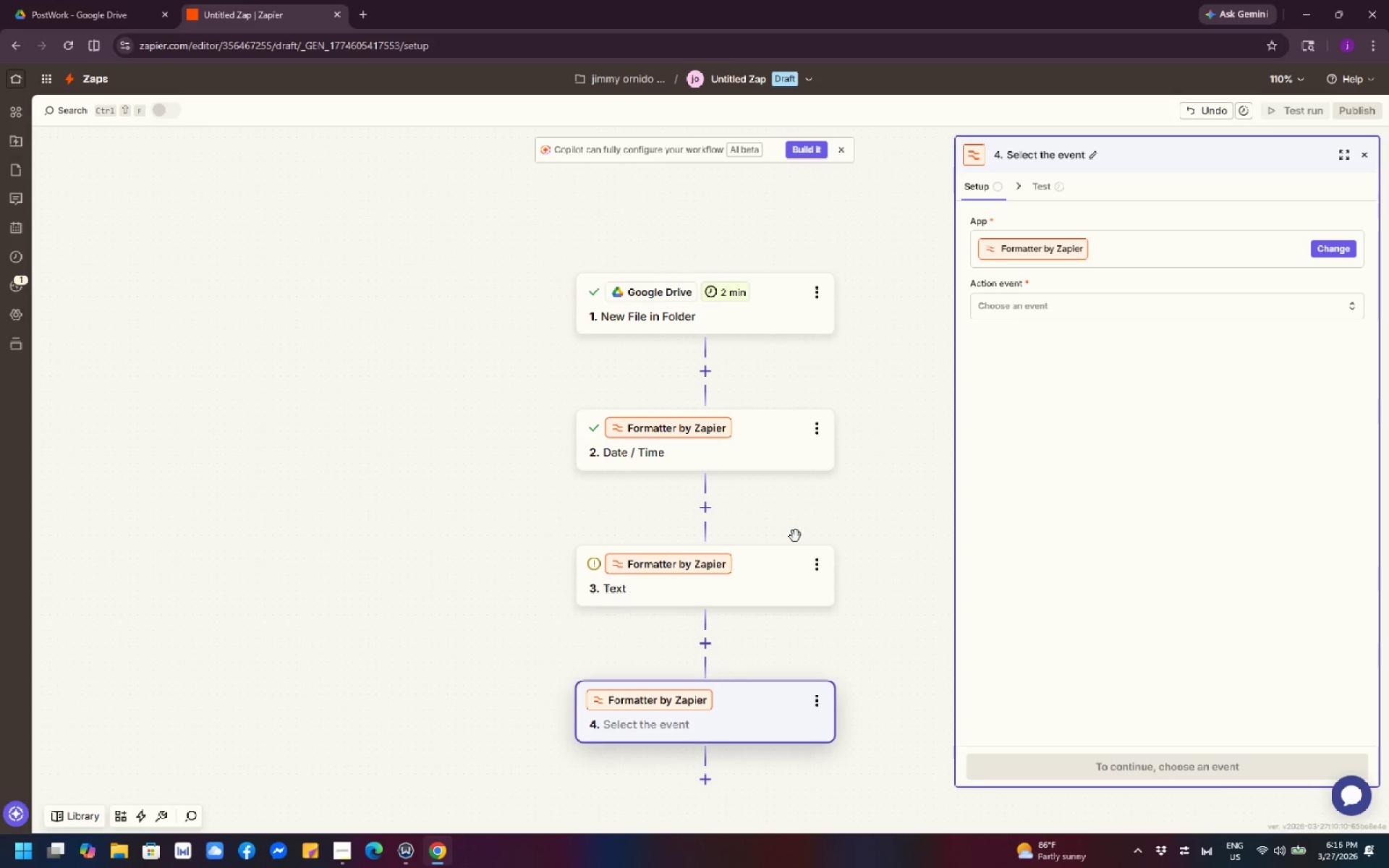 
left_click([818, 701])
 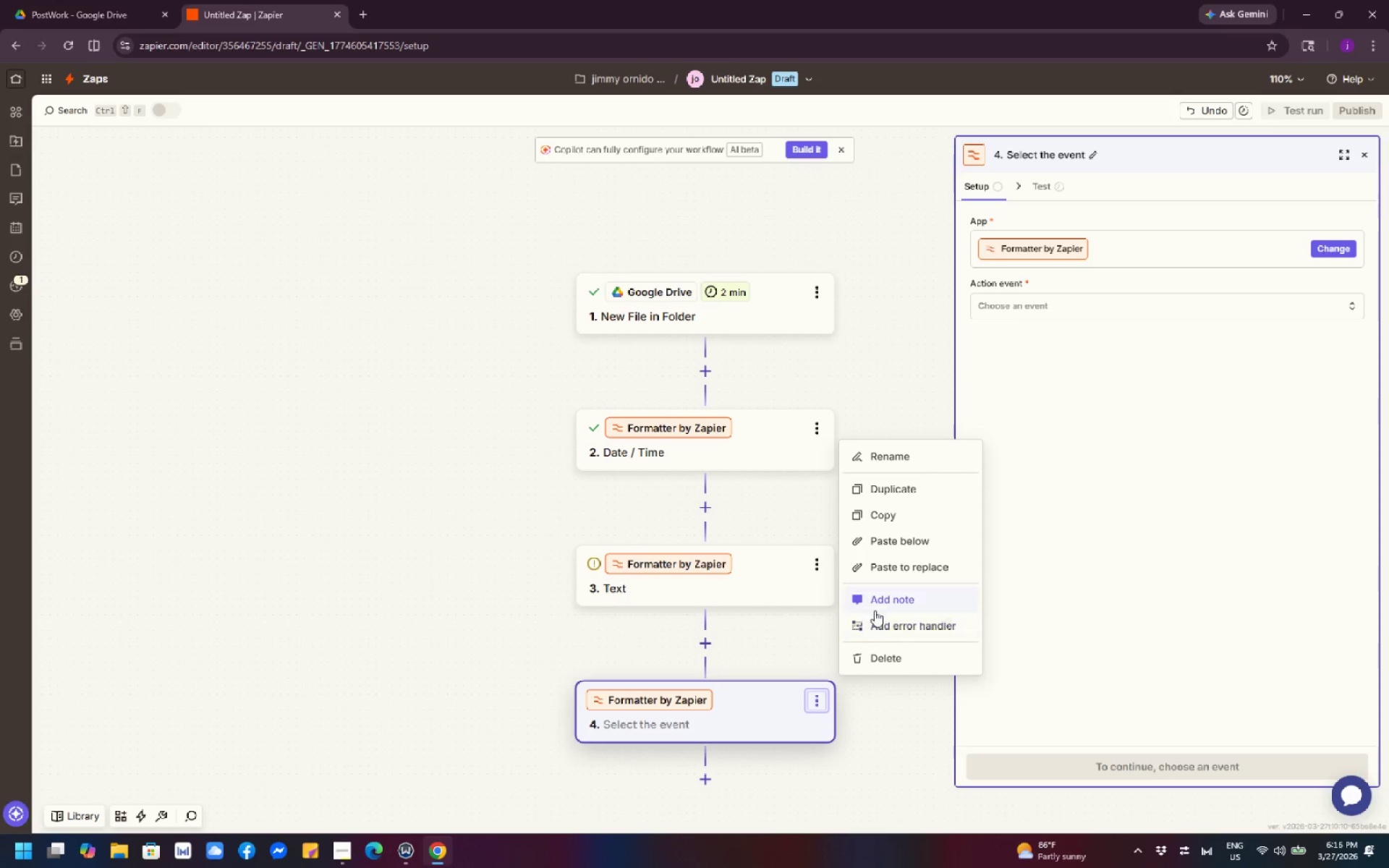 
left_click([883, 661])
 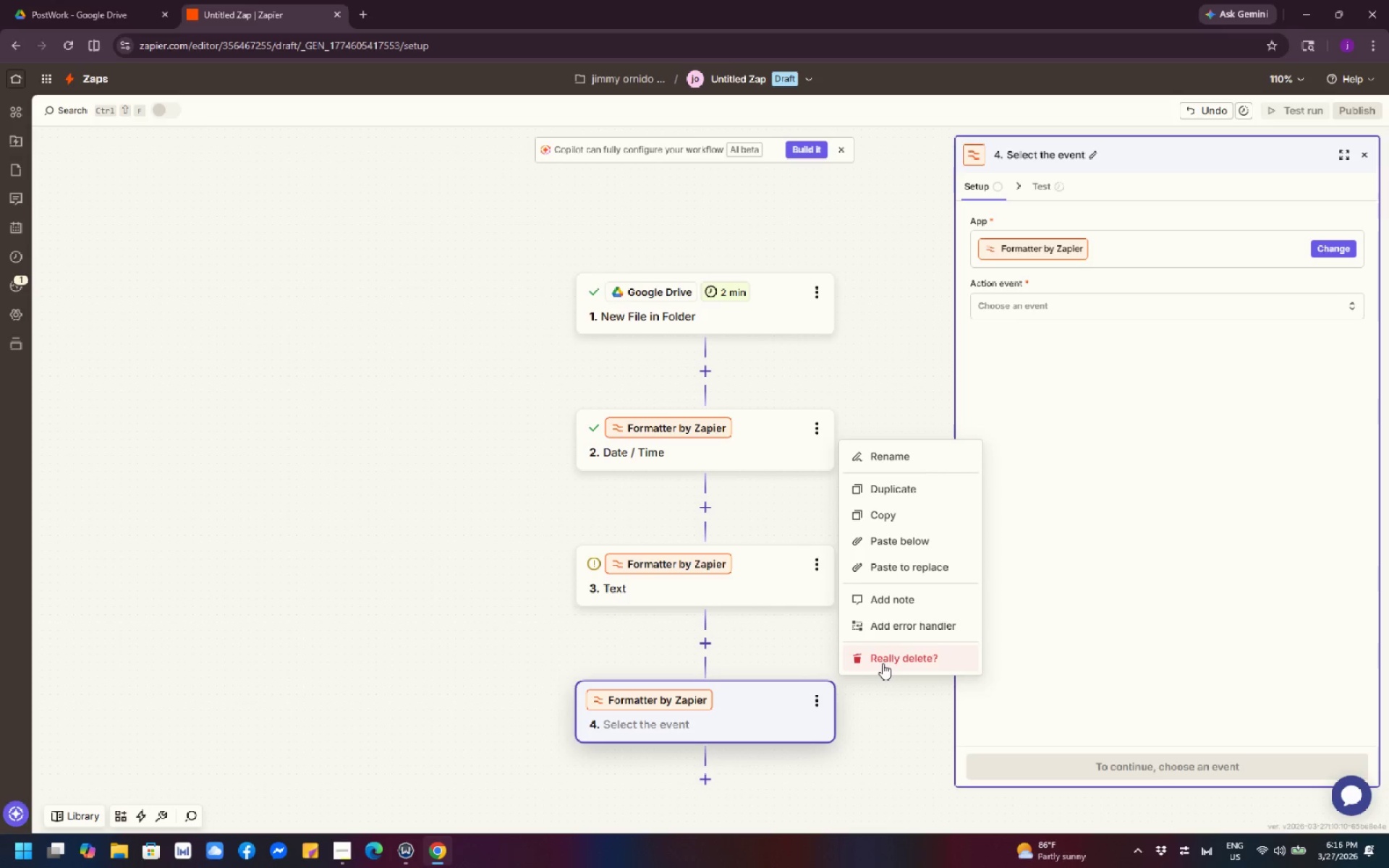 
left_click([883, 663])
 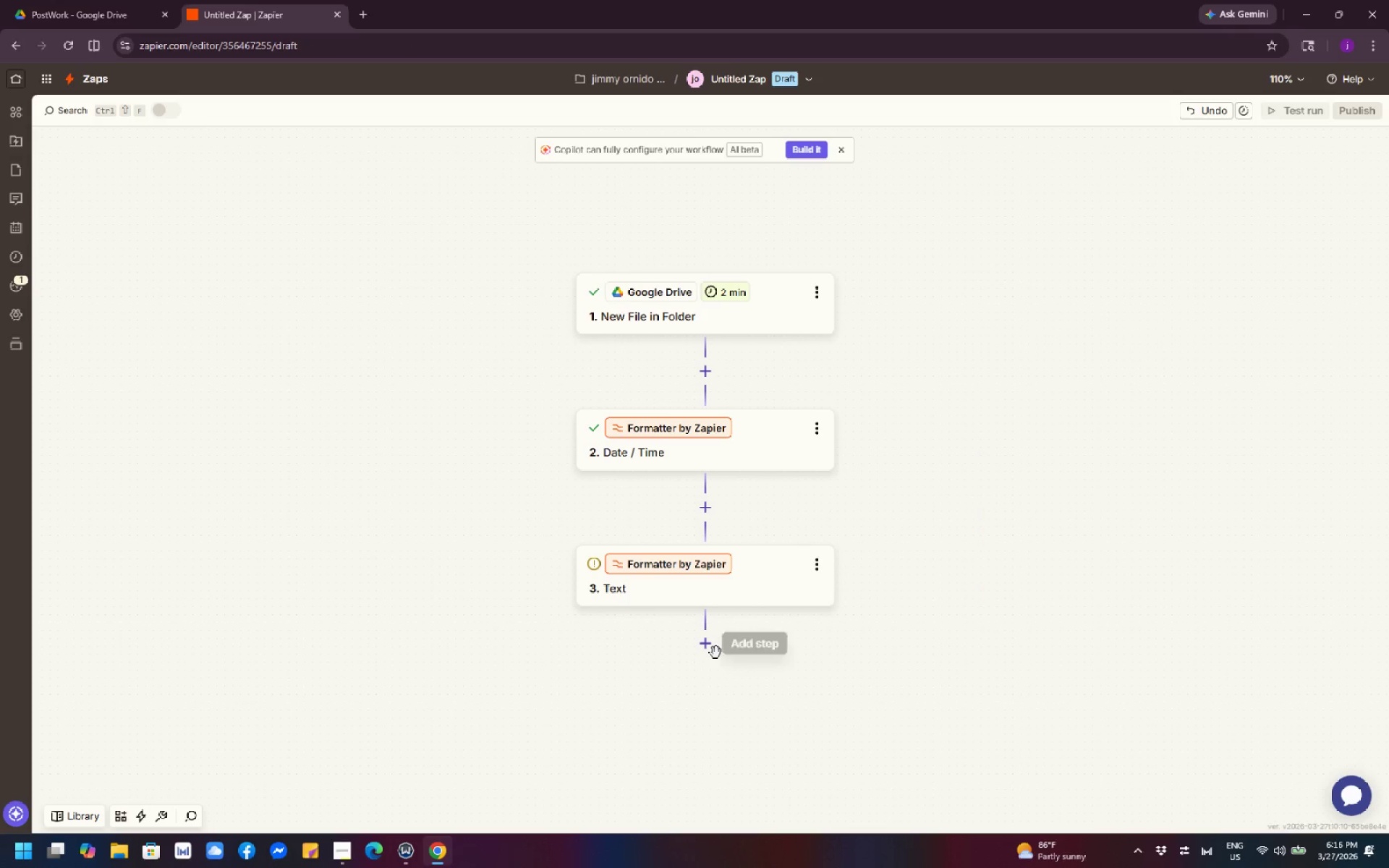 
left_click([715, 652])
 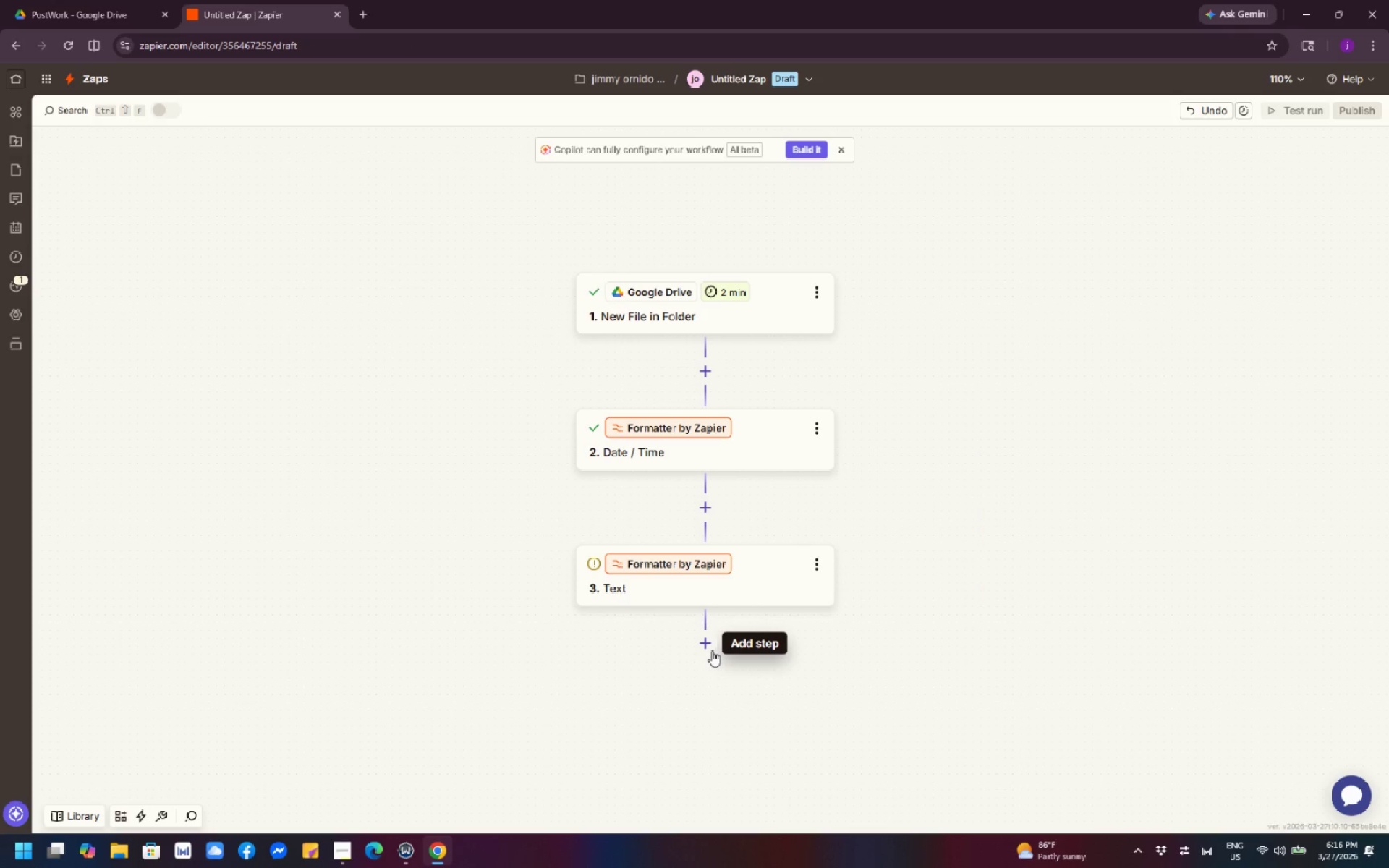 
left_click([706, 647])
 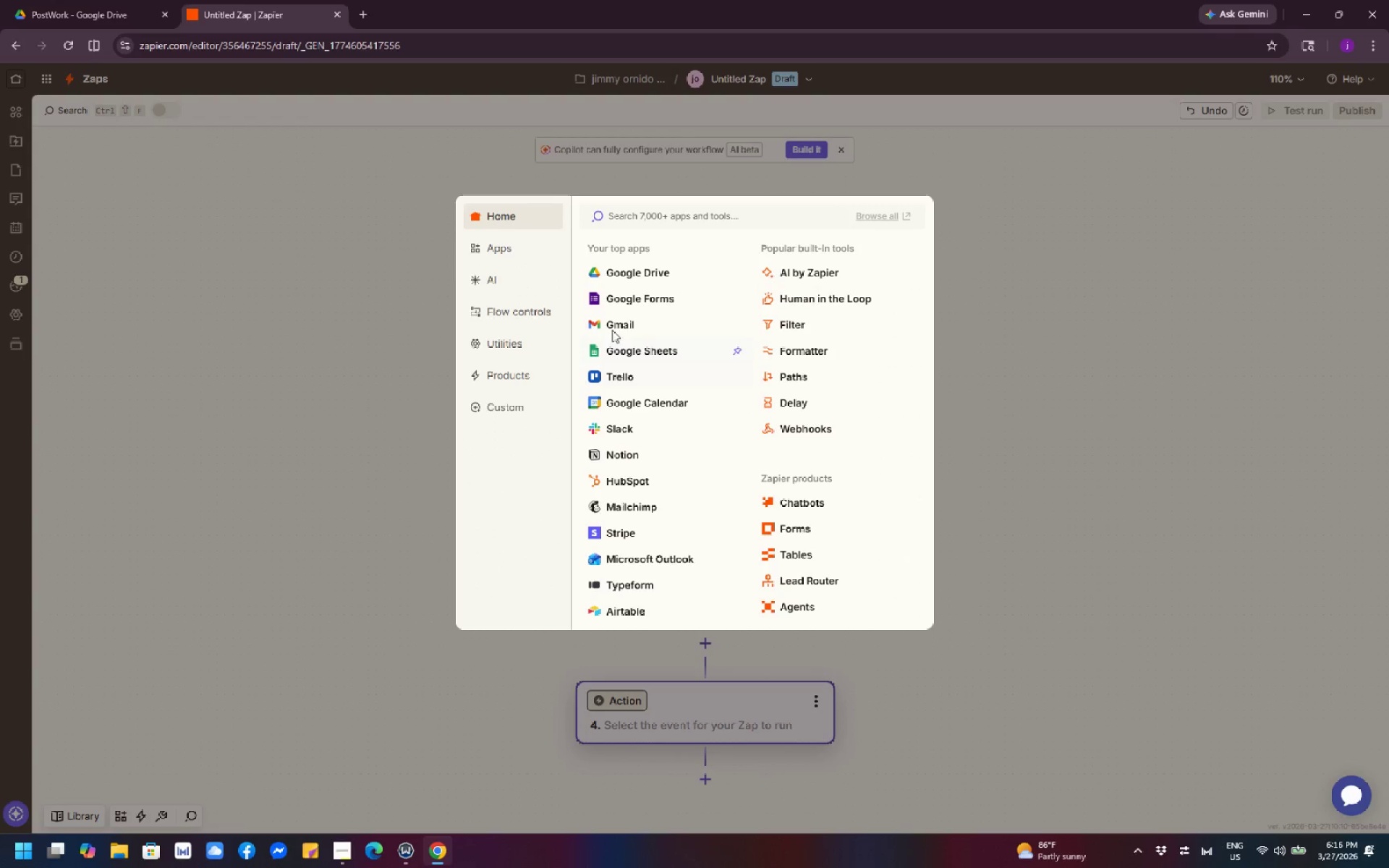 
mouse_move([663, 281])
 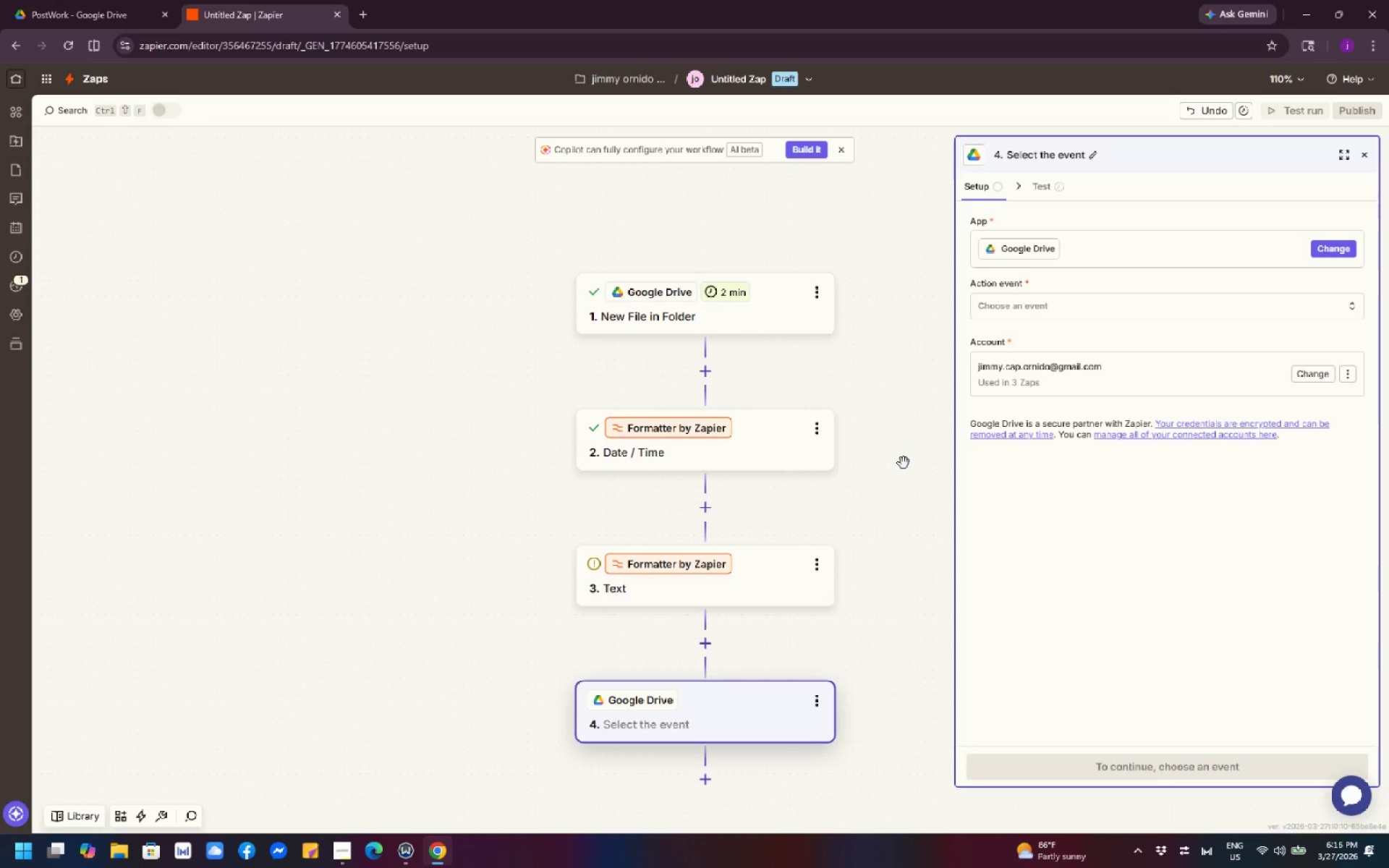 
scroll: coordinate [904, 463], scroll_direction: down, amount: 1.0
 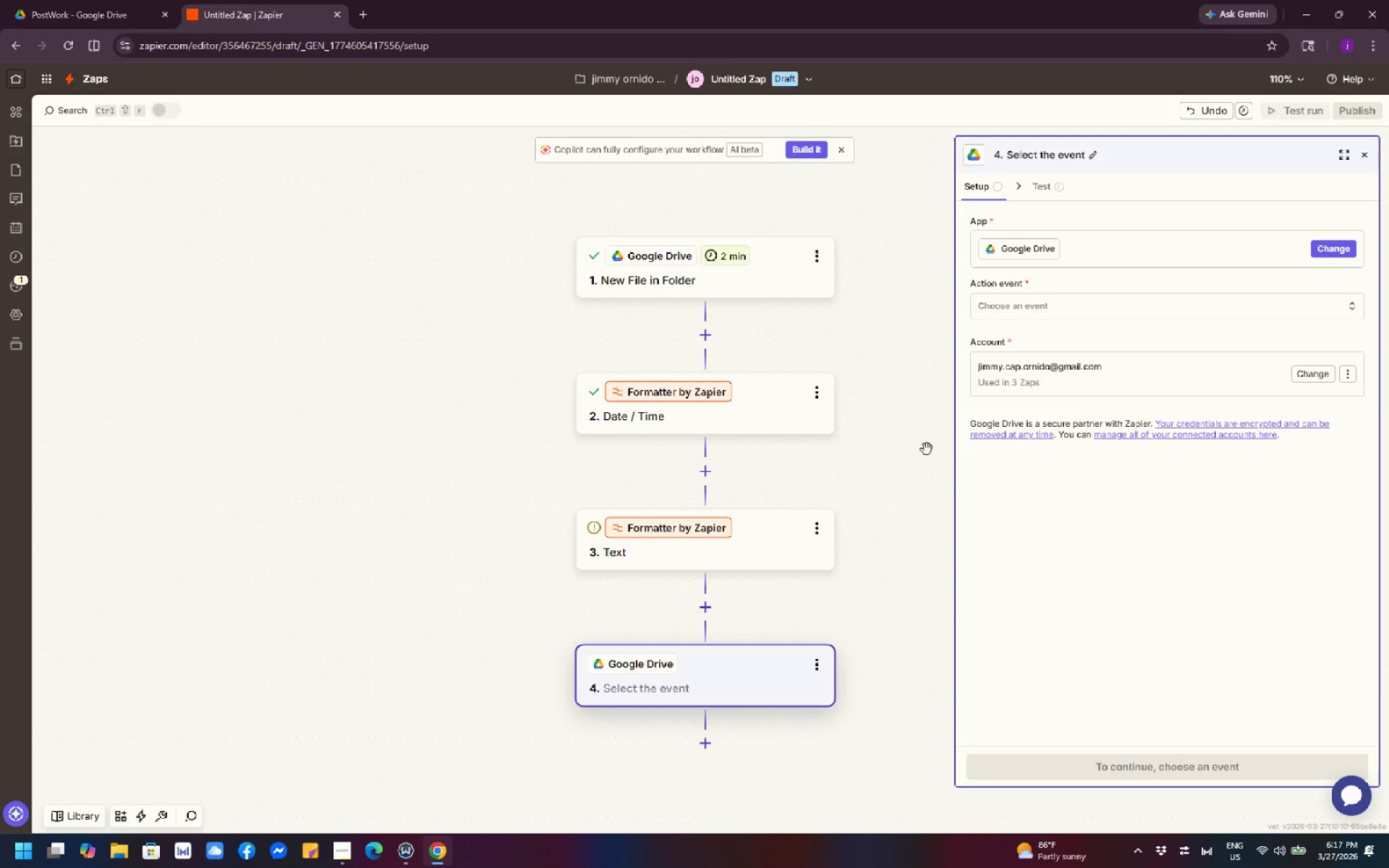 
wait(22.24)
 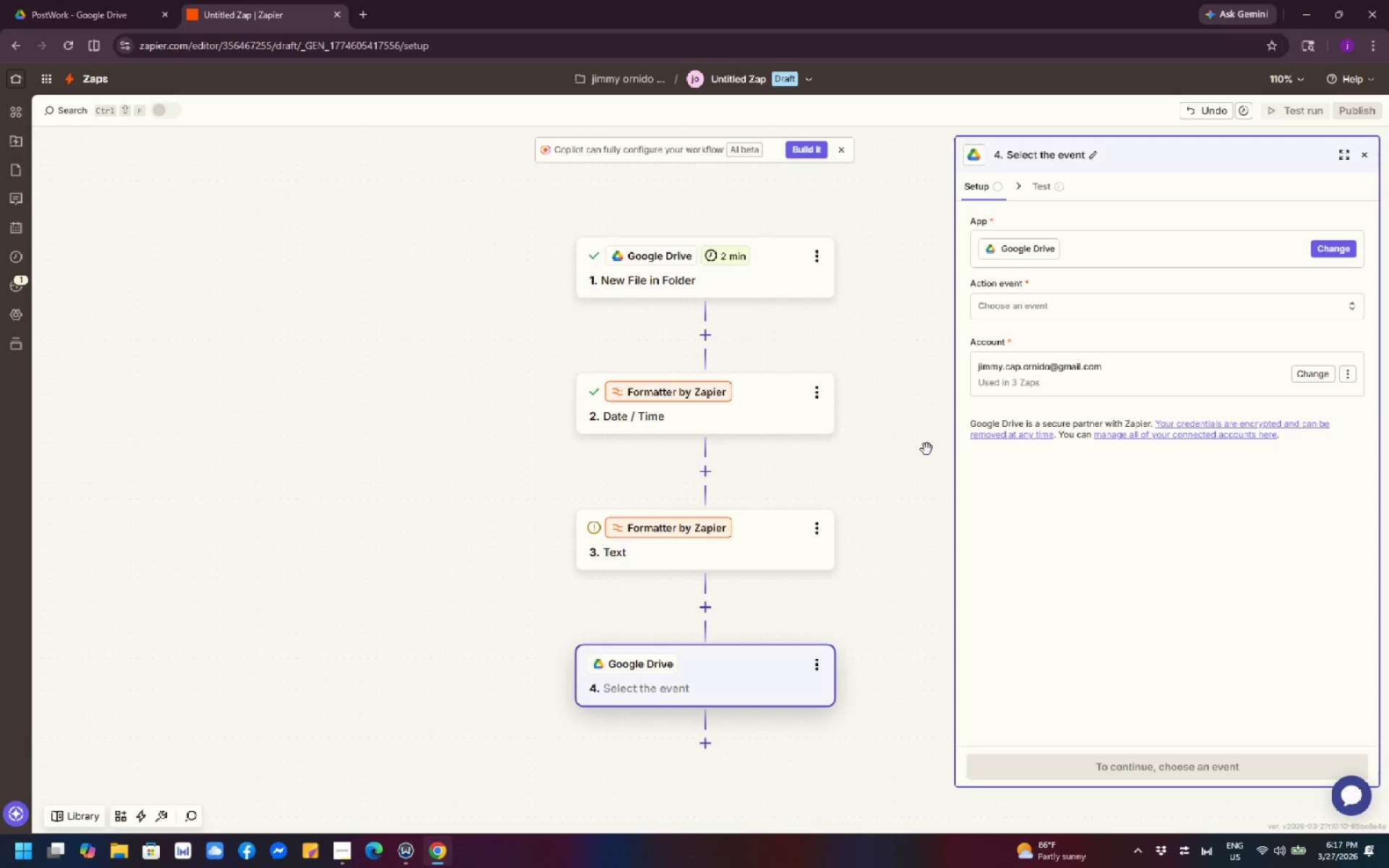 
scroll: coordinate [684, 459], scroll_direction: up, amount: 3.0
 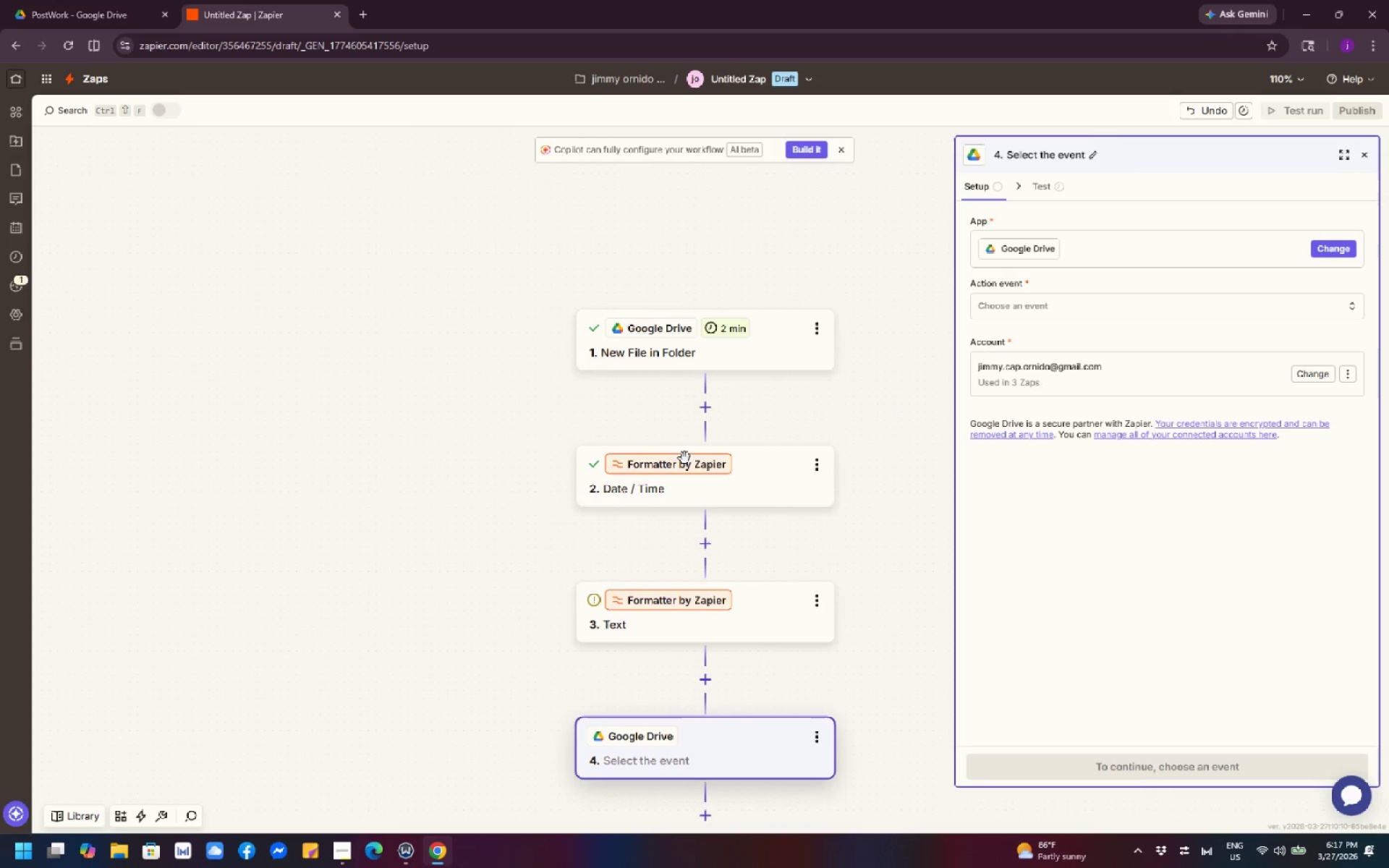 
scroll: coordinate [671, 470], scroll_direction: down, amount: 5.0
 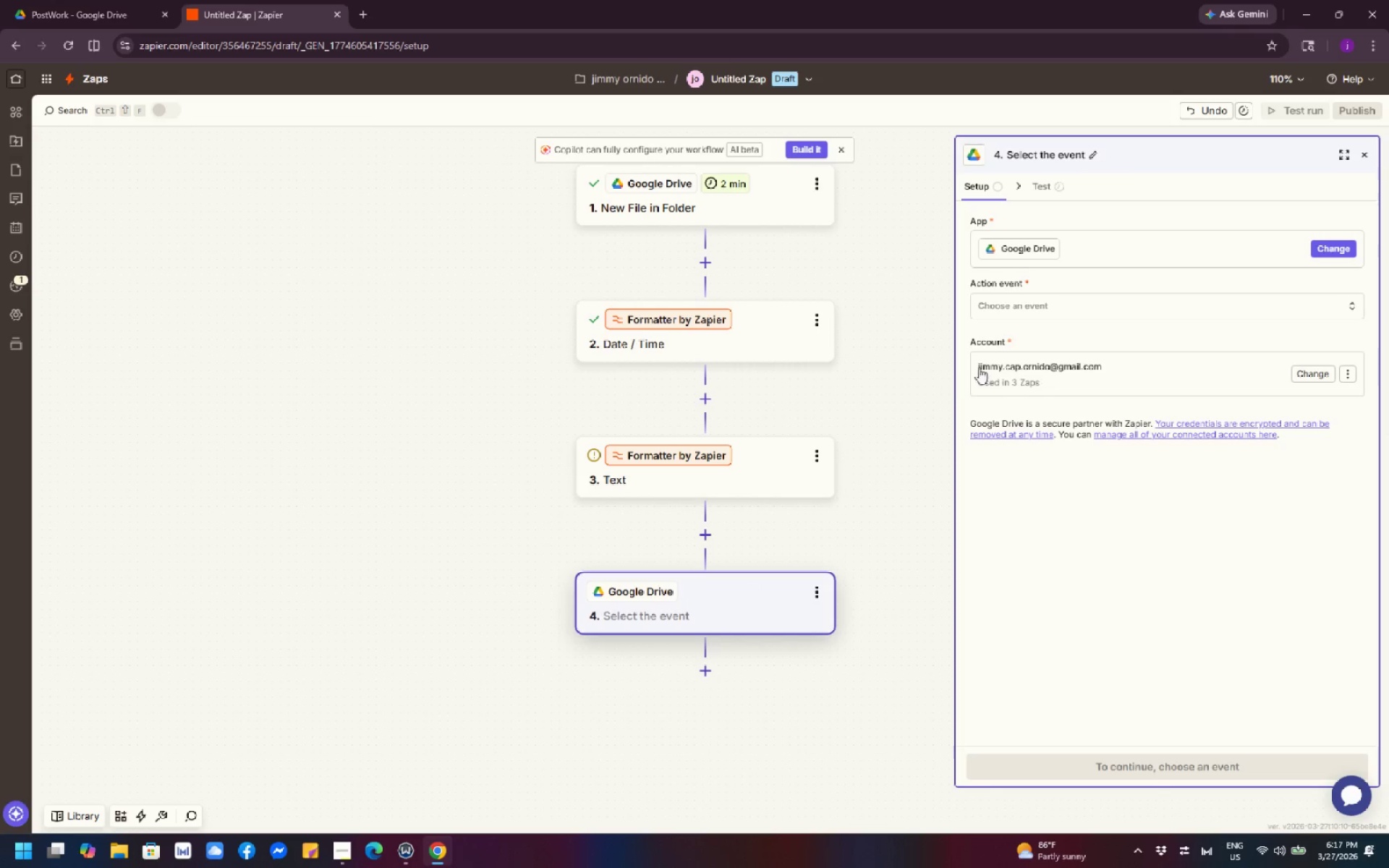 
left_click([1032, 307])
 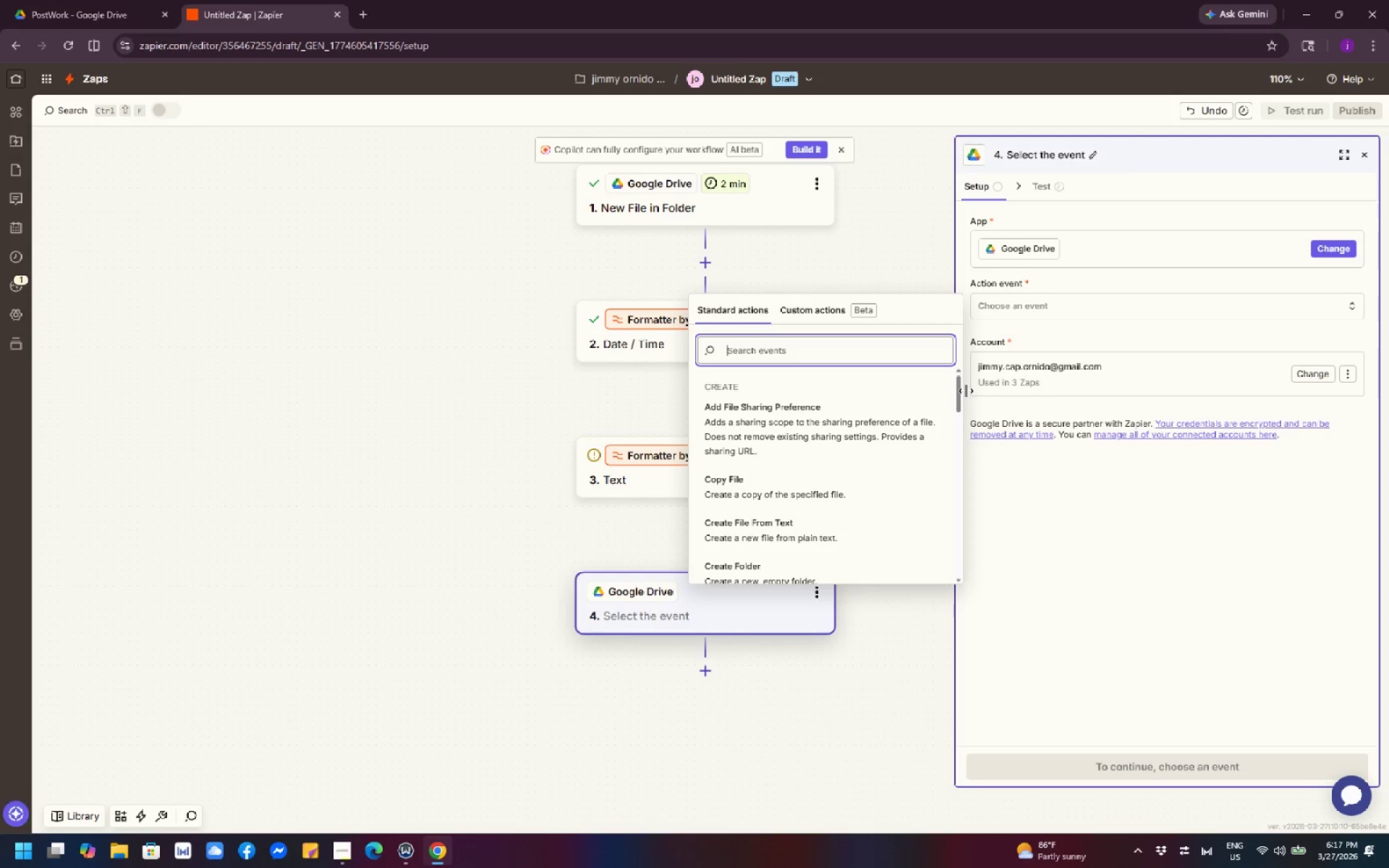 
wait(40.19)
 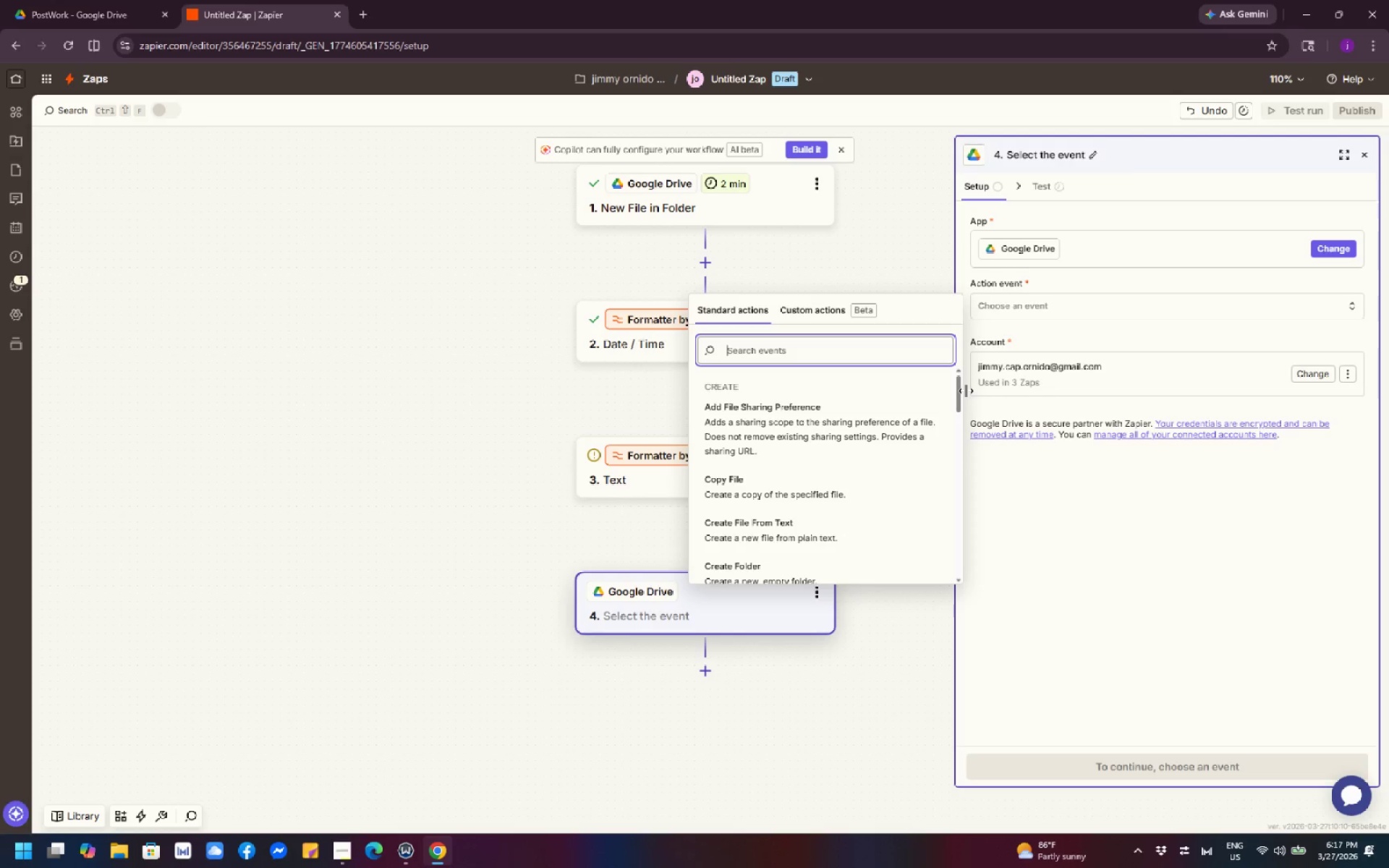 
left_click([1029, 305])
 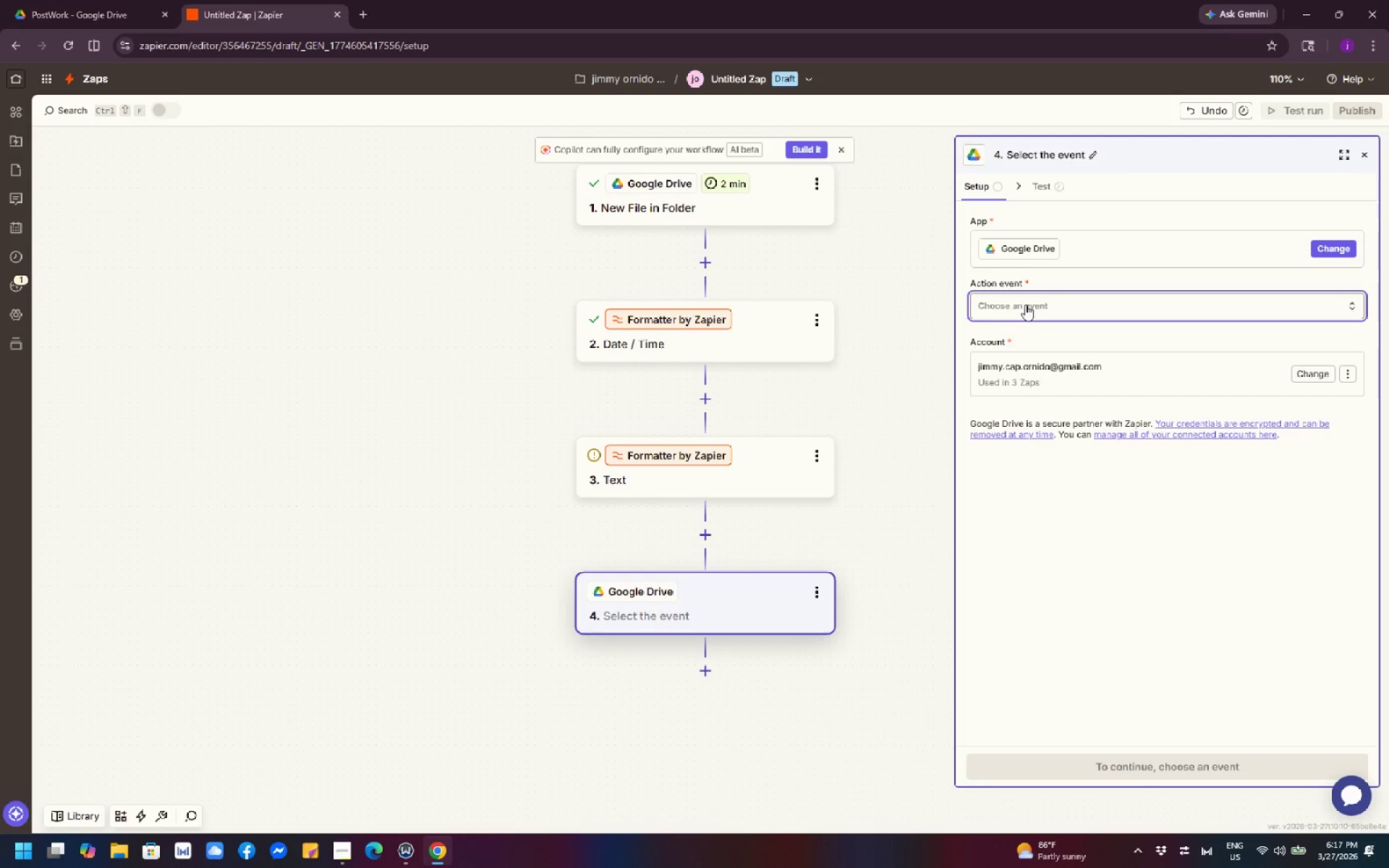 
left_click([1025, 305])
 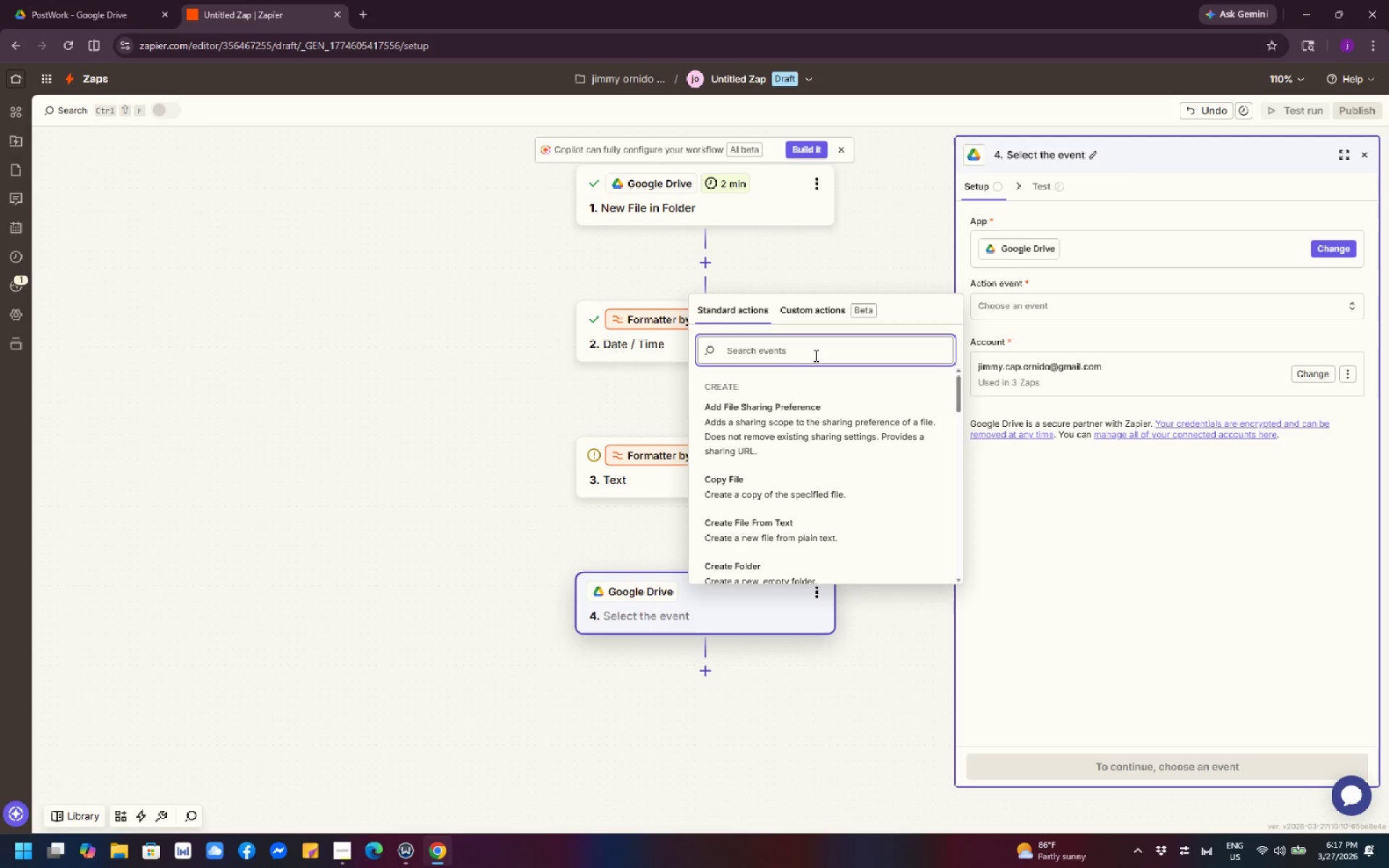 
type(mo)
 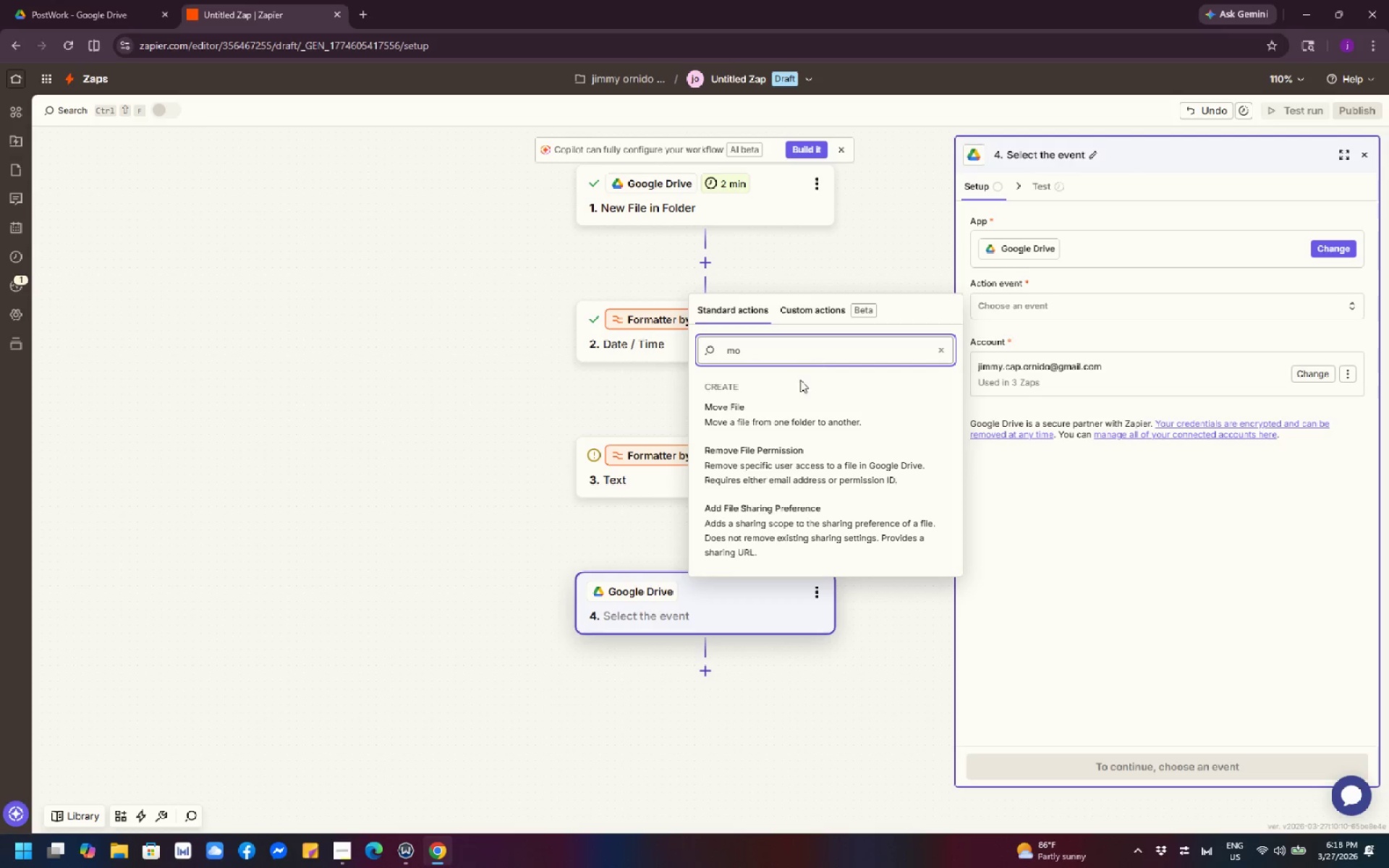 
left_click([779, 413])
 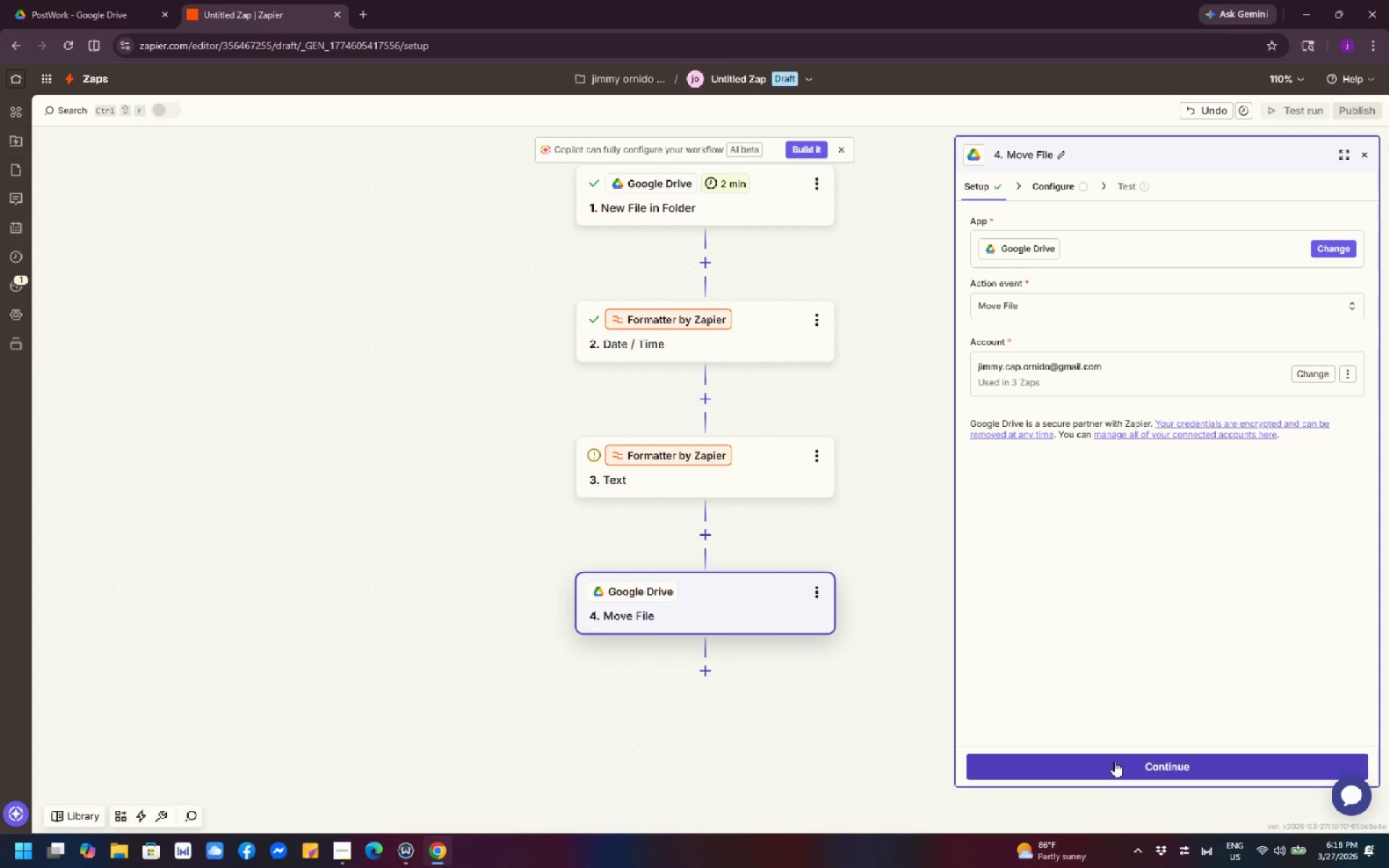 
wait(10.92)
 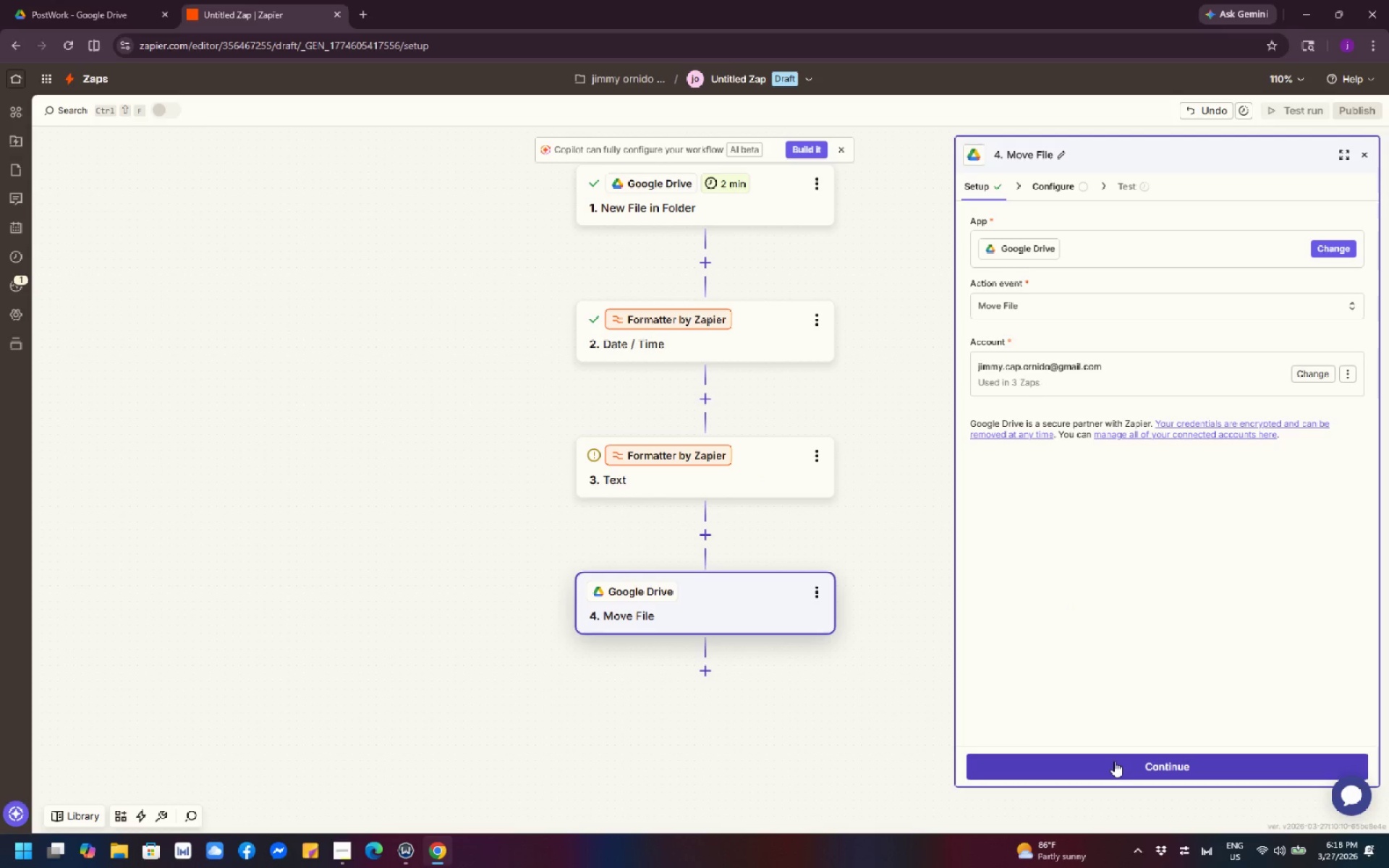 
left_click([1116, 770])
 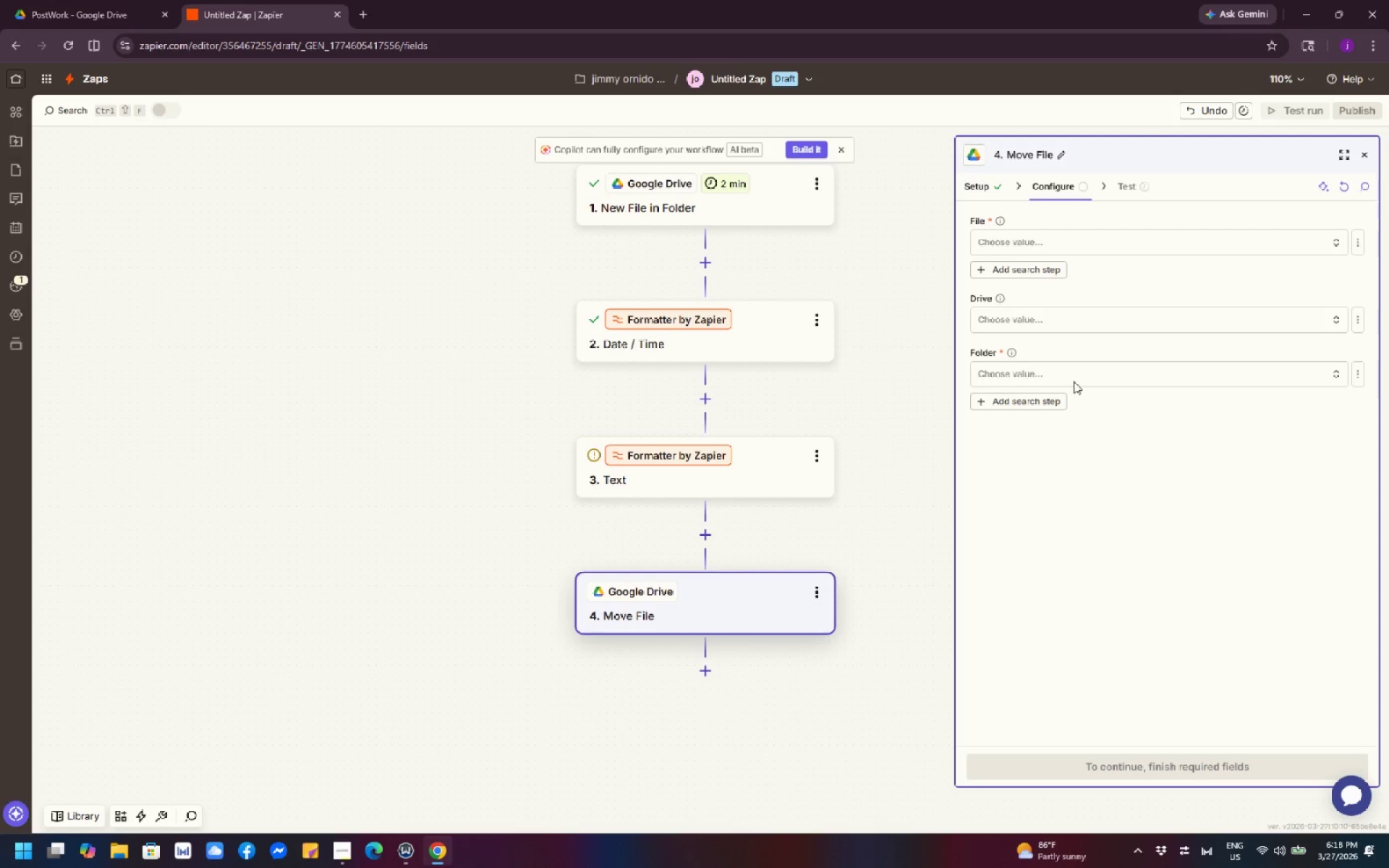 
left_click([1072, 243])
 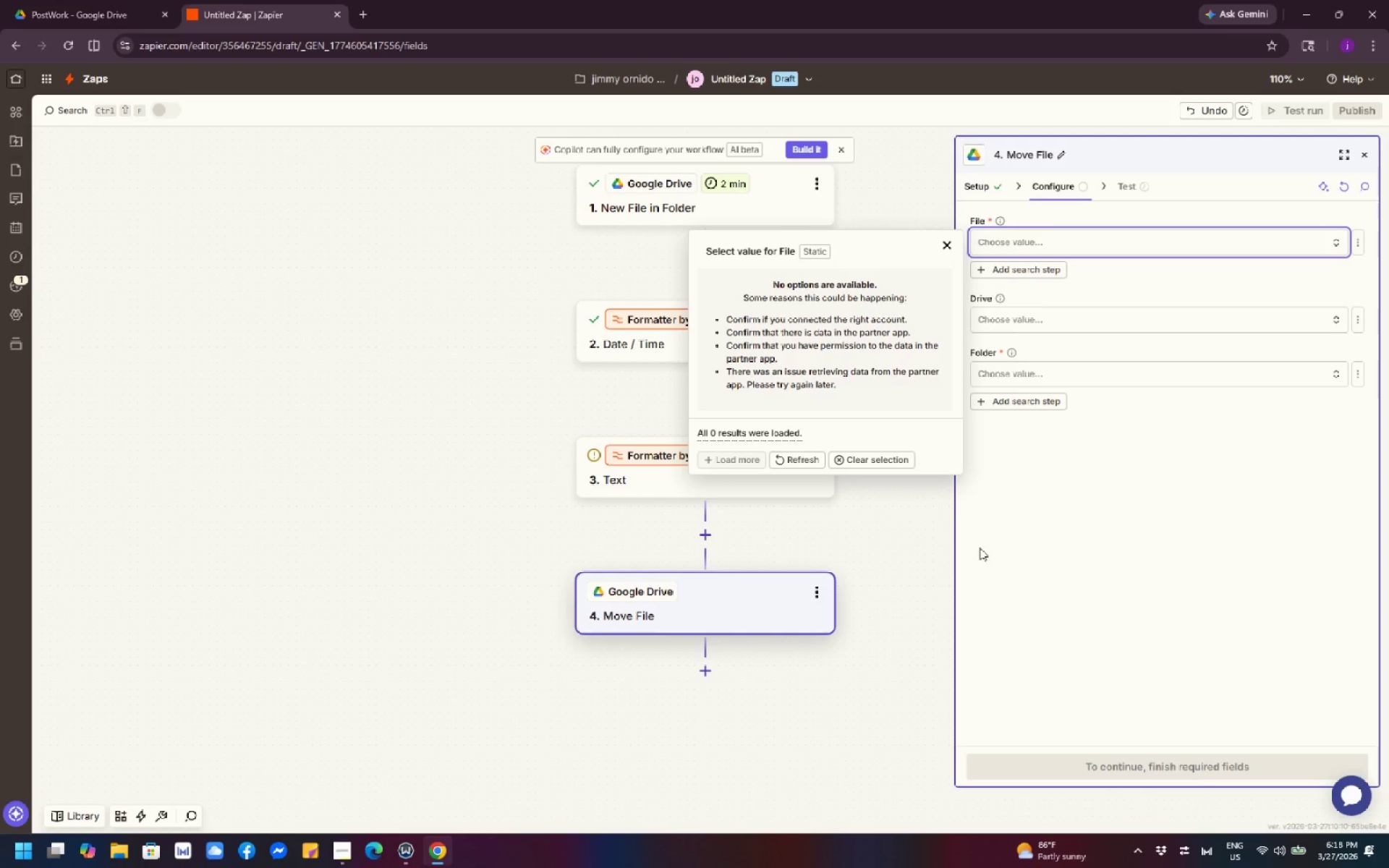 
left_click([927, 591])
 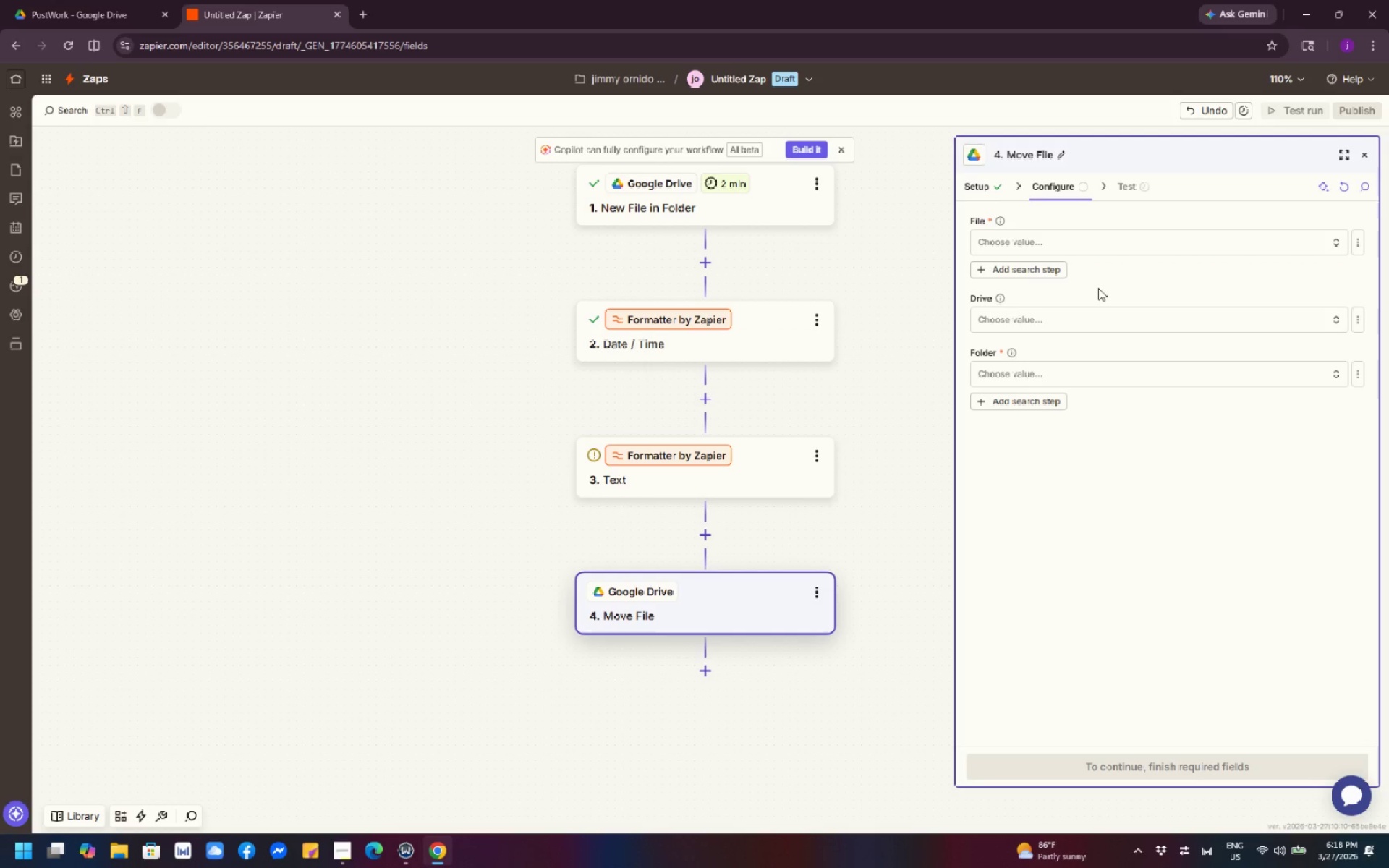 
left_click([1149, 237])
 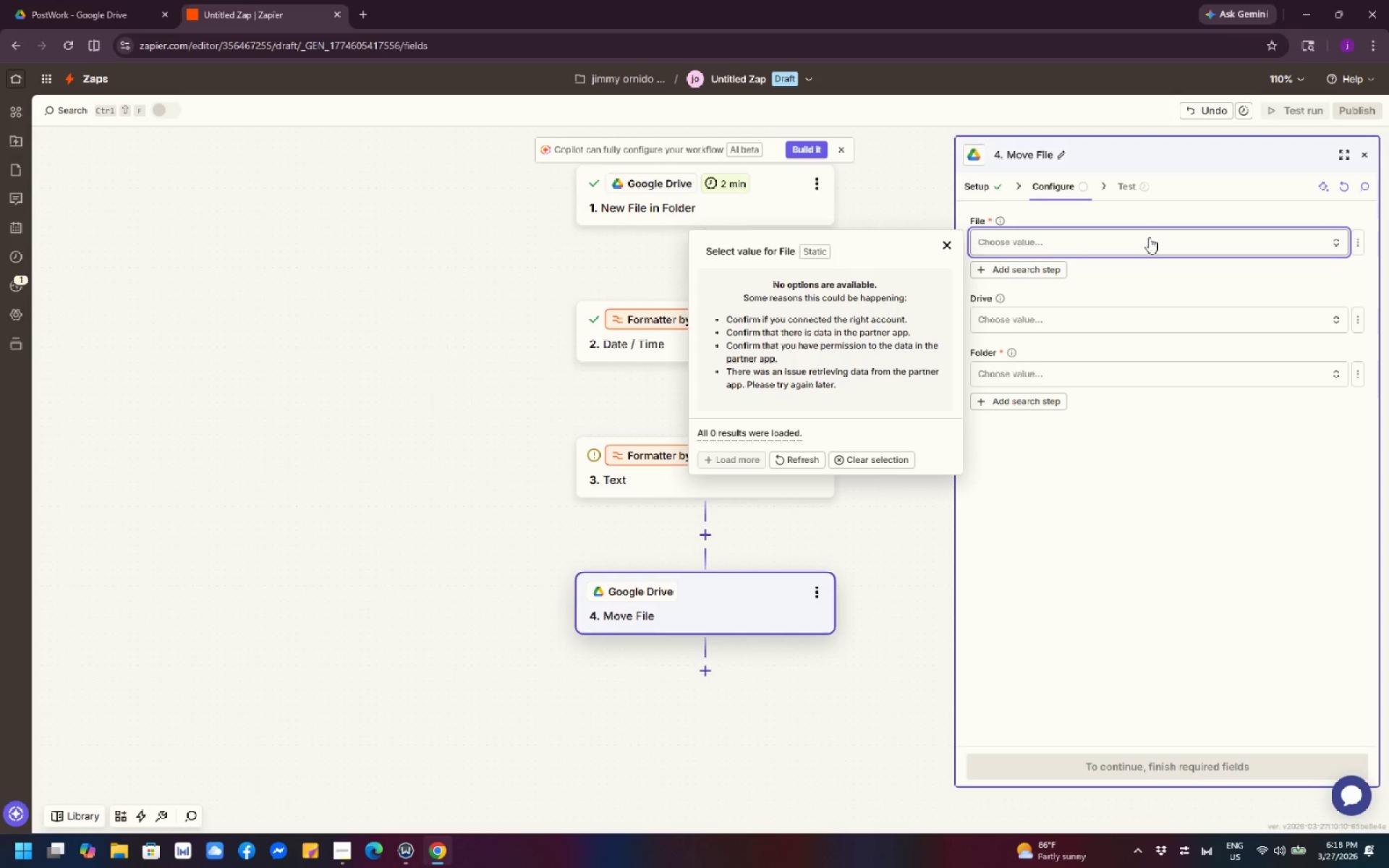 
wait(5.52)
 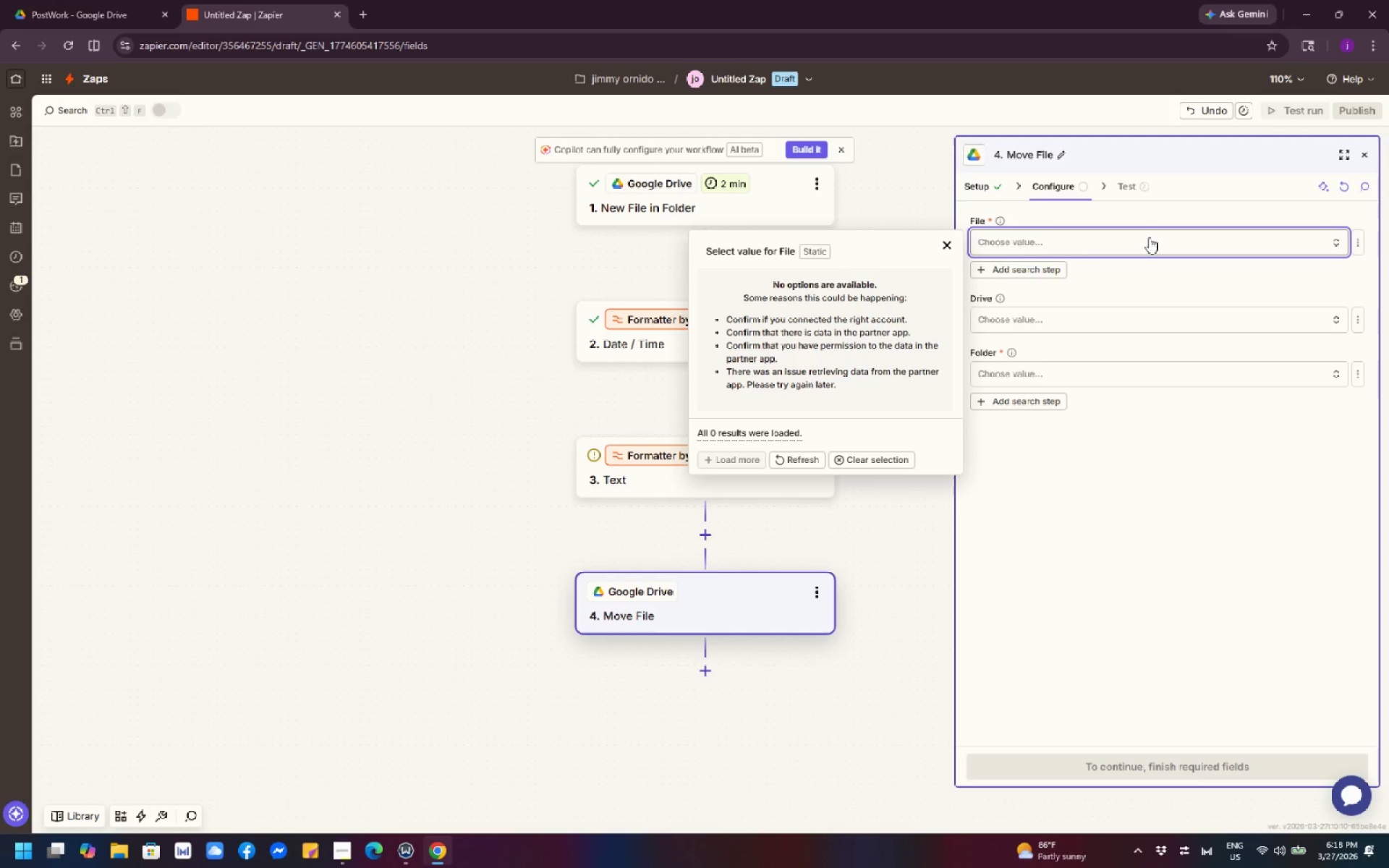 
left_click([993, 183])
 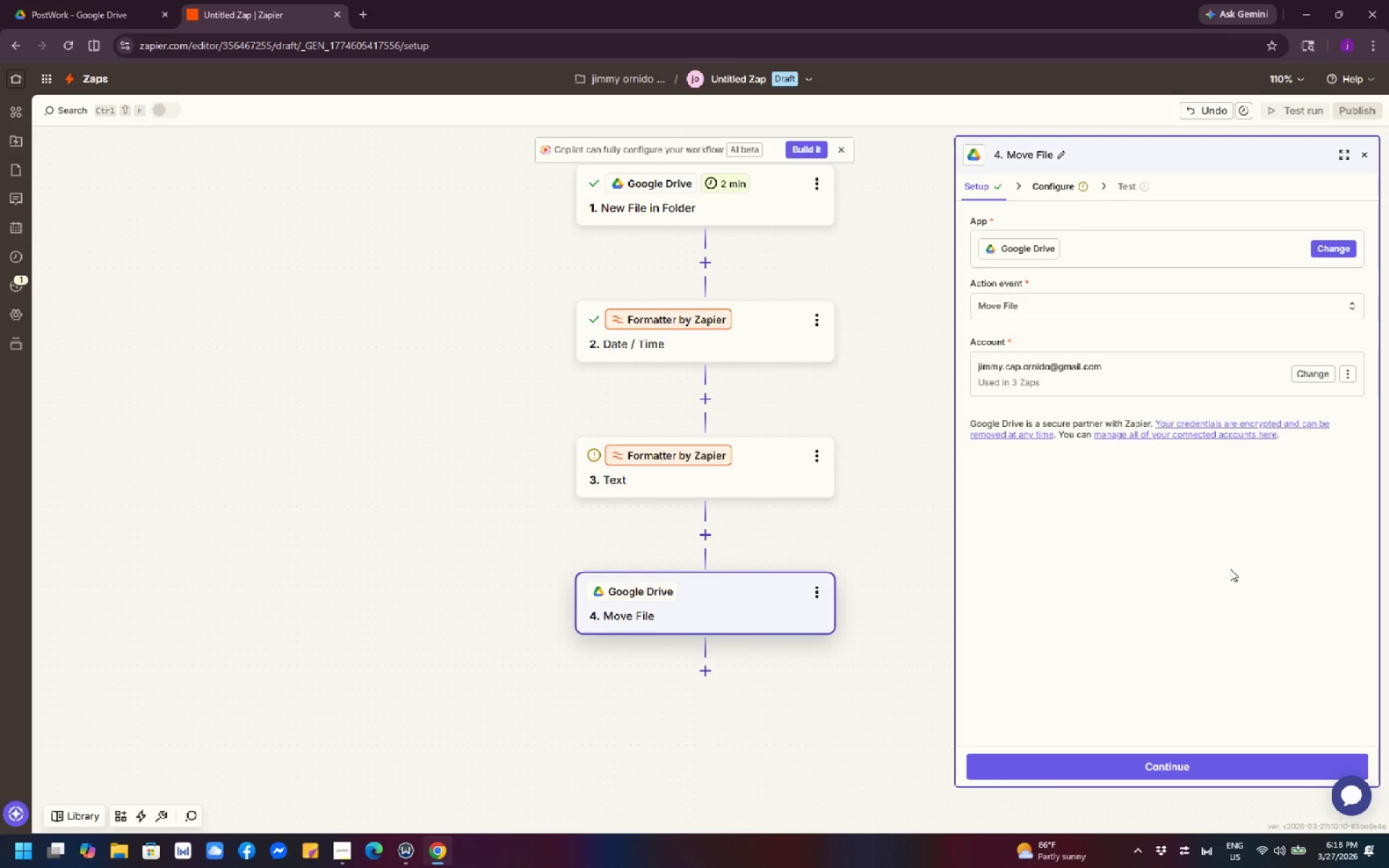 
wait(8.09)
 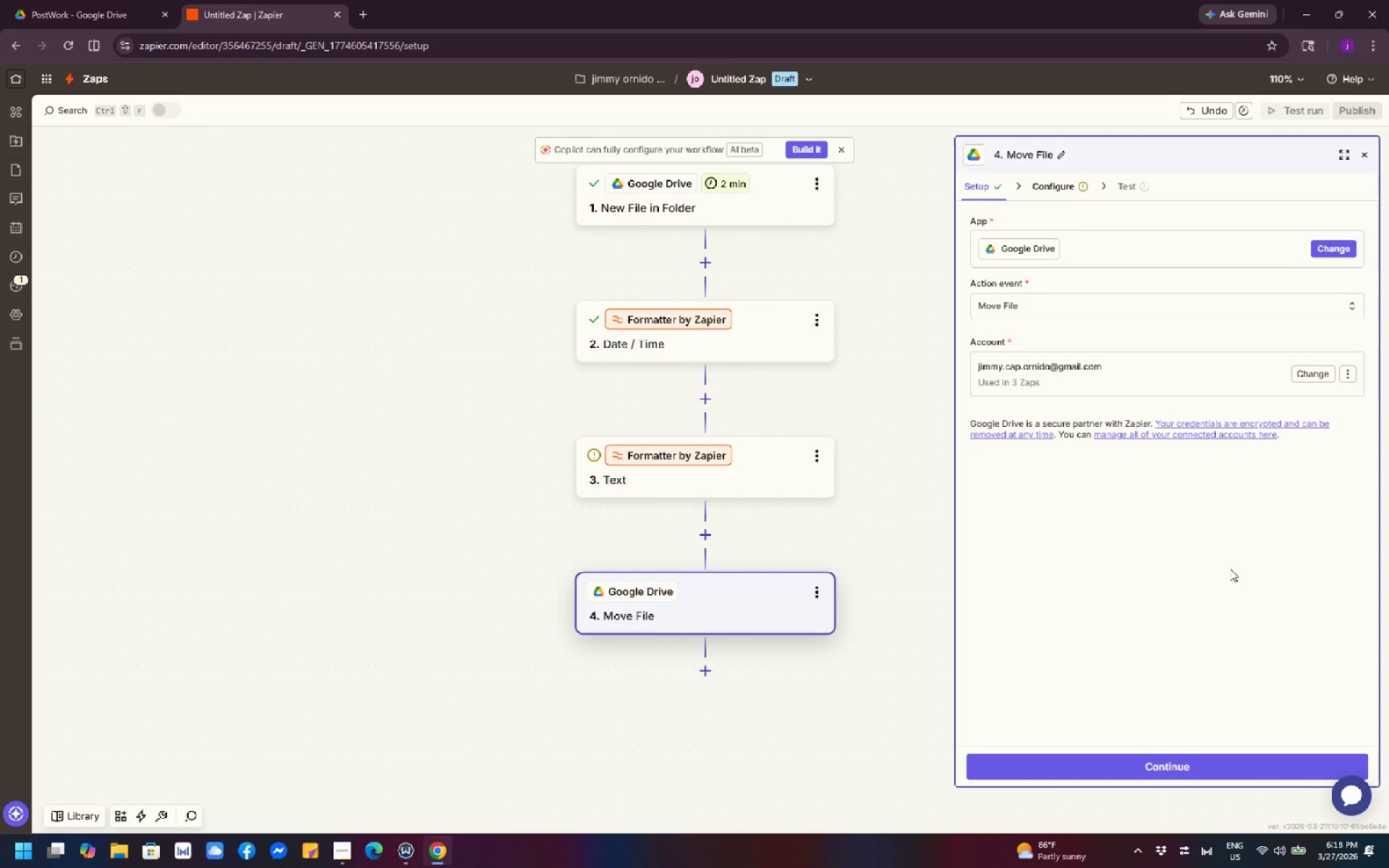 
left_click([1058, 181])
 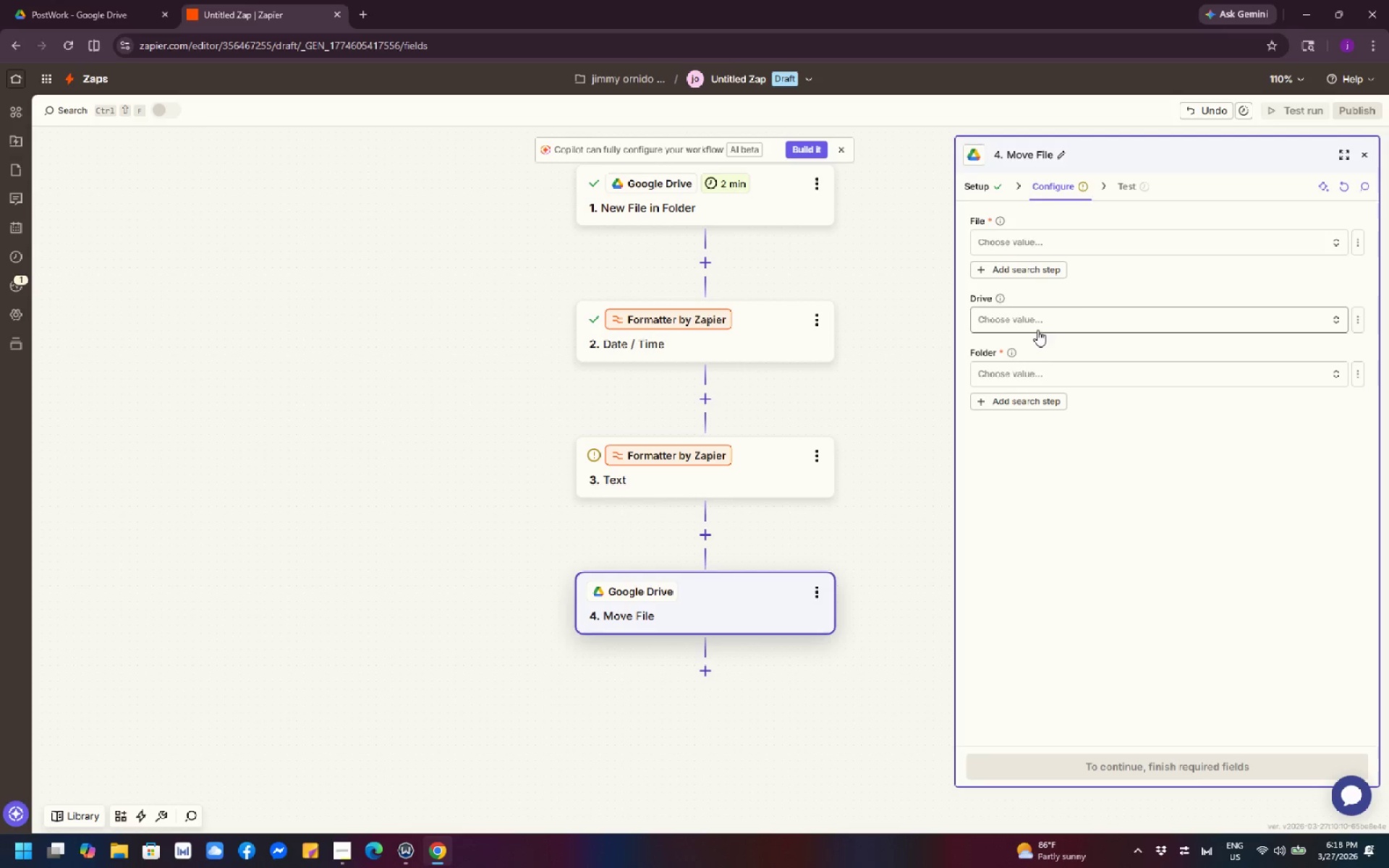 
left_click([1036, 233])
 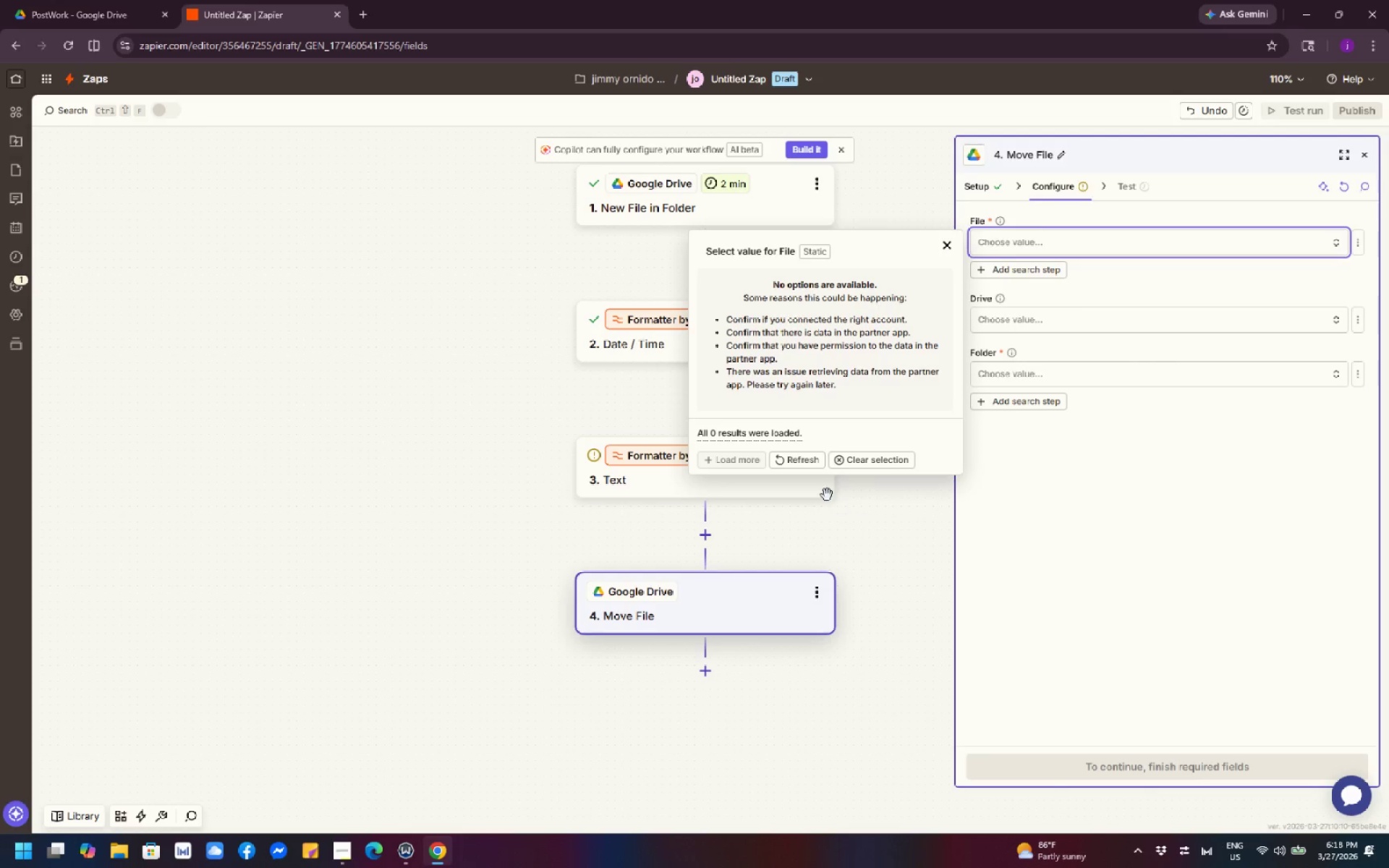 
left_click([802, 461])
 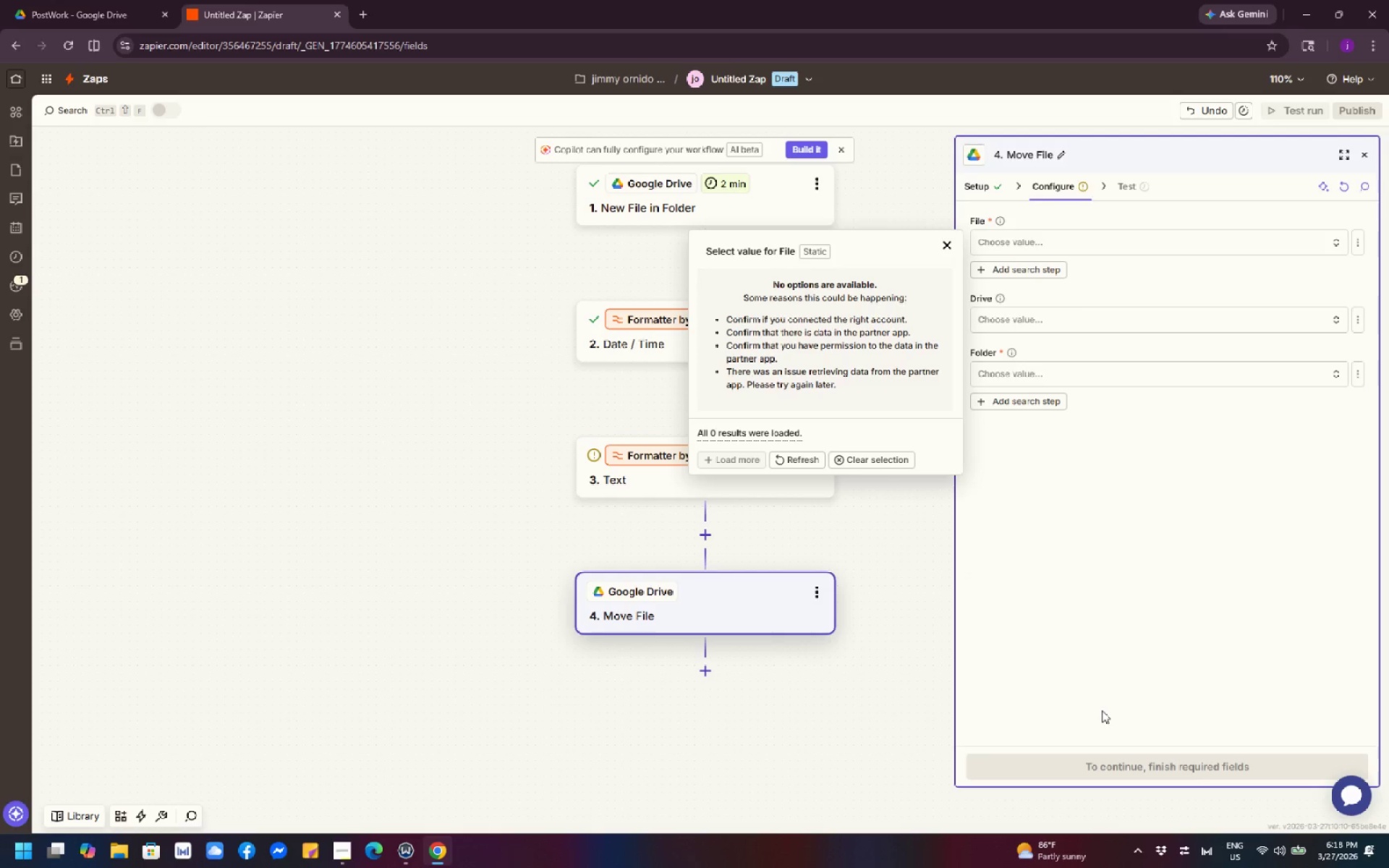 
left_click_drag(start_coordinate=[904, 624], to_coordinate=[906, 621])
 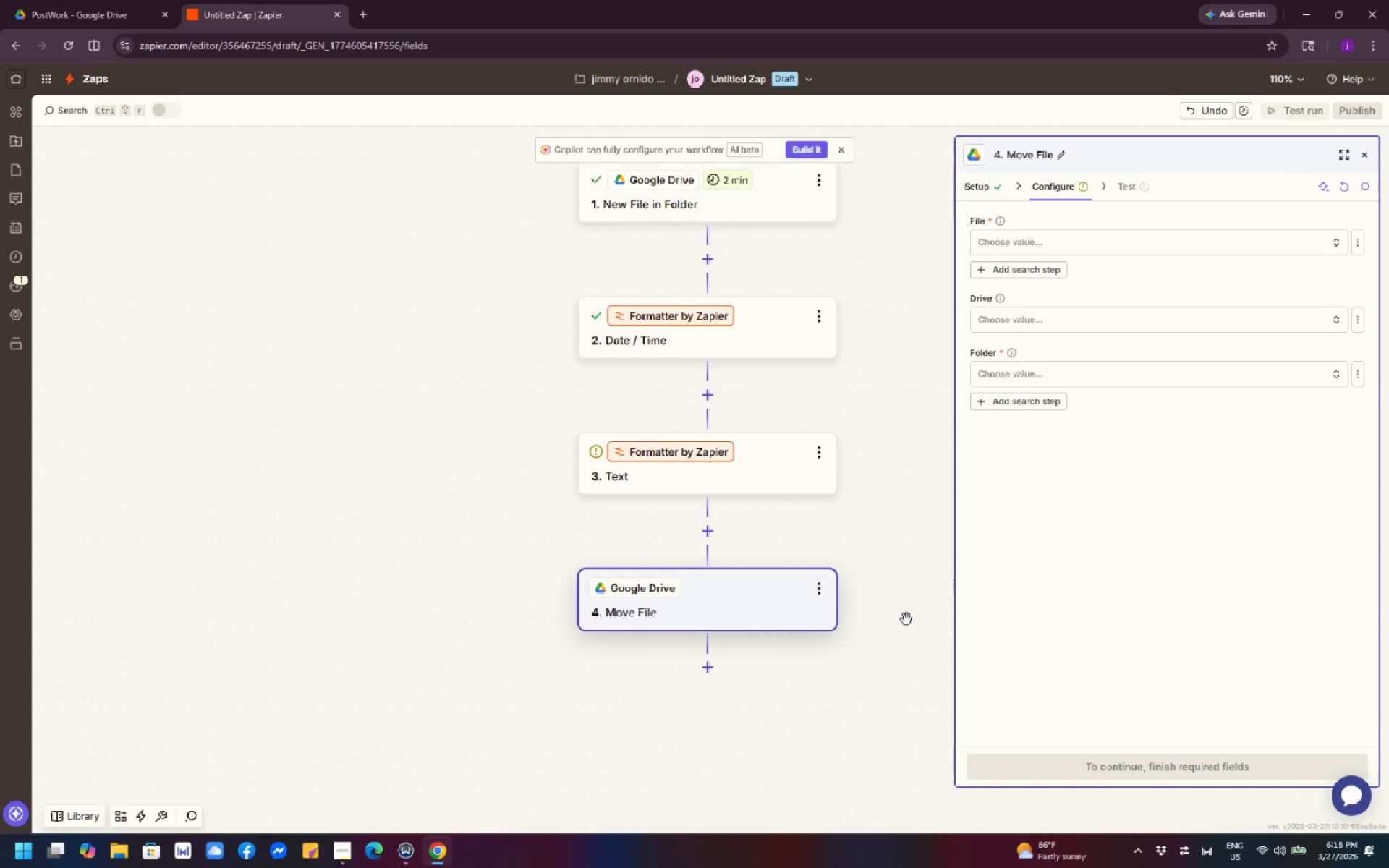 
wait(9.75)
 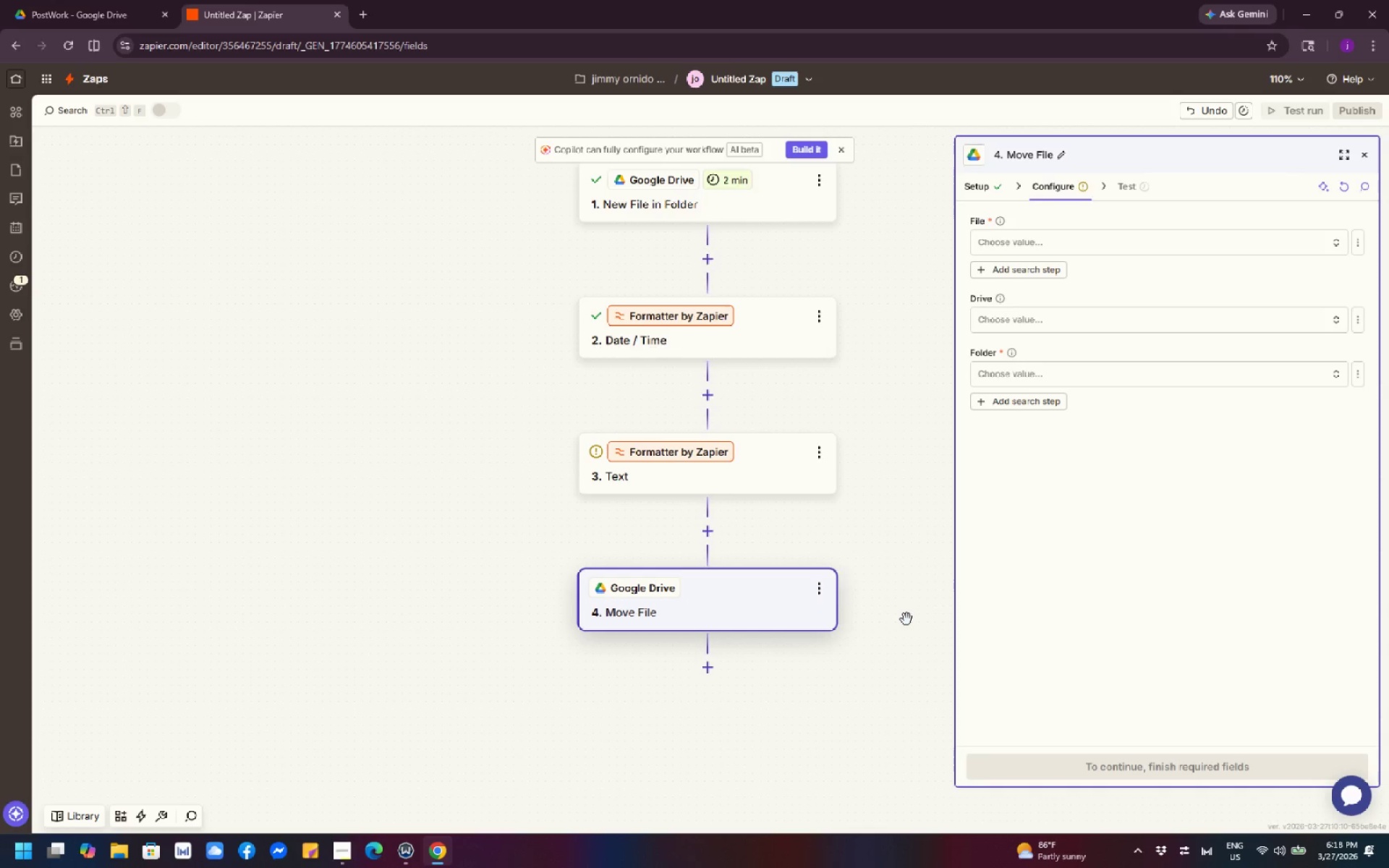 
scroll: coordinate [1176, 411], scroll_direction: down, amount: 2.0
 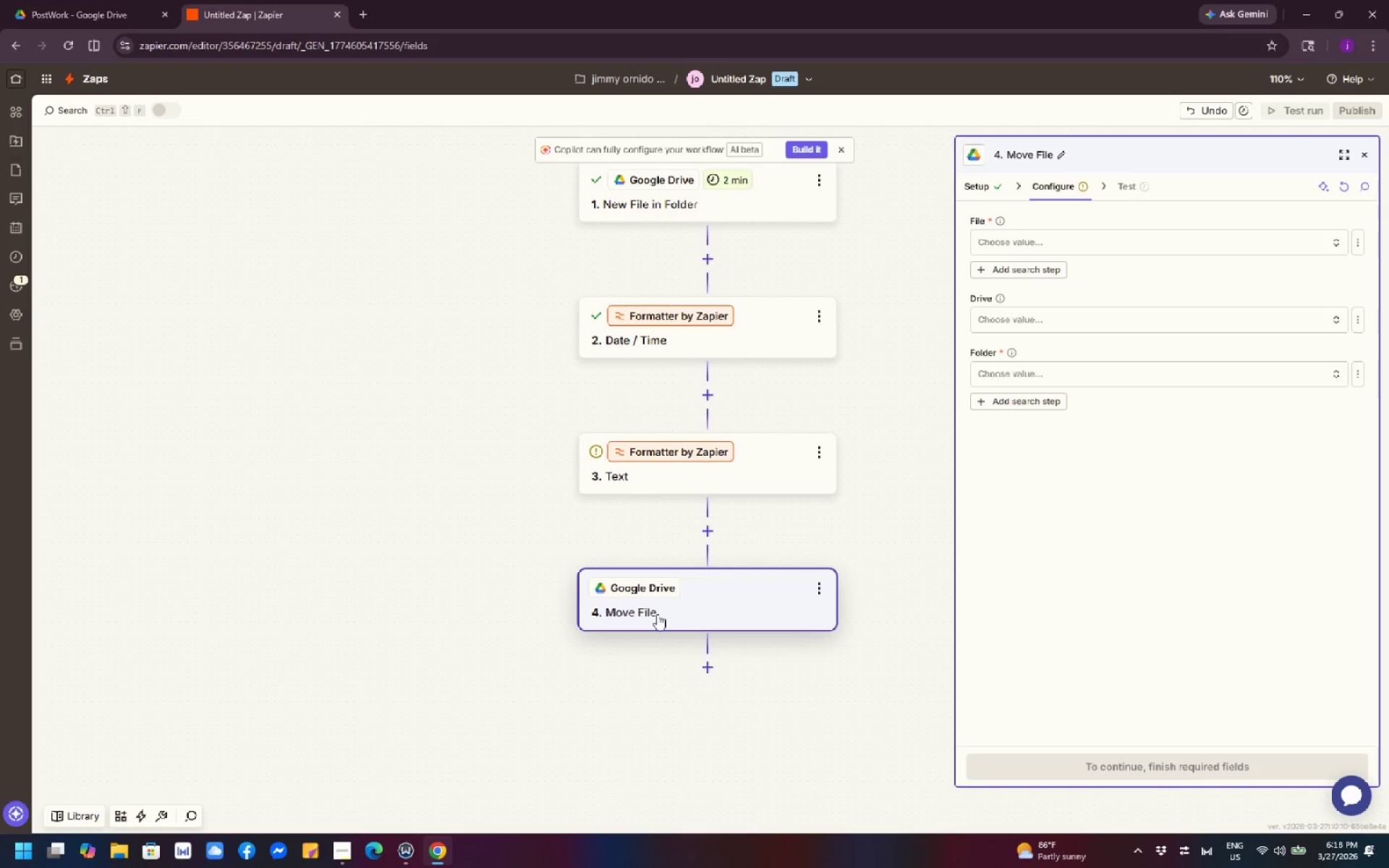 
left_click([757, 609])
 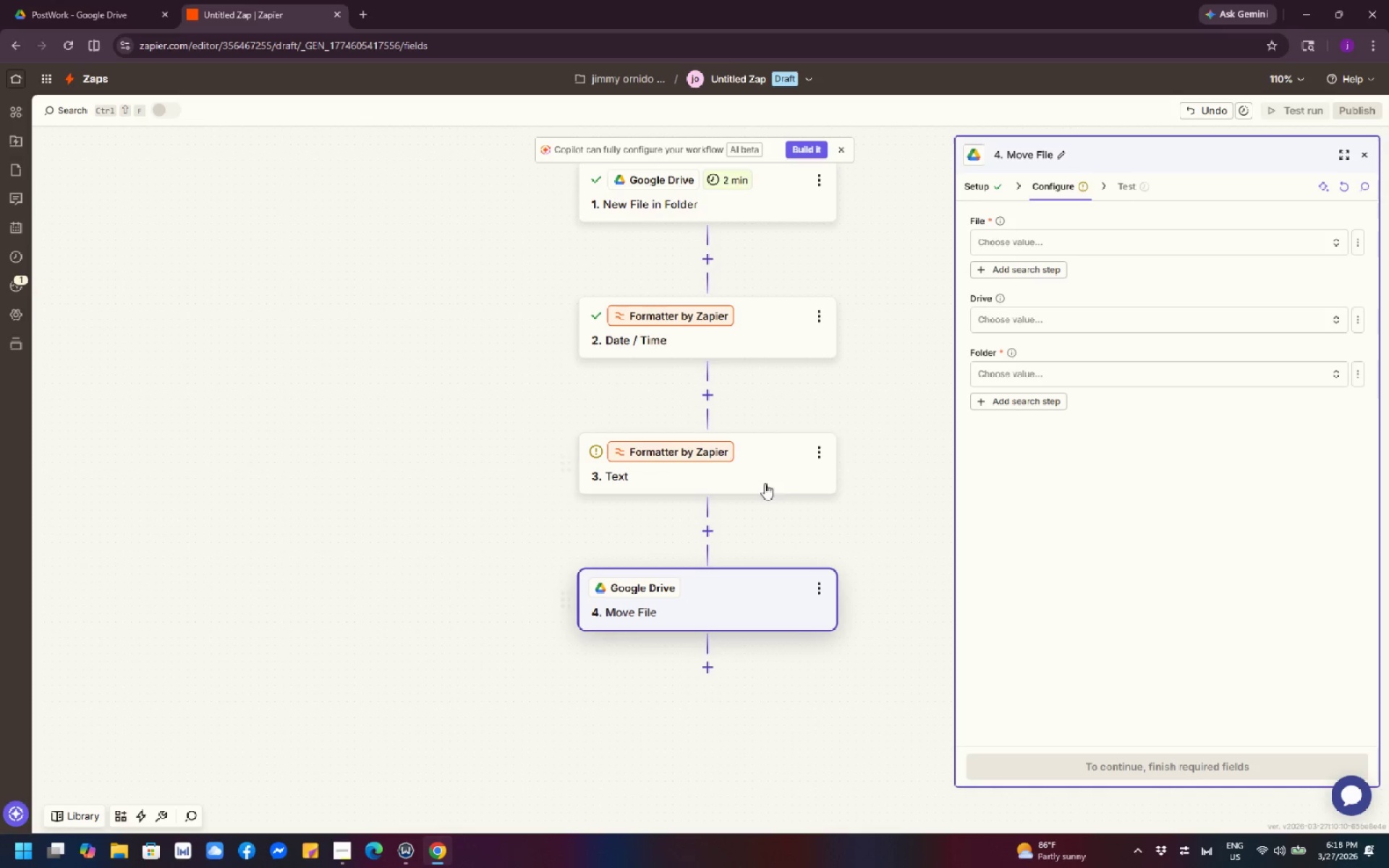 
left_click([781, 473])
 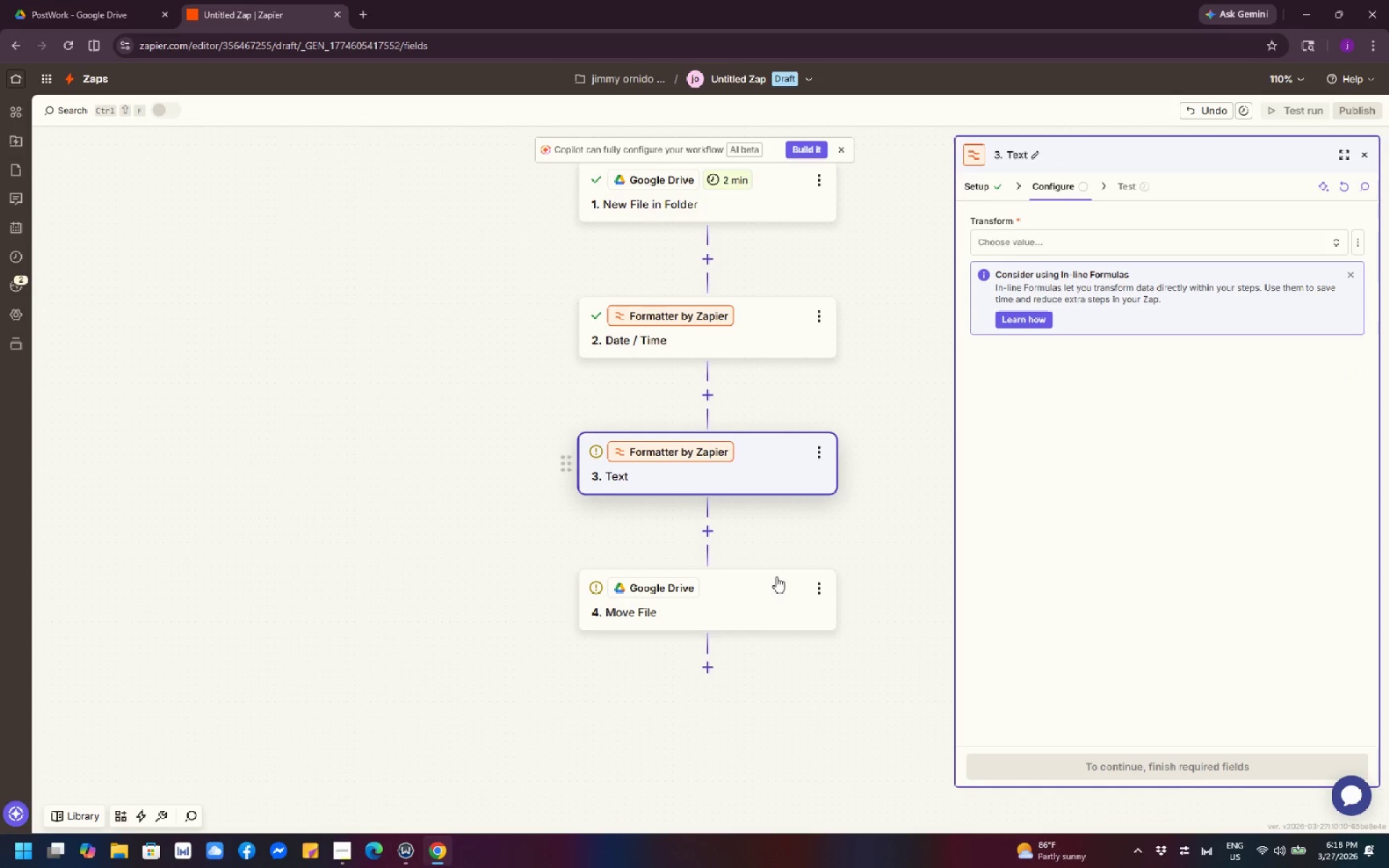 
left_click([766, 600])
 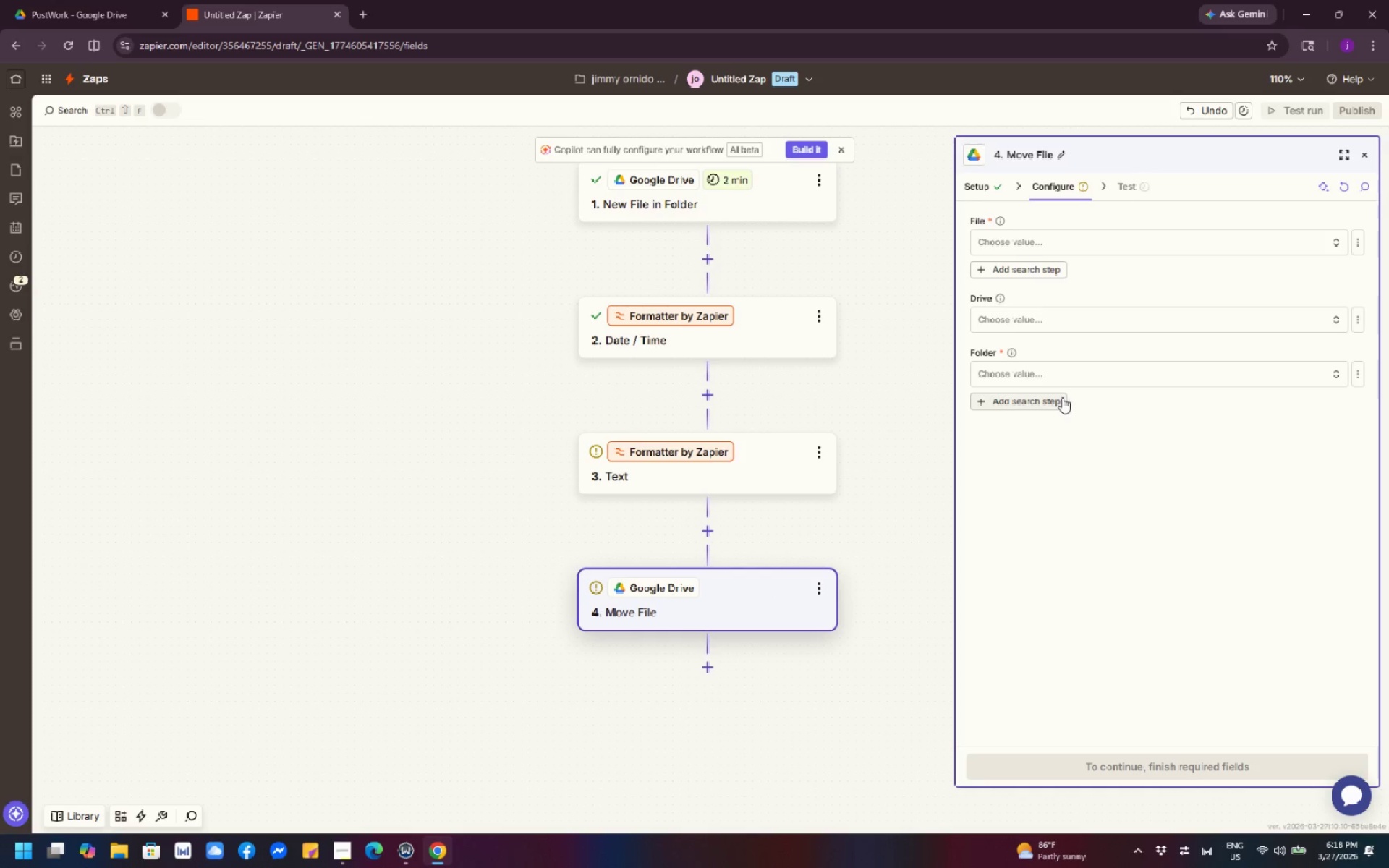 
wait(6.25)
 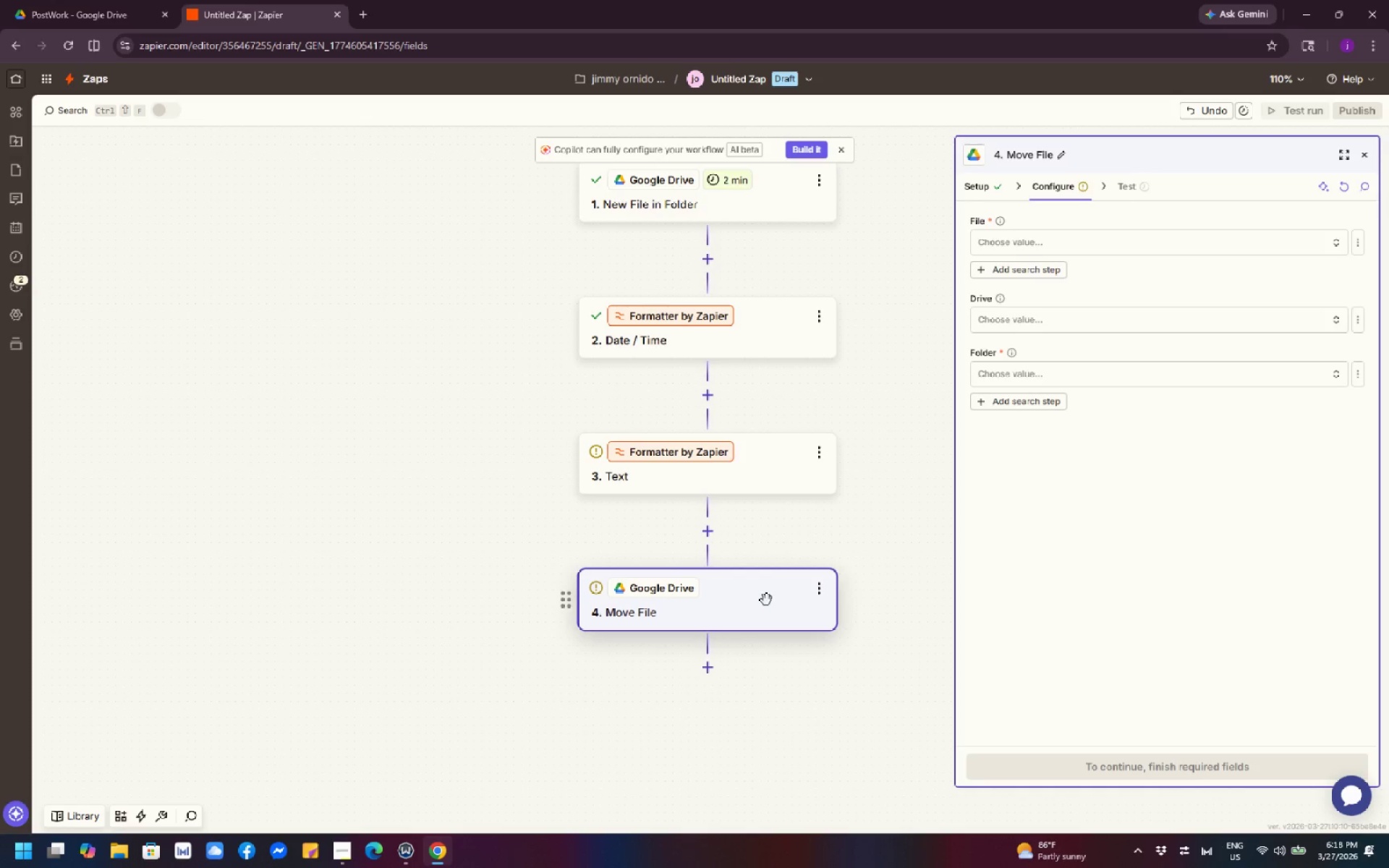 
left_click([985, 186])
 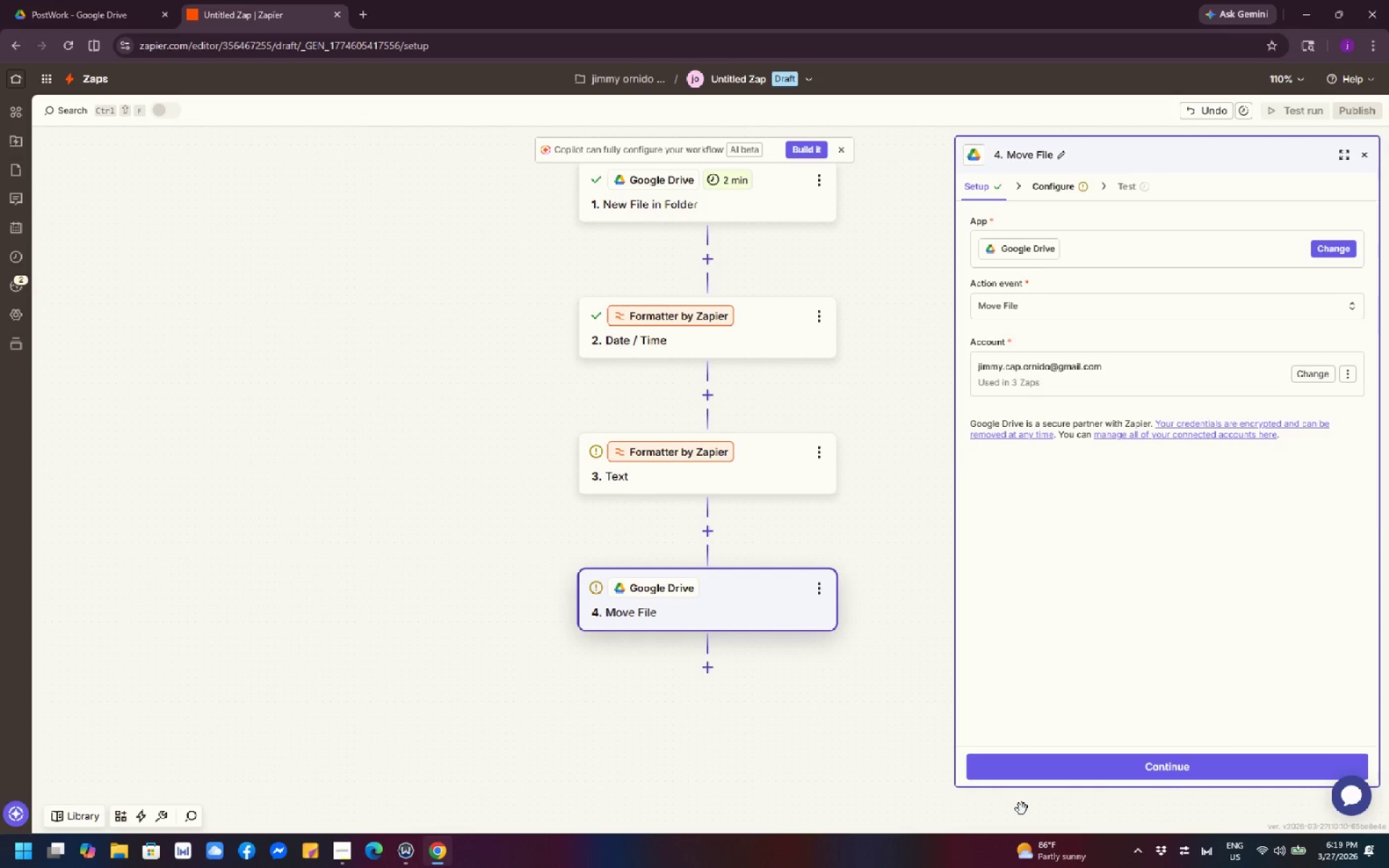 
wait(19.06)
 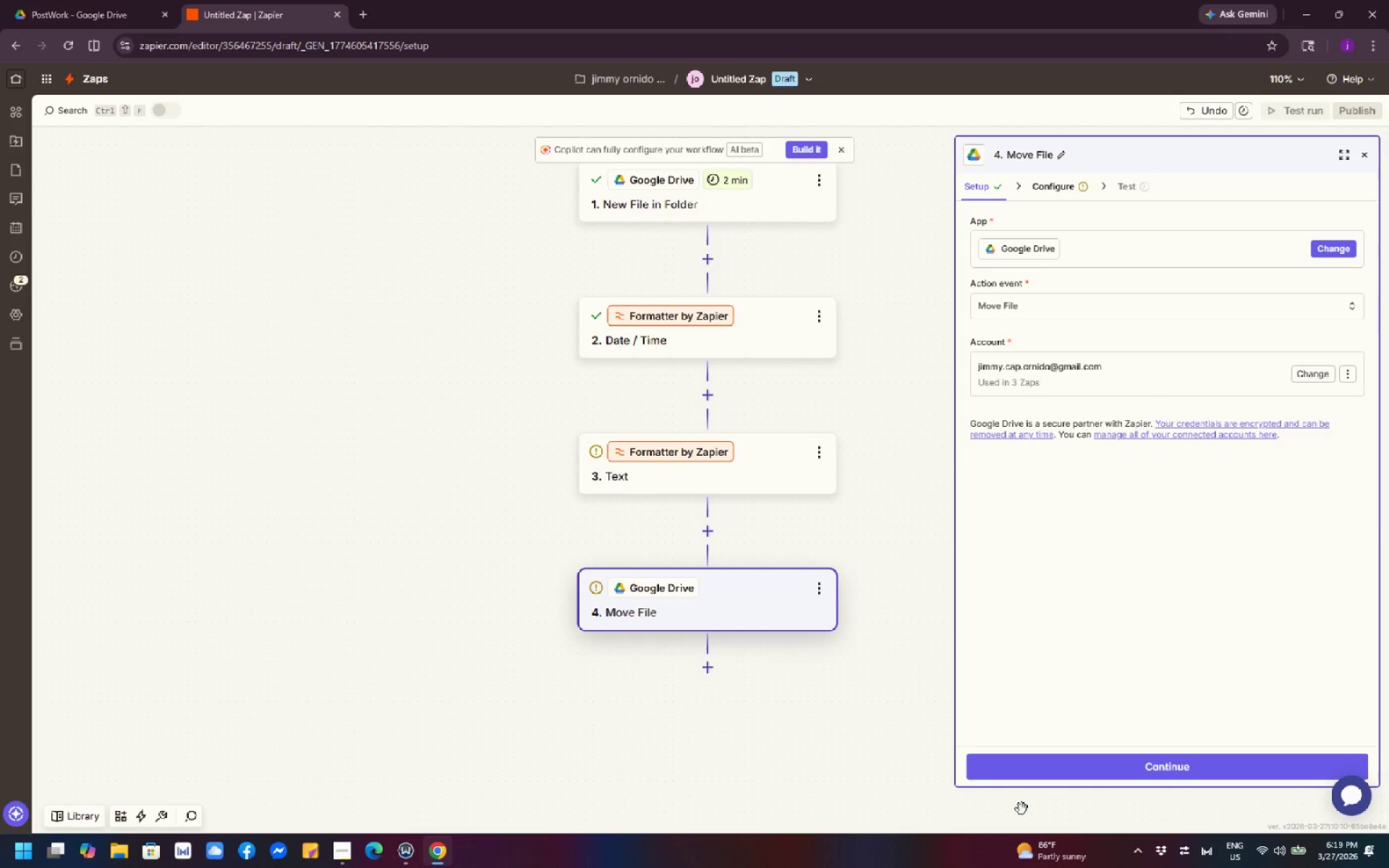 
left_click([1165, 769])
 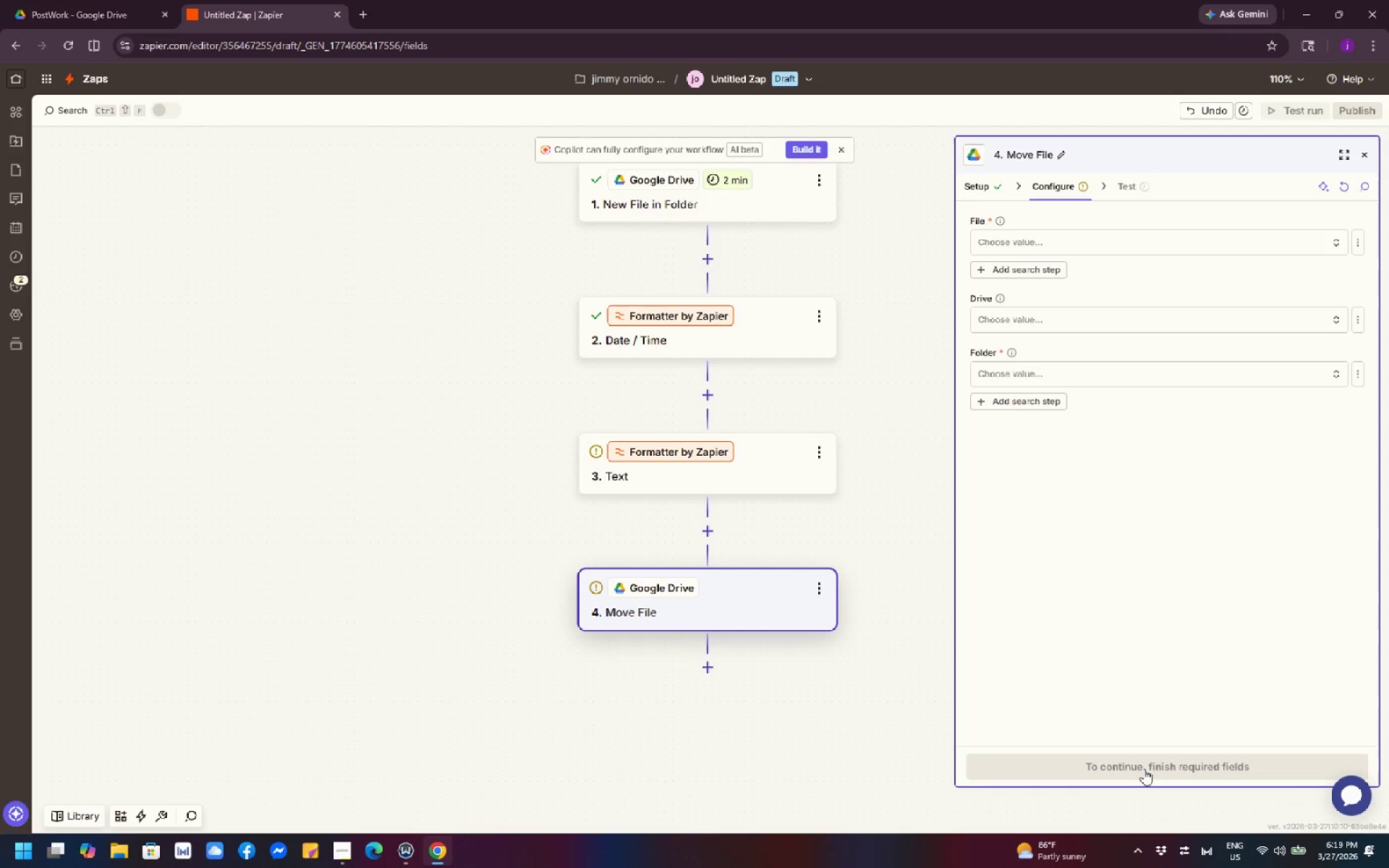 
left_click([1184, 522])
 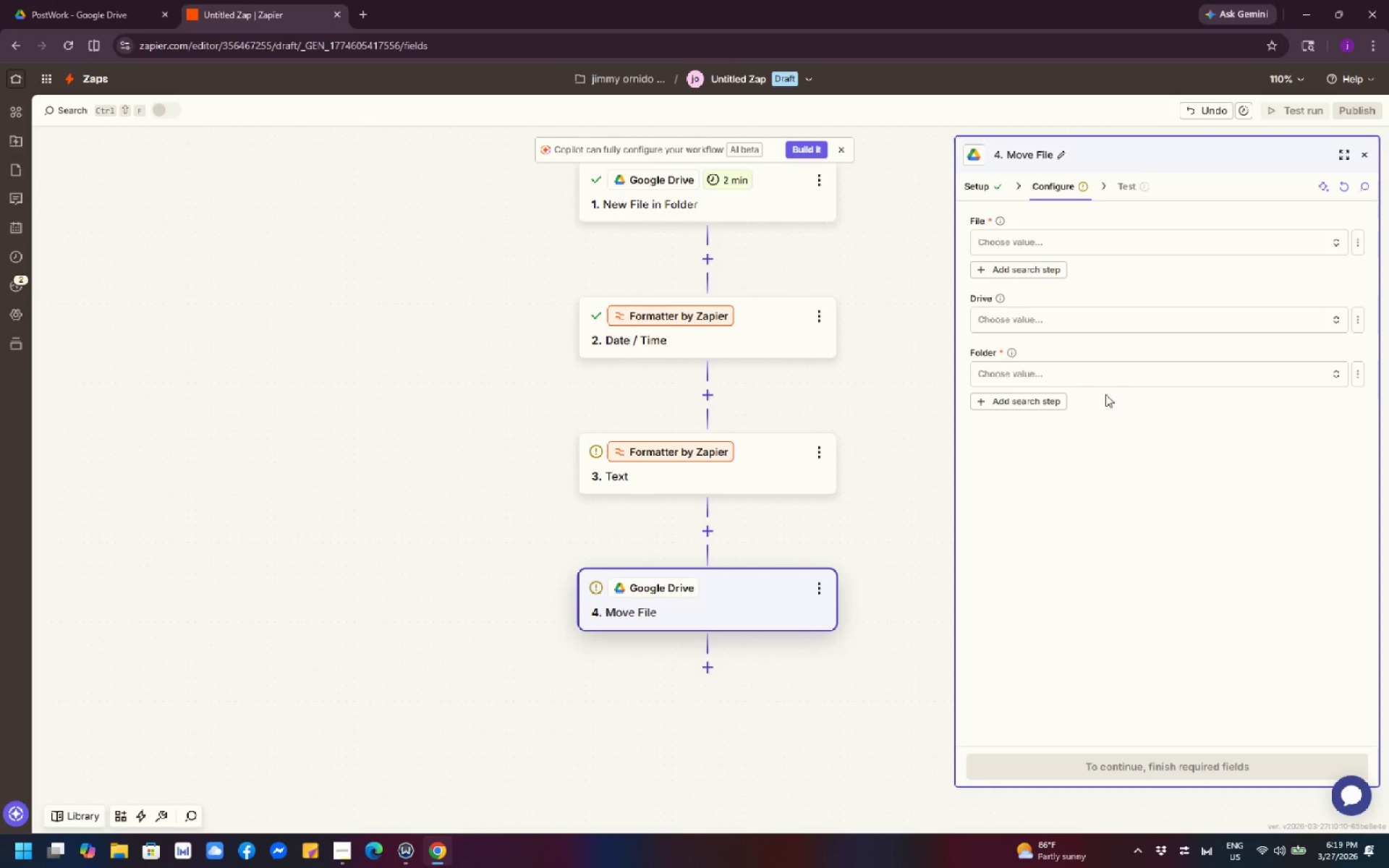 
left_click([1084, 382])
 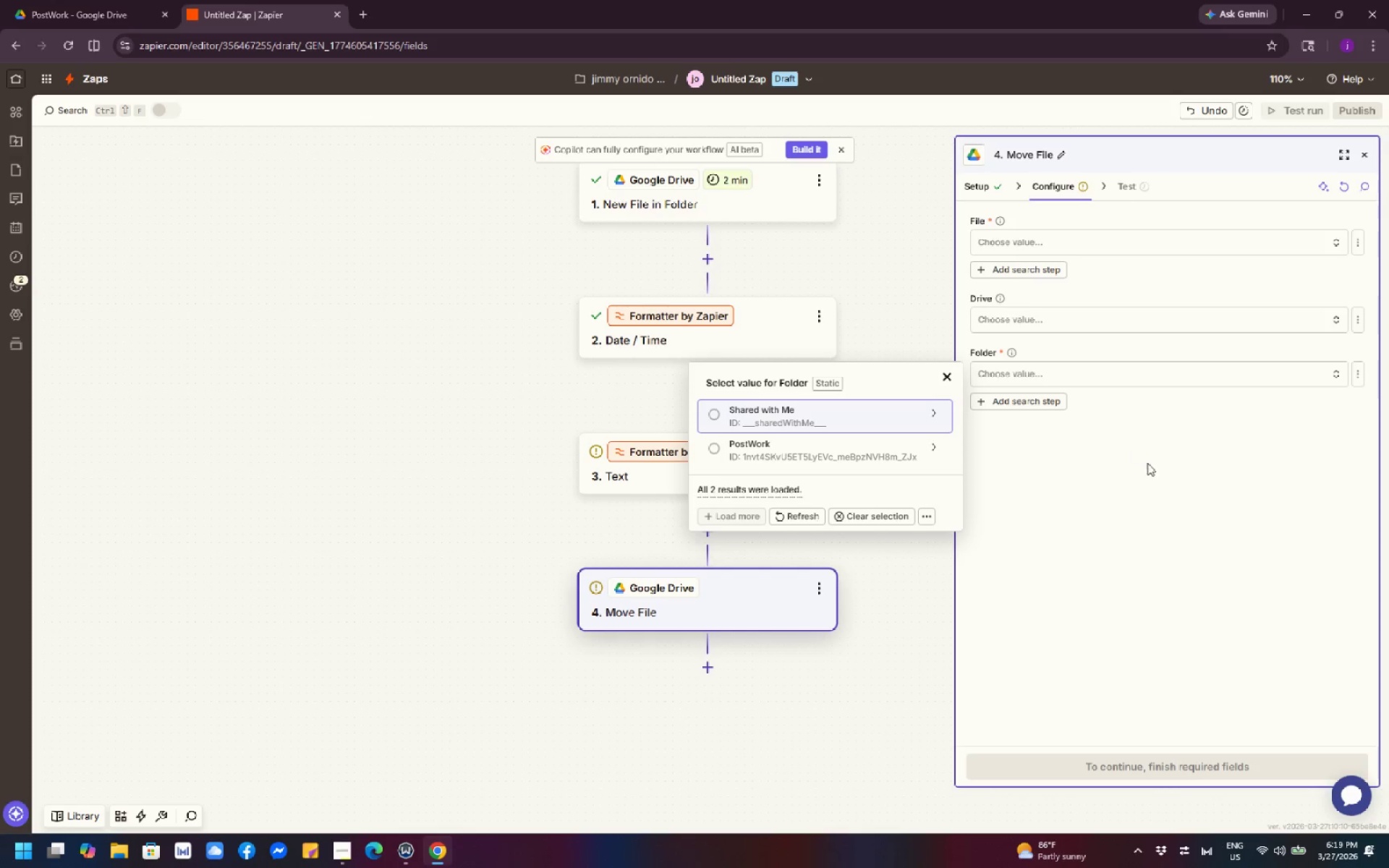 
left_click([1157, 477])
 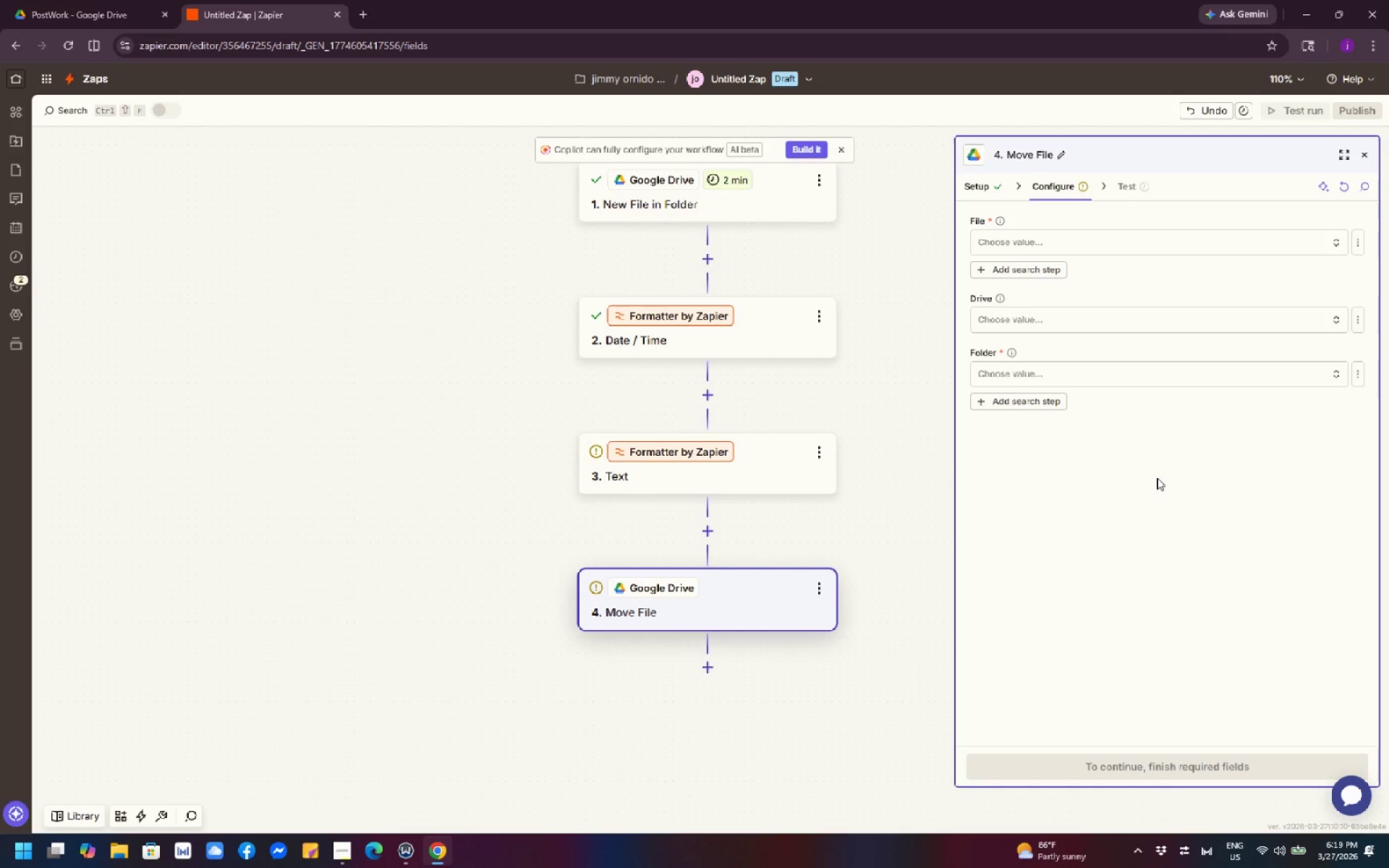 
wait(10.34)
 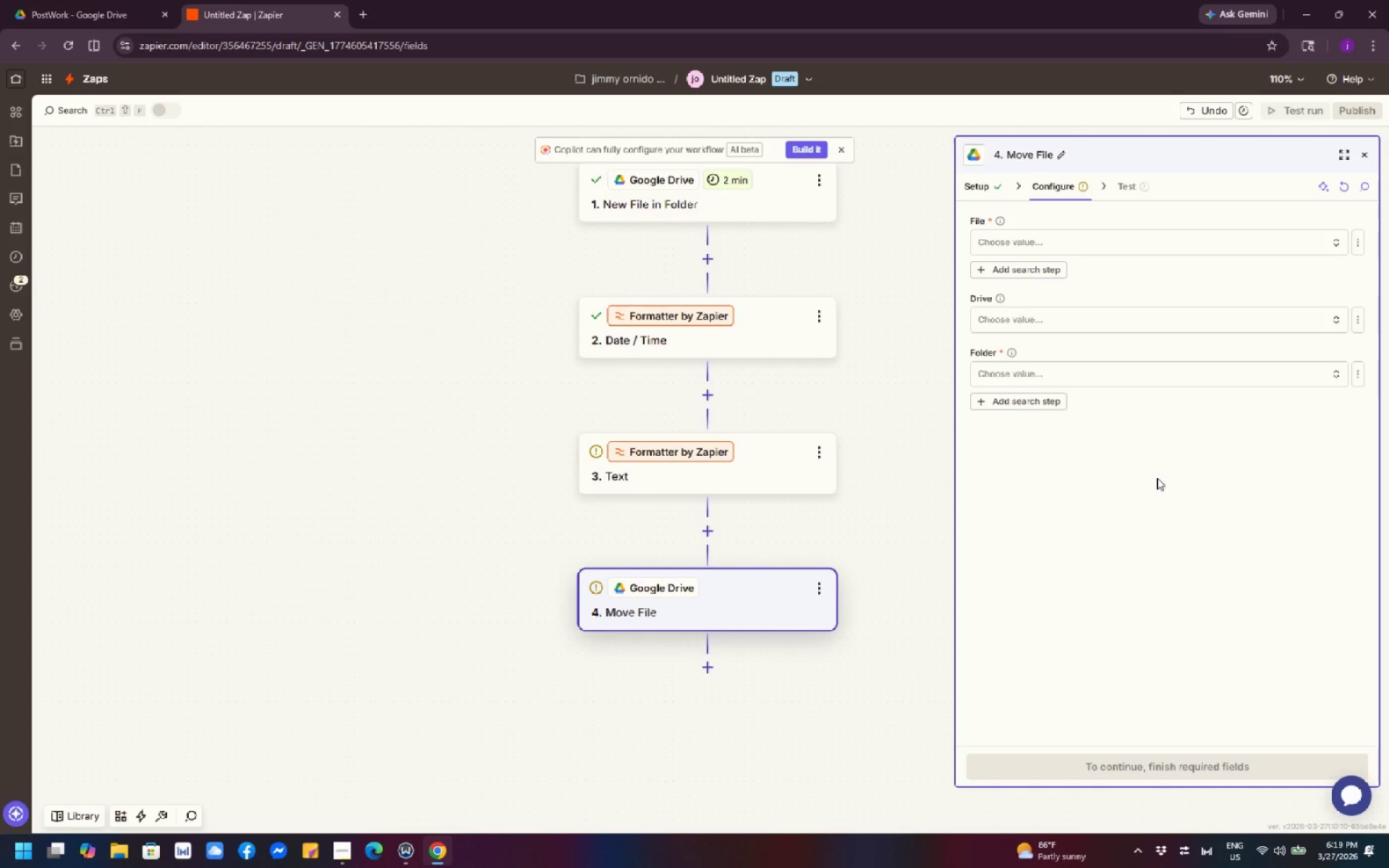 
left_click([1097, 250])
 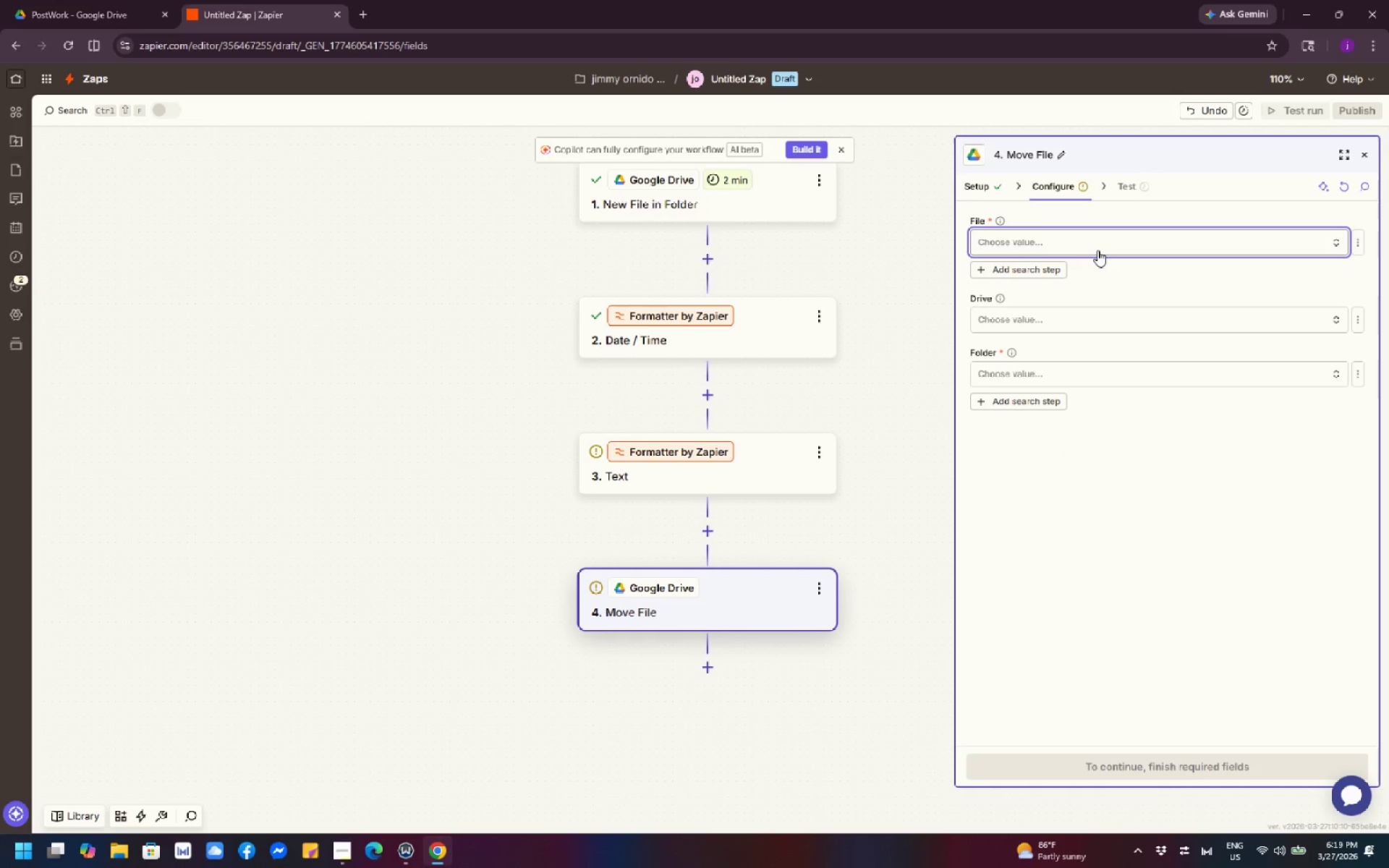 
double_click([1097, 250])
 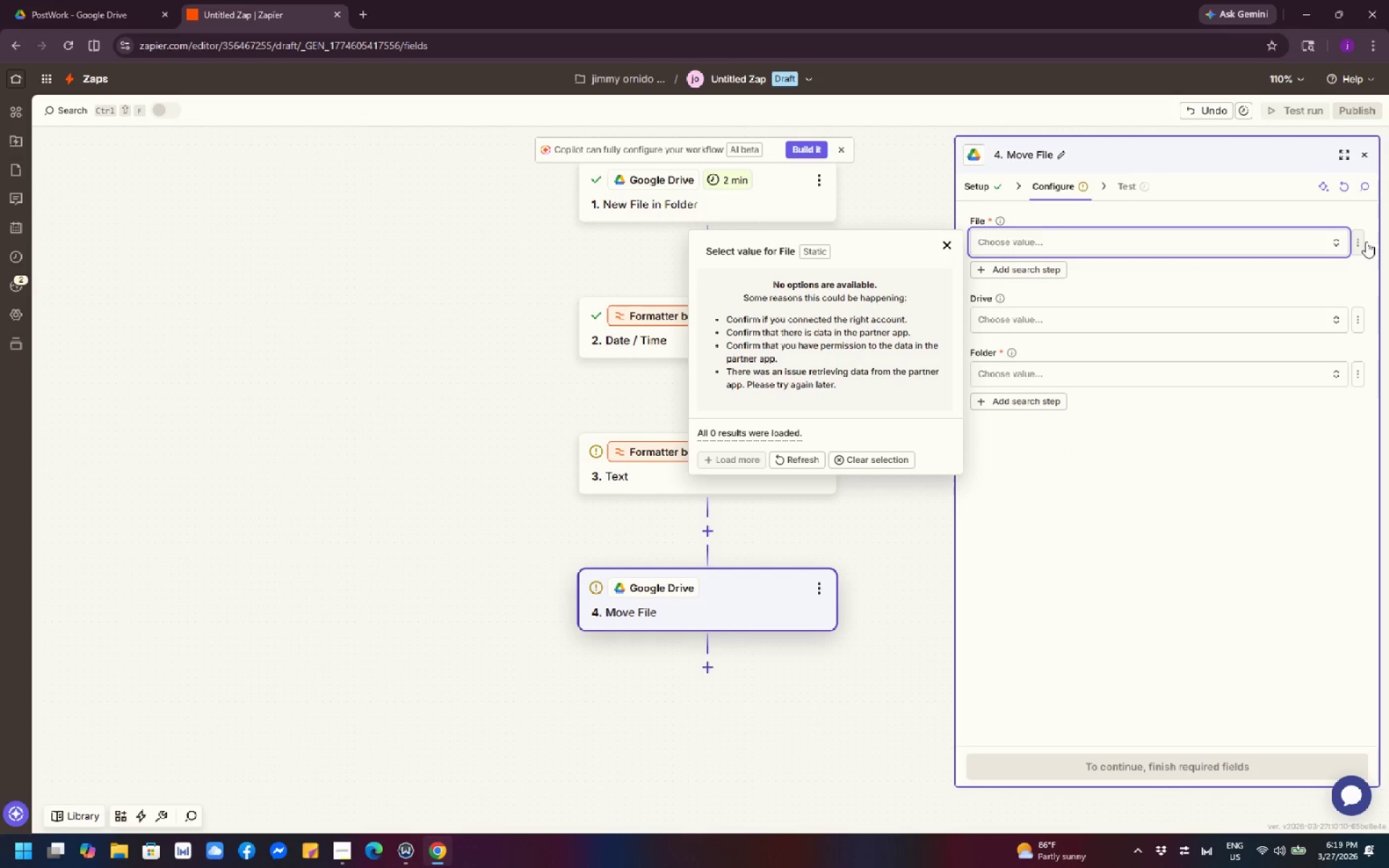 
left_click([1355, 244])
 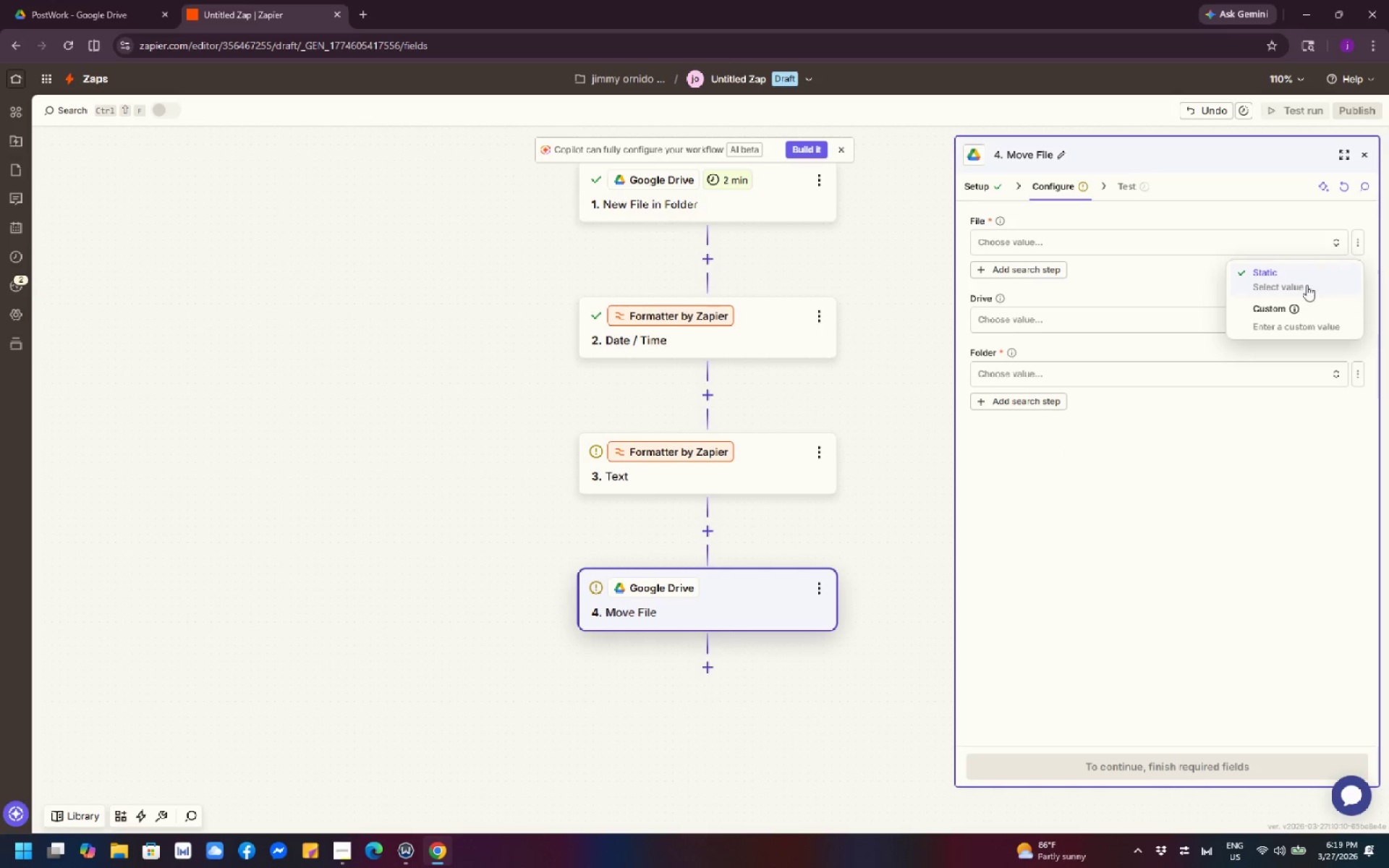 
left_click([1292, 315])
 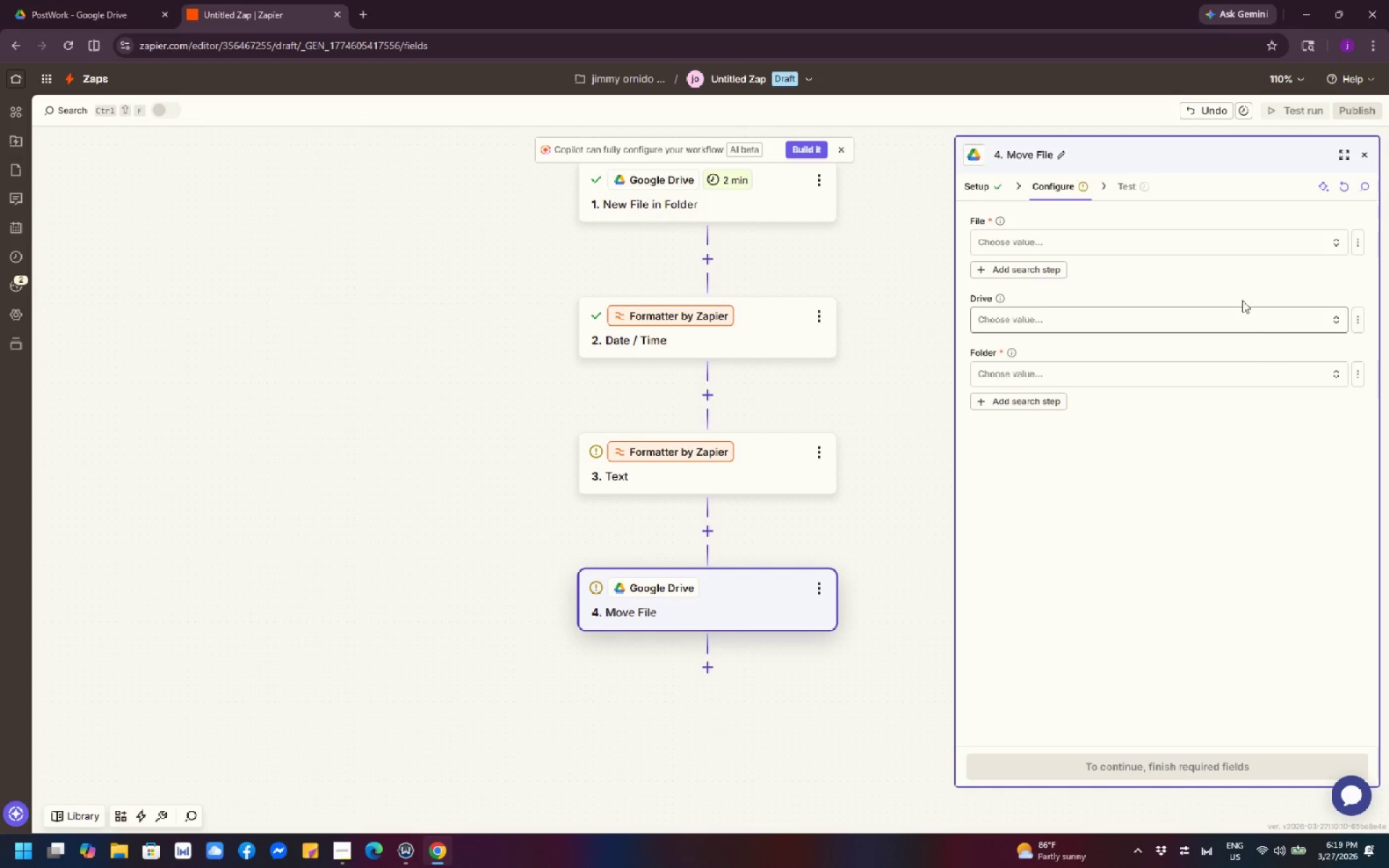 
left_click([1173, 243])
 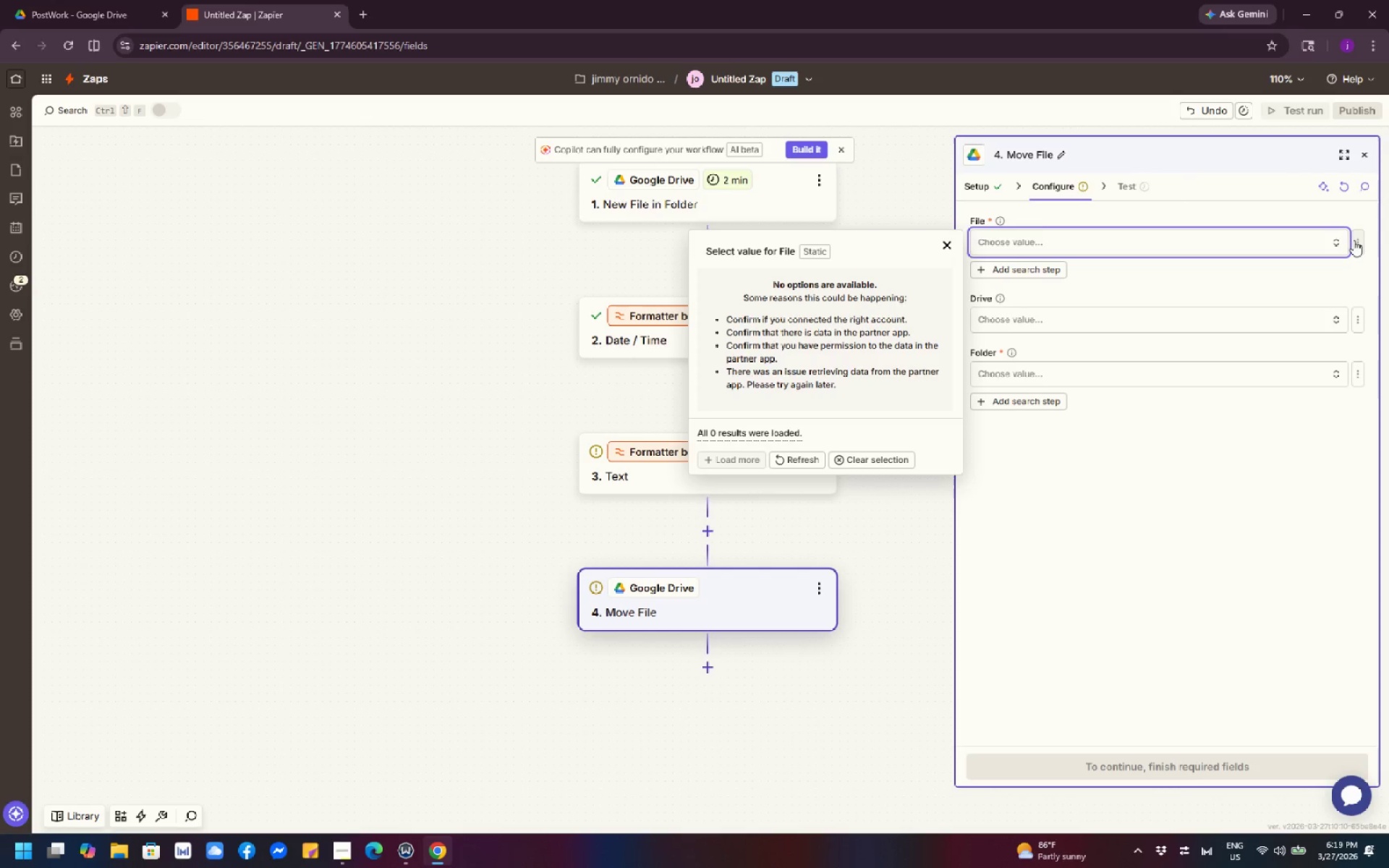 
left_click([1354, 239])
 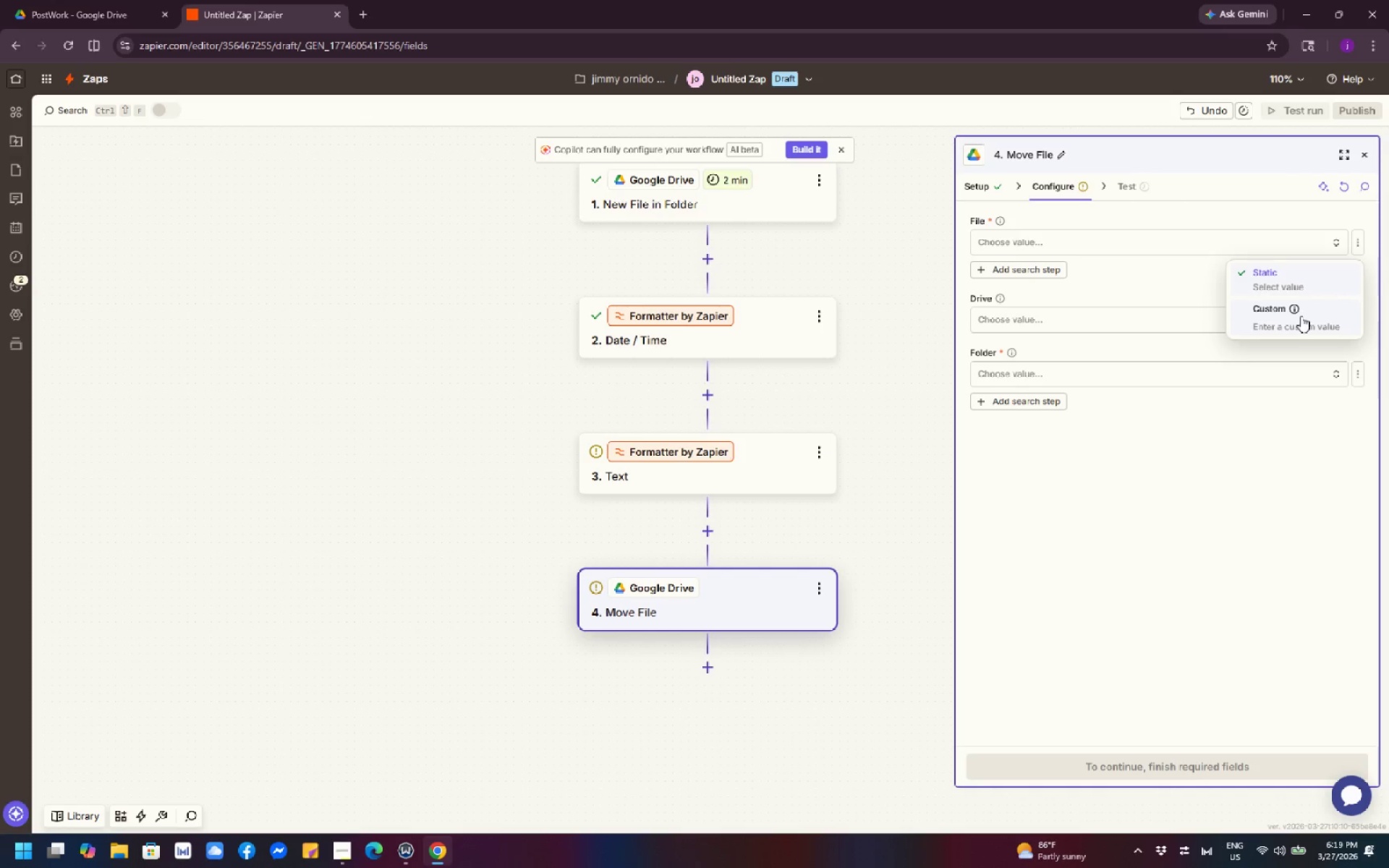 
left_click([1296, 306])
 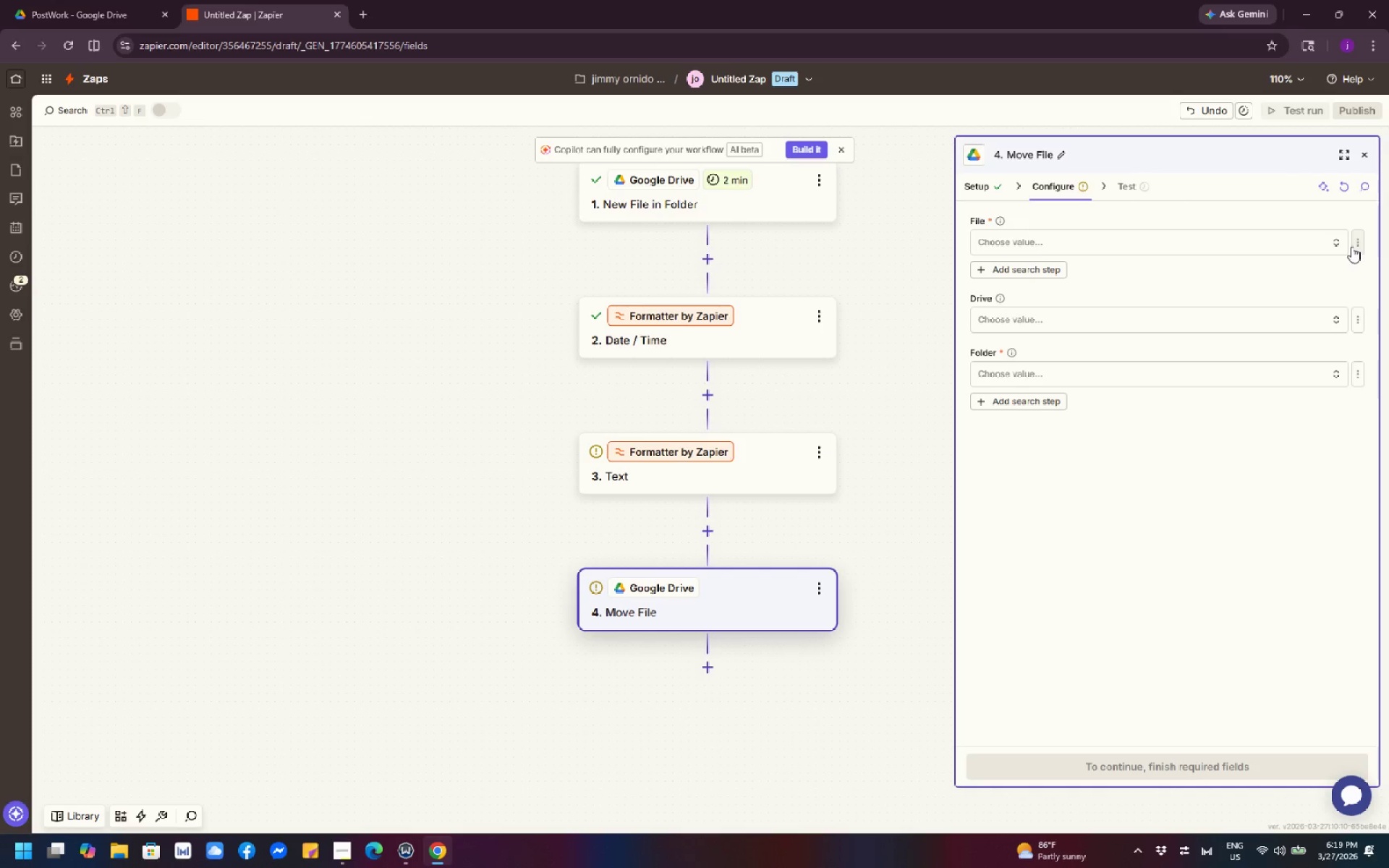 
left_click([1150, 244])
 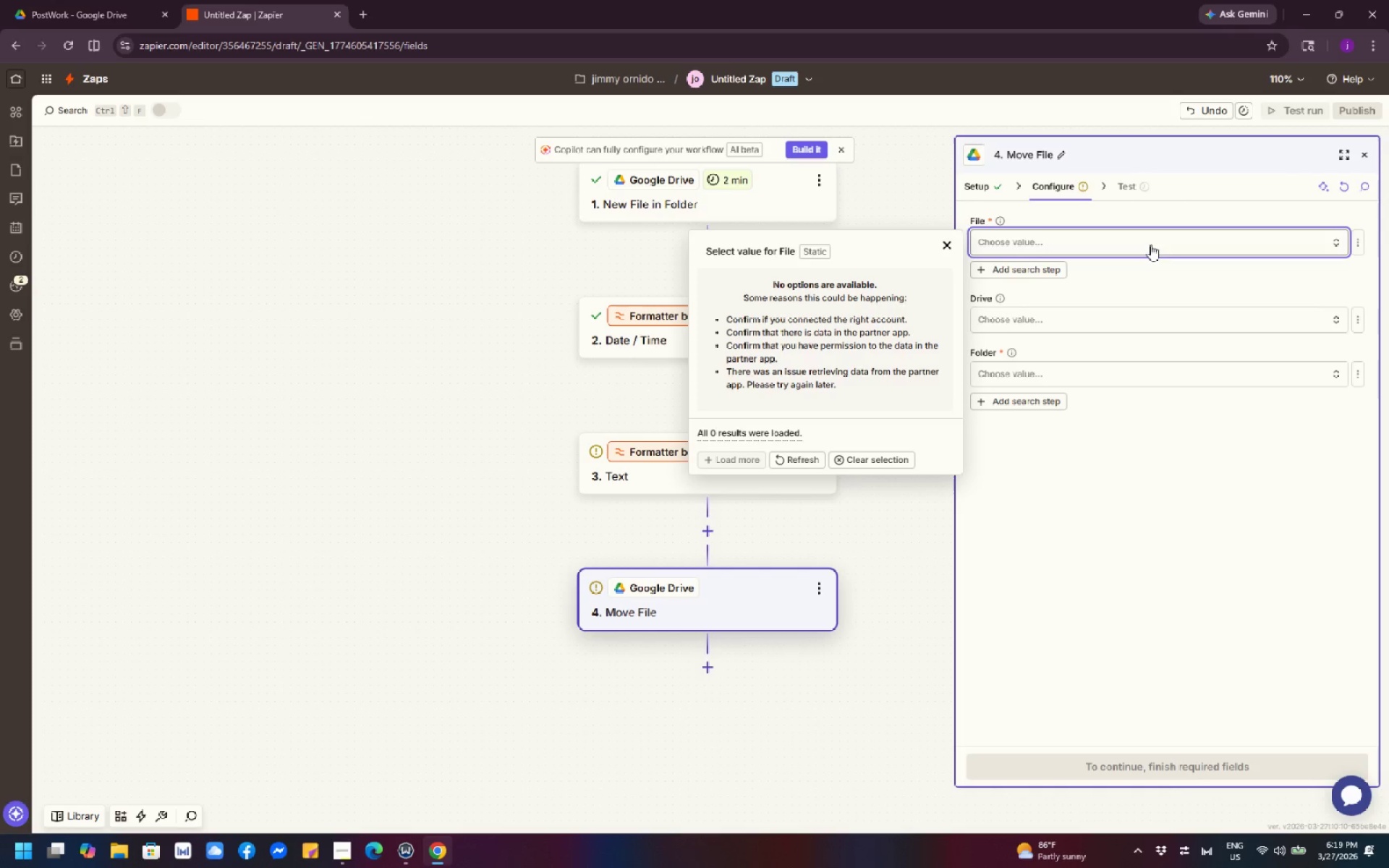 
key(G)
 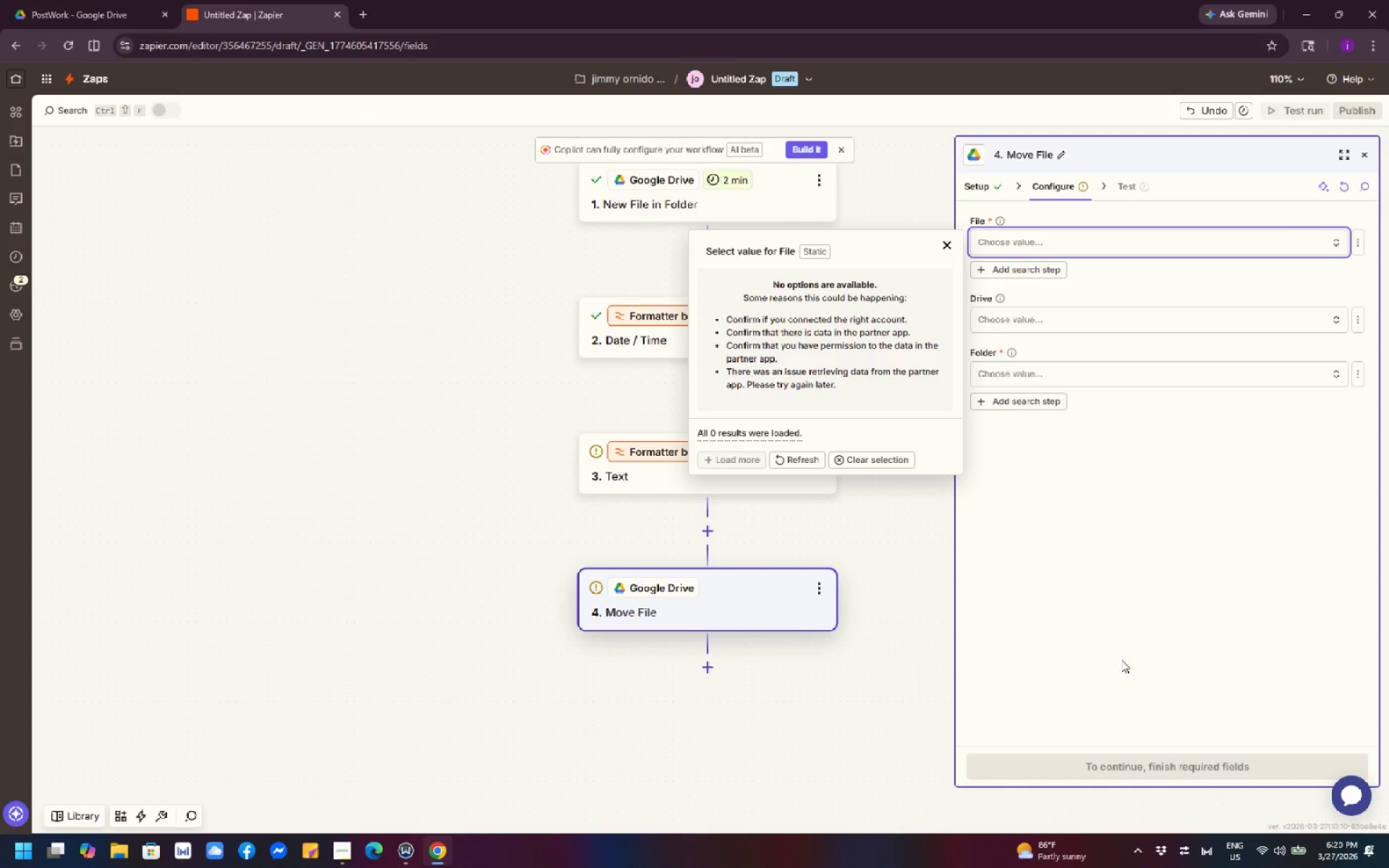 
wait(32.42)
 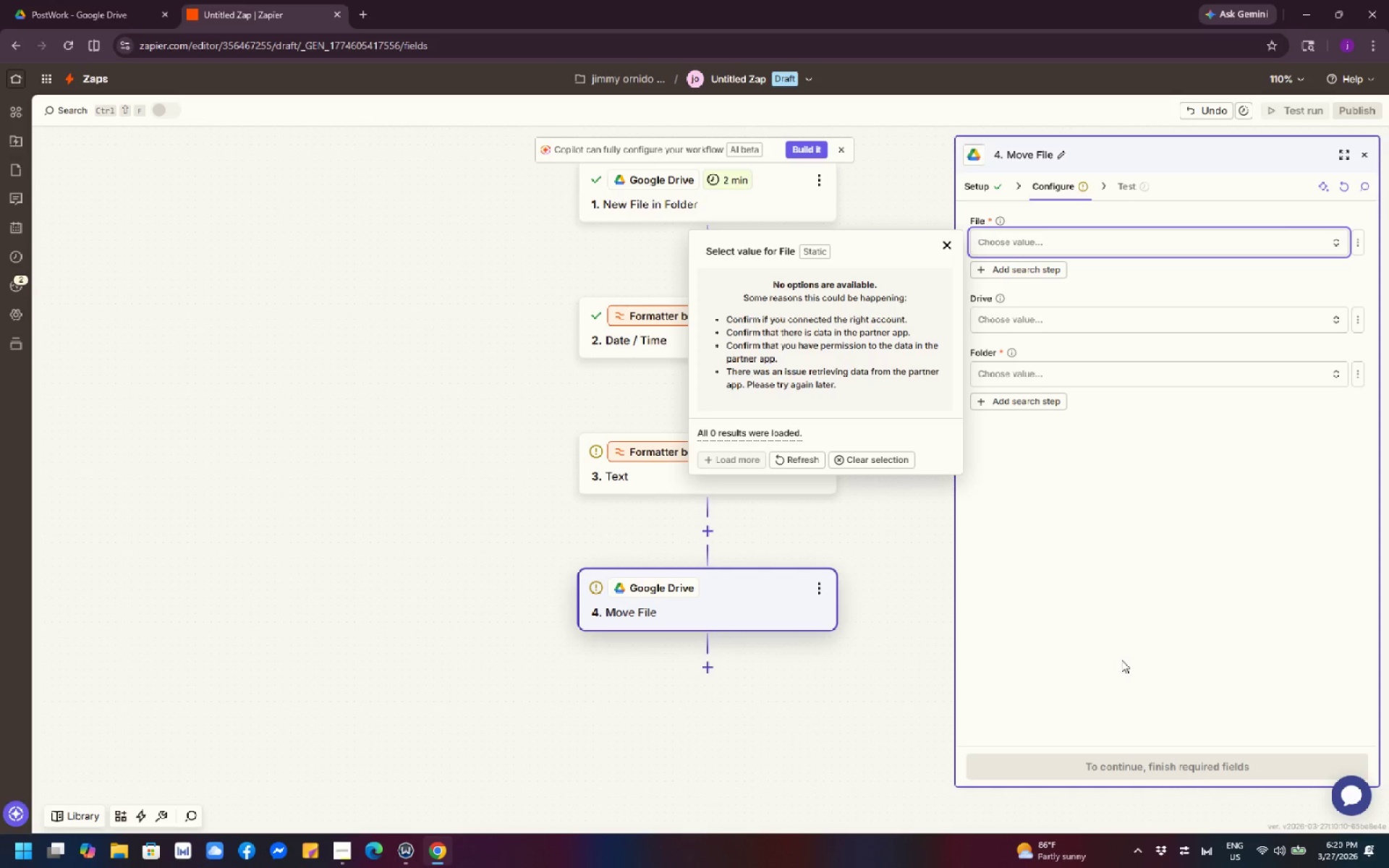 
left_click([948, 249])
 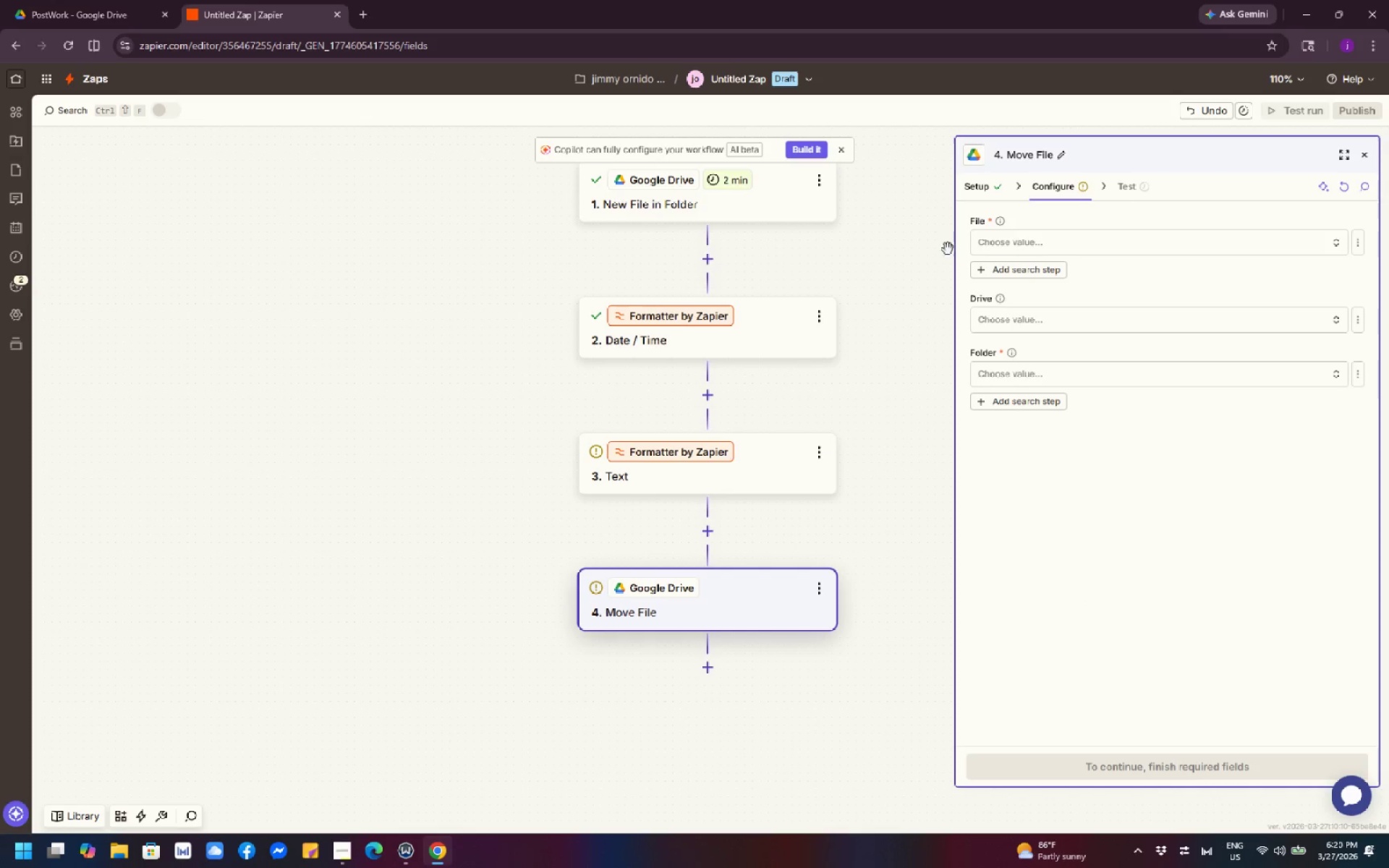 
left_click([1054, 247])
 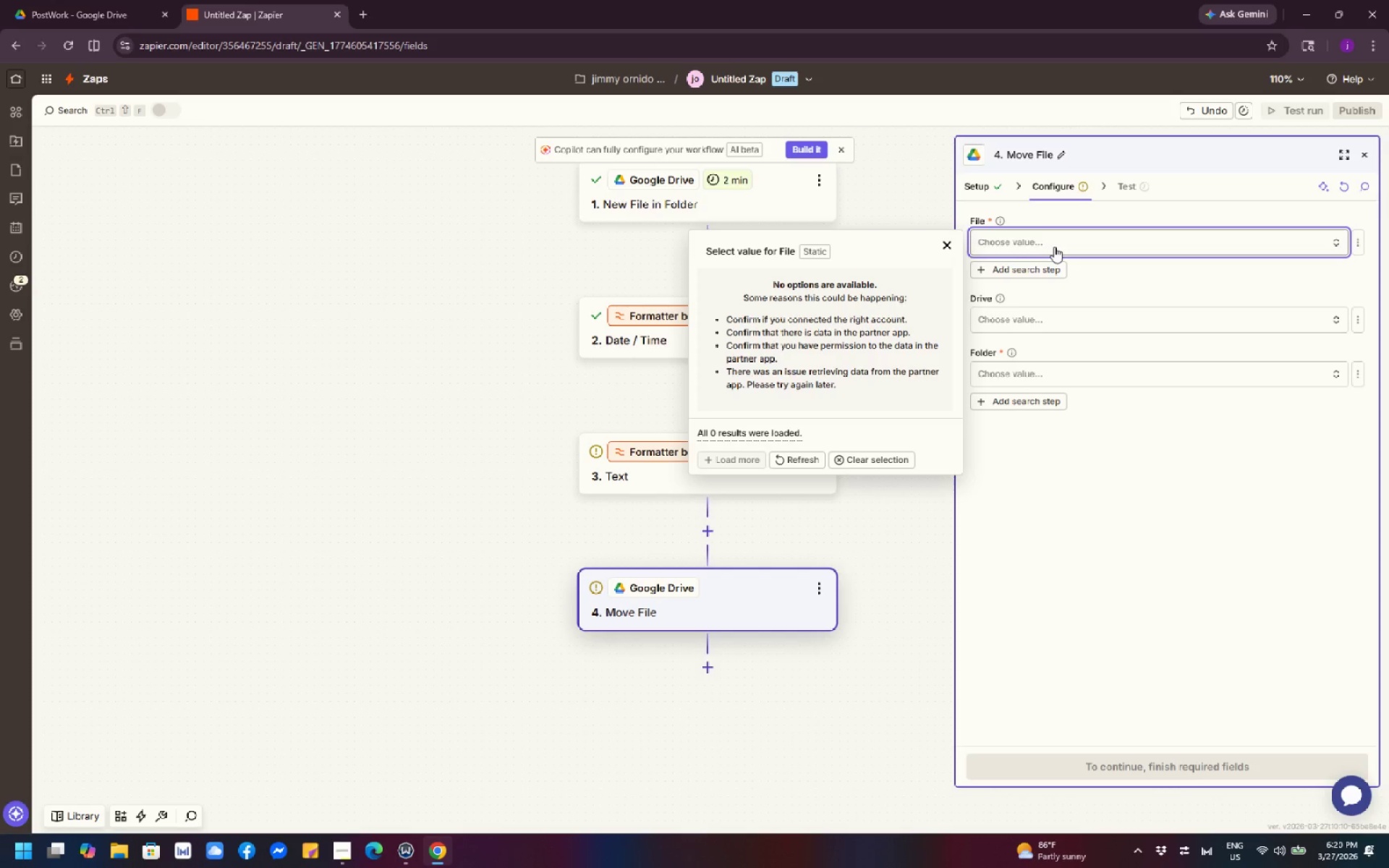 
wait(9.72)
 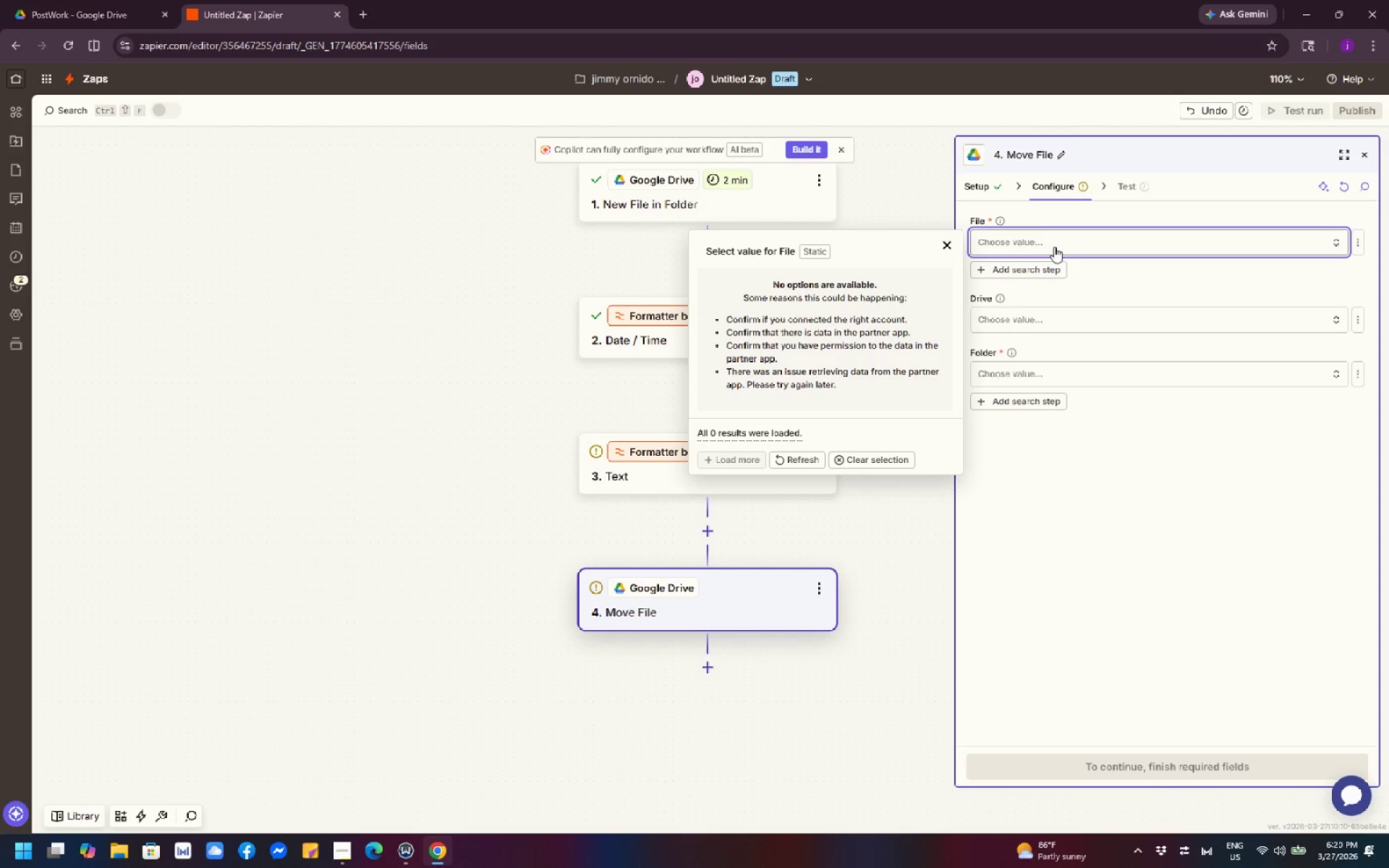 
double_click([1054, 247])
 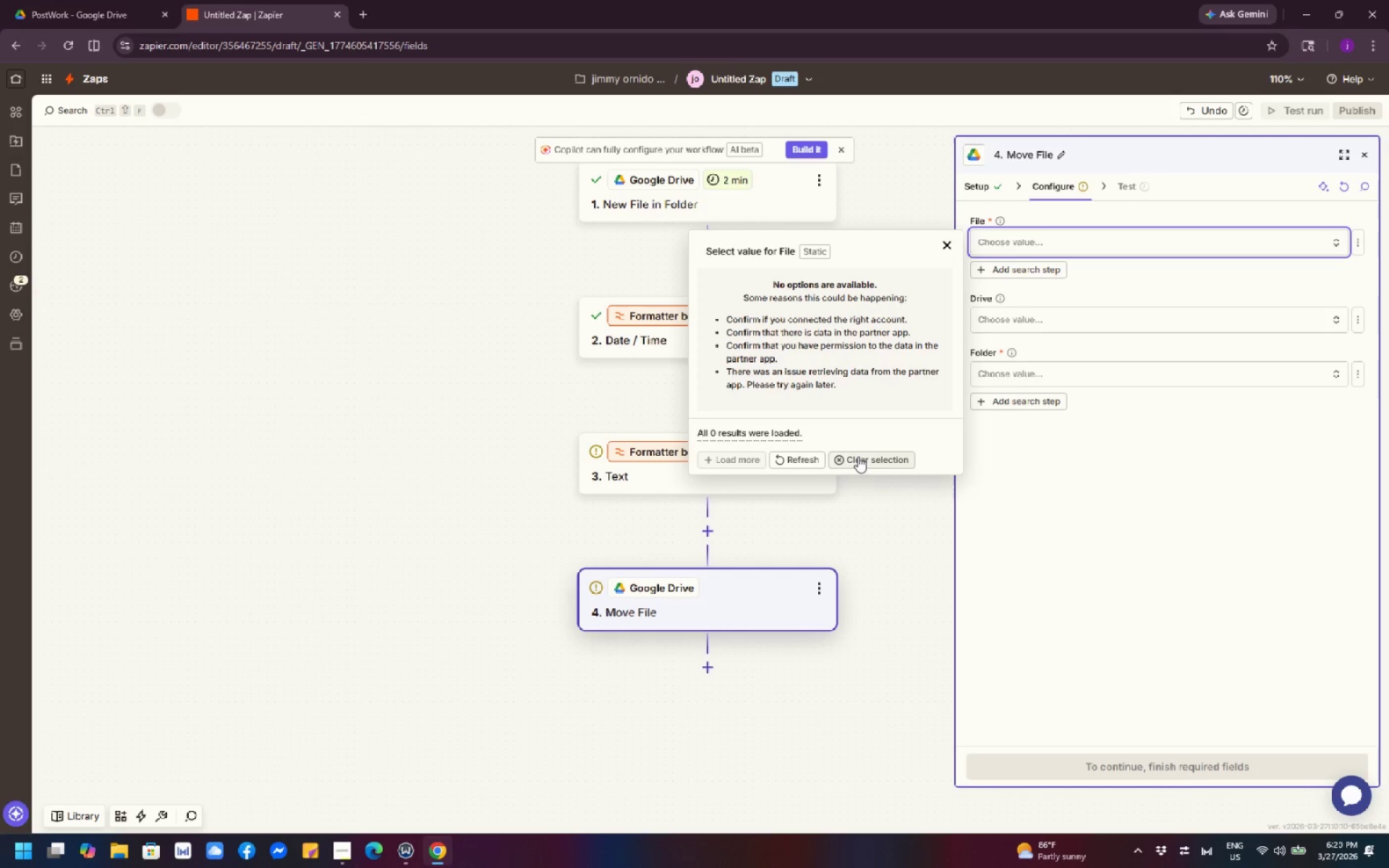 
left_click([858, 456])
 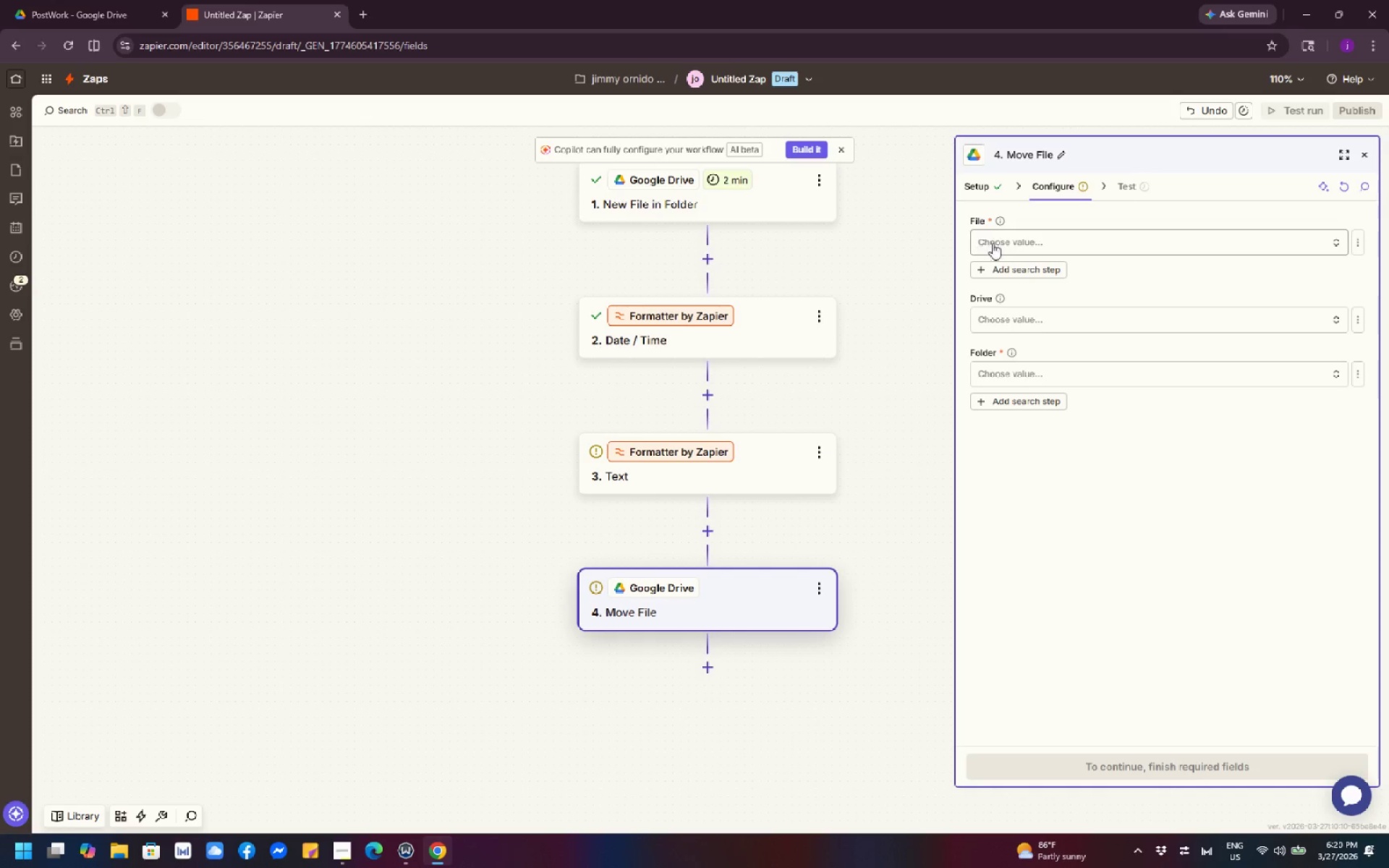 
left_click([1006, 249])
 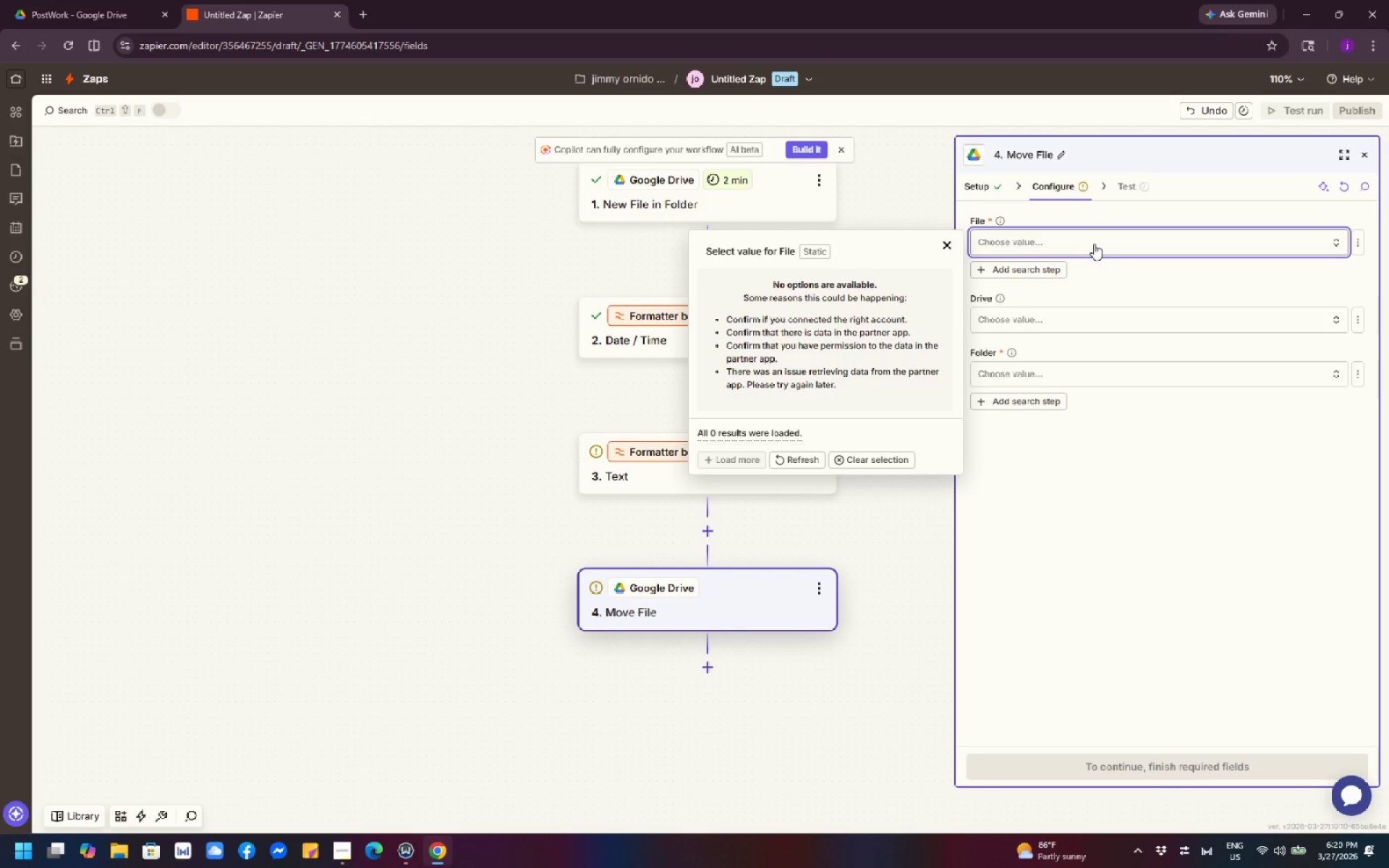 
wait(22.02)
 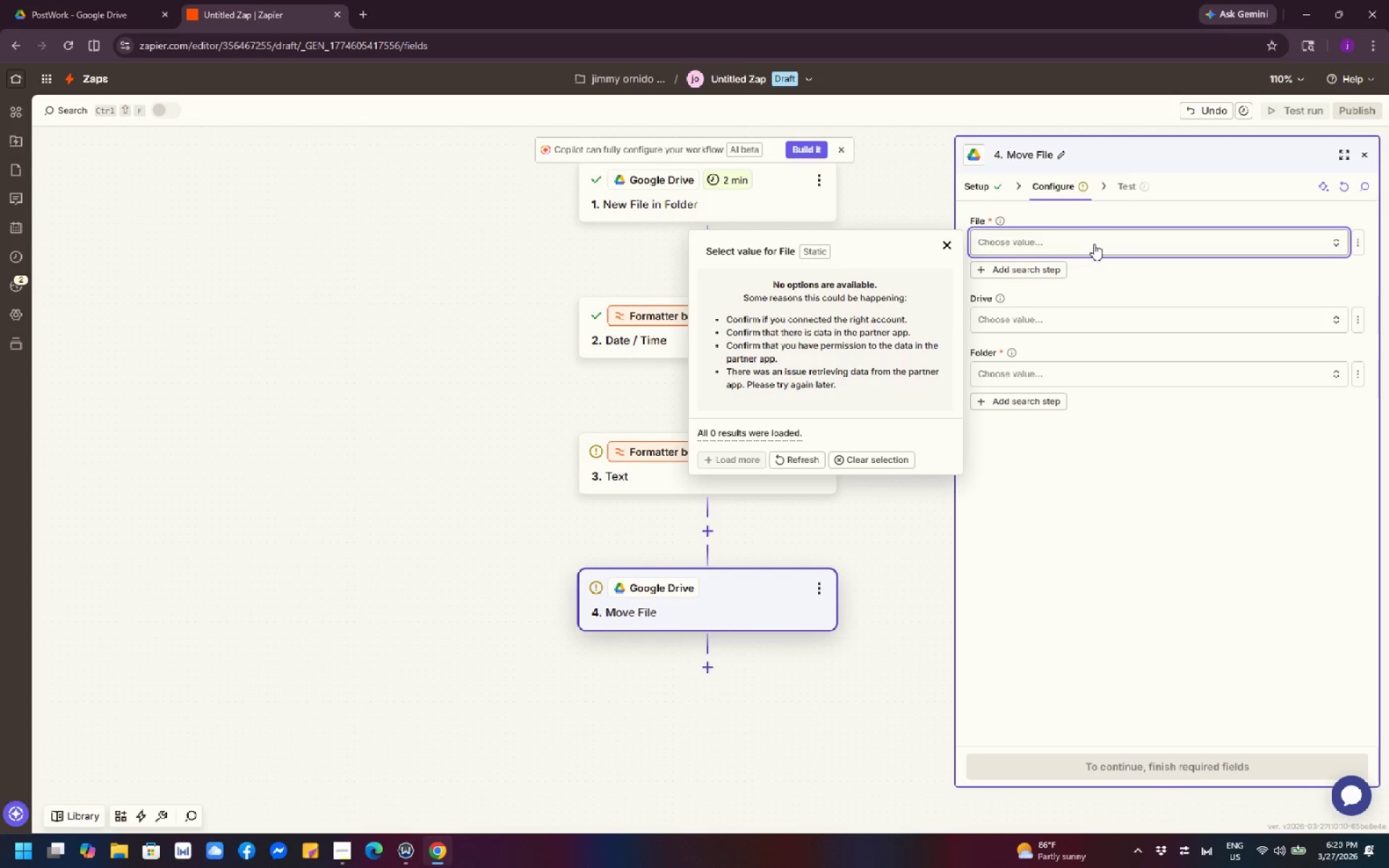 
left_click([1341, 239])
 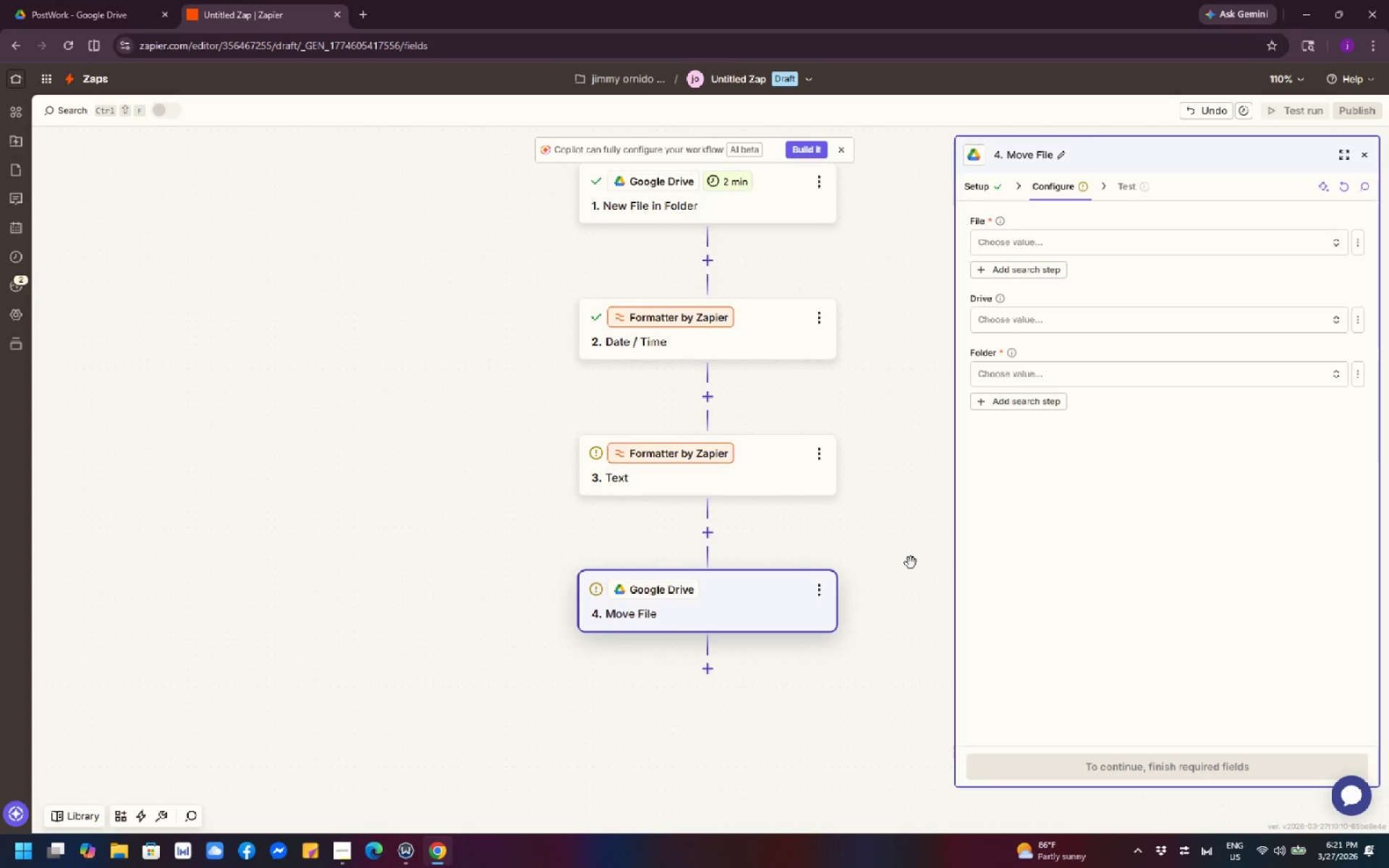 
wait(24.94)
 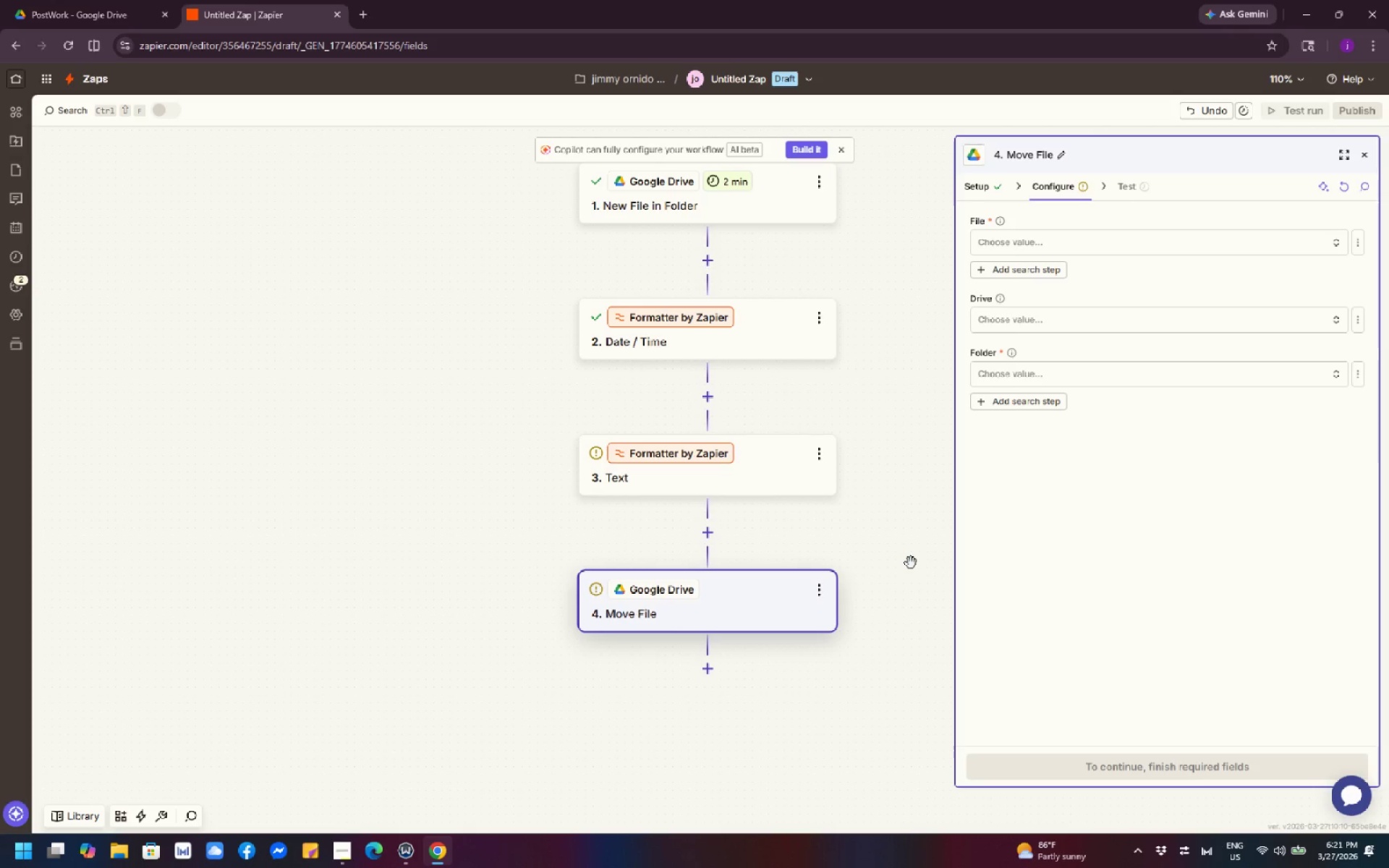 
left_click([1079, 238])
 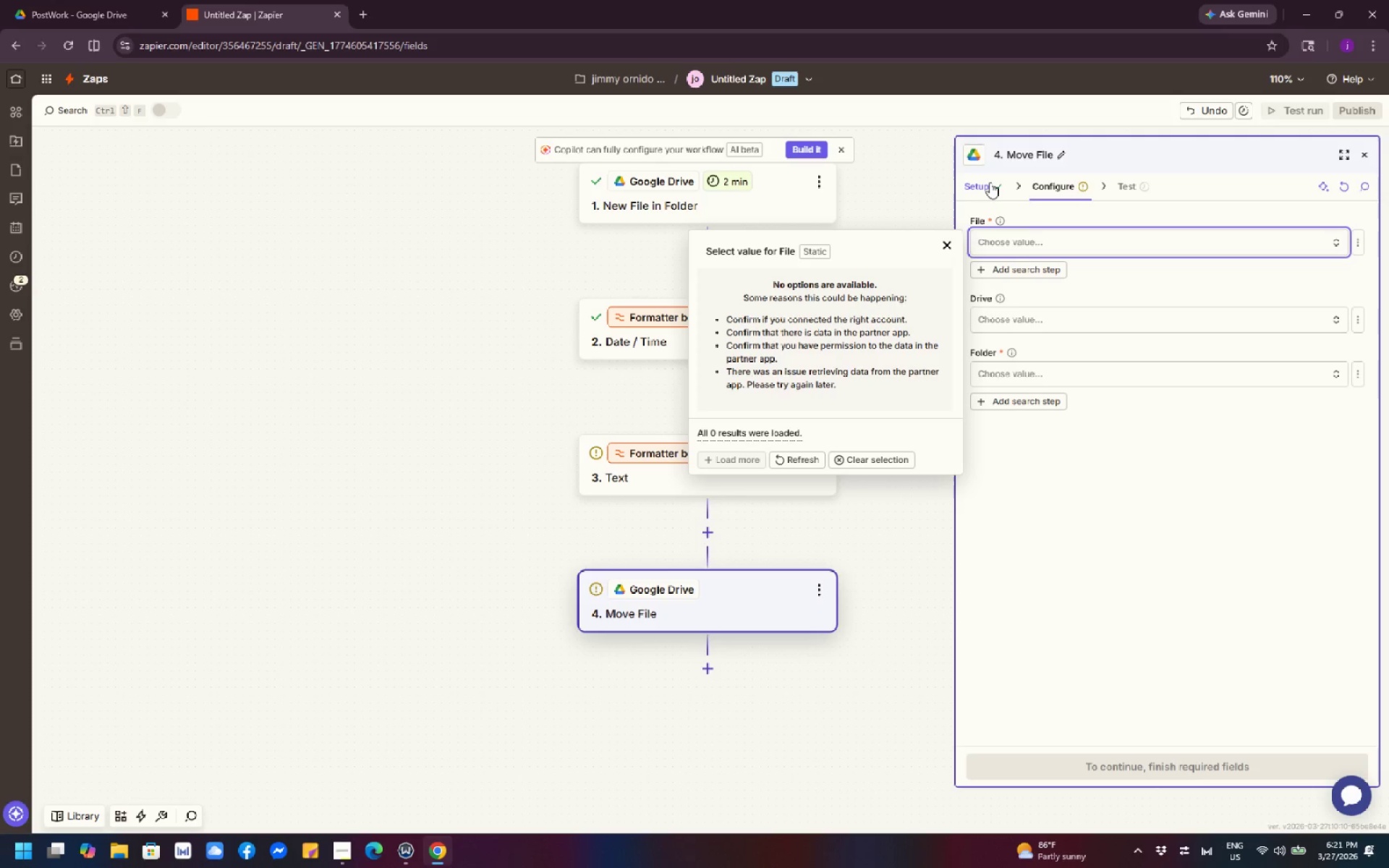 
wait(10.97)
 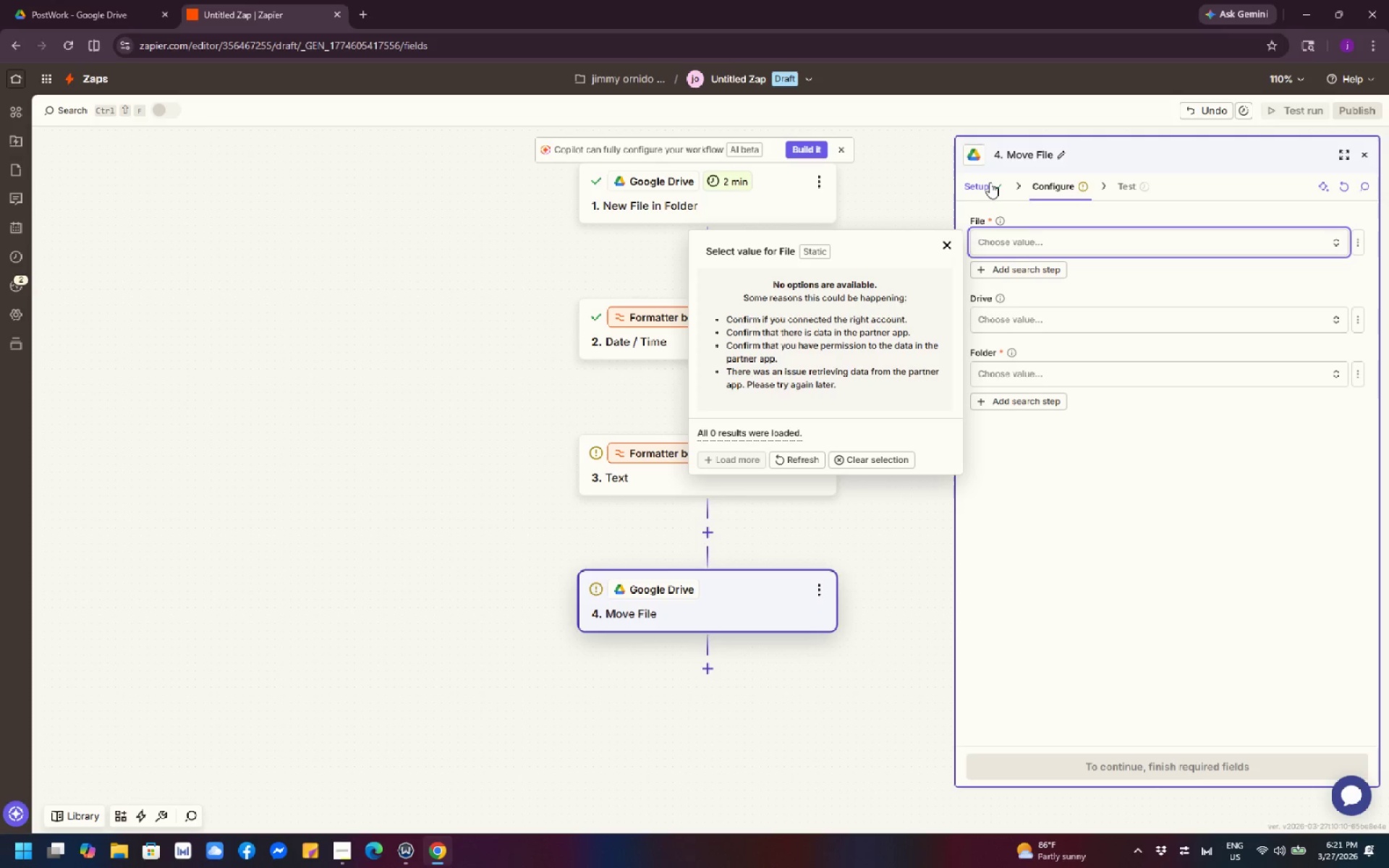 
left_click([1147, 243])
 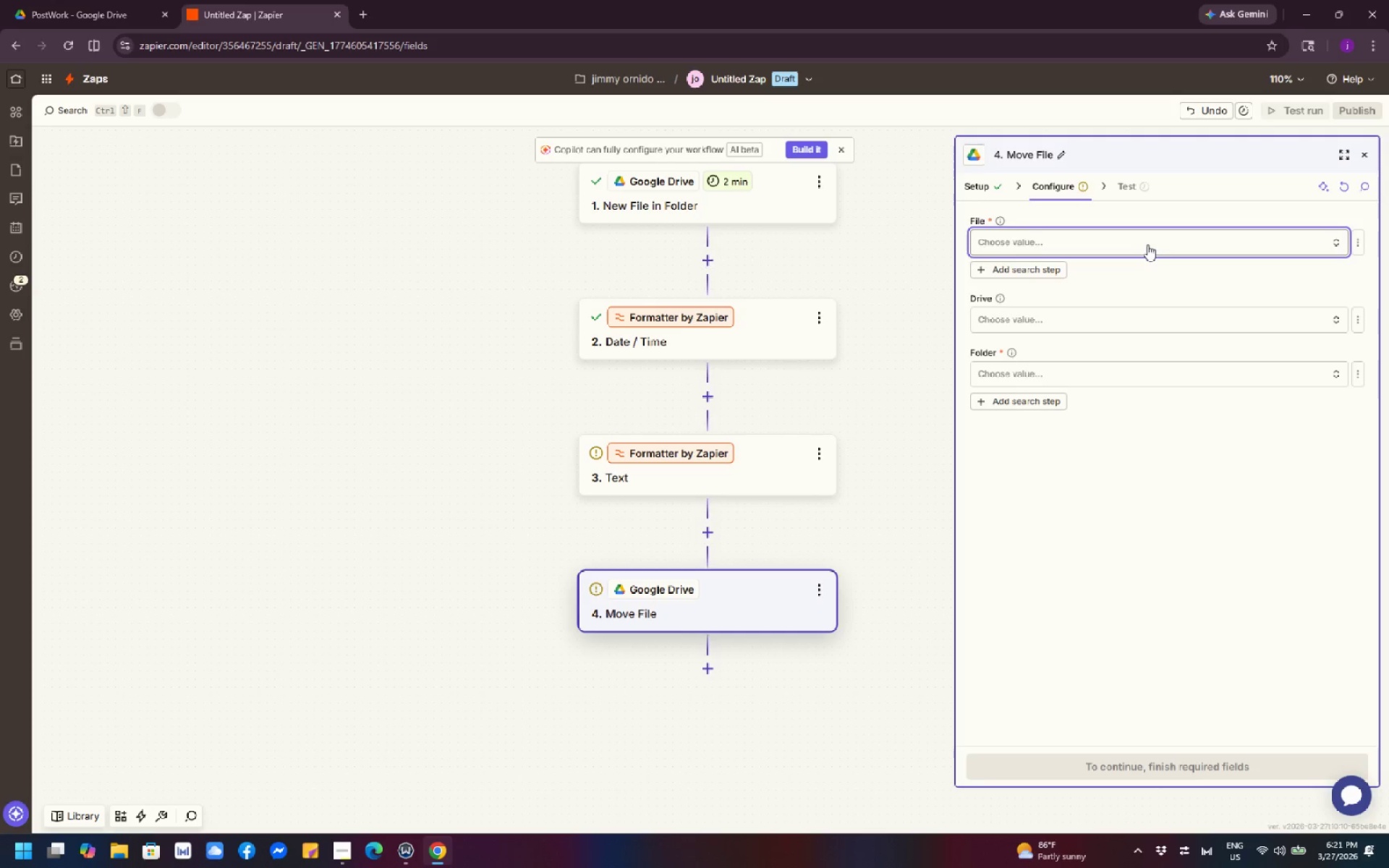 
wait(6.34)
 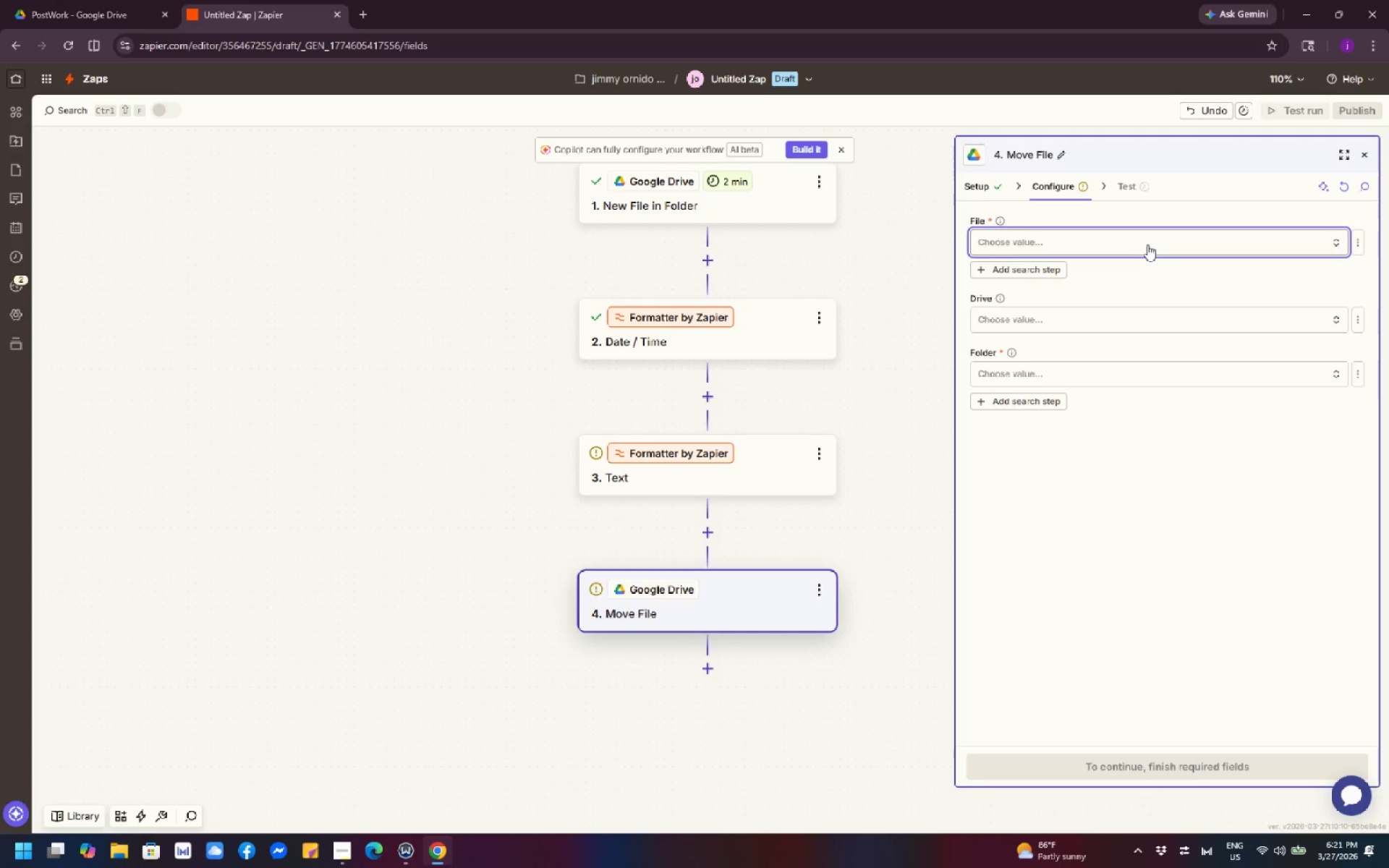 
left_click([1147, 244])
 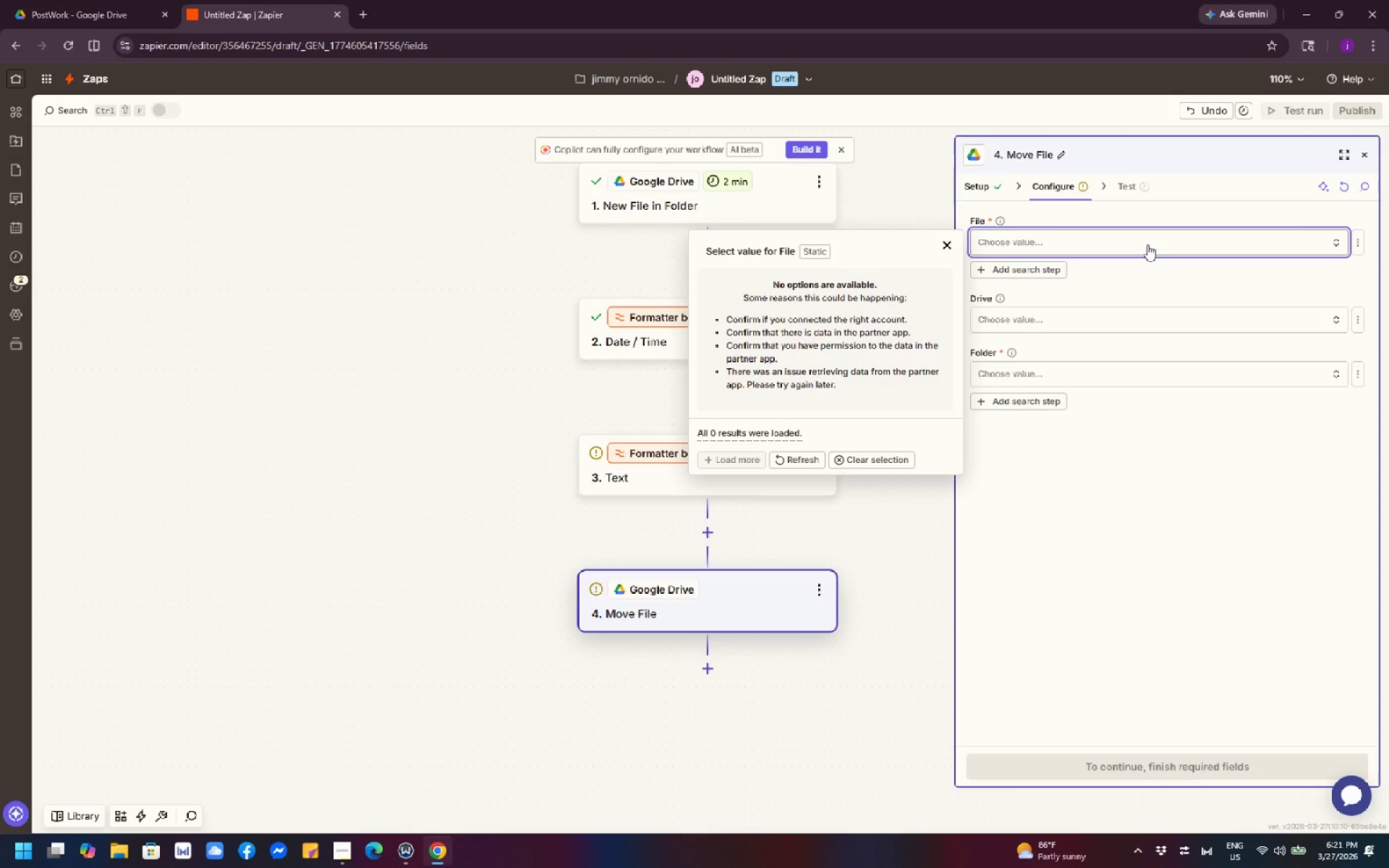 
key(Slash)
 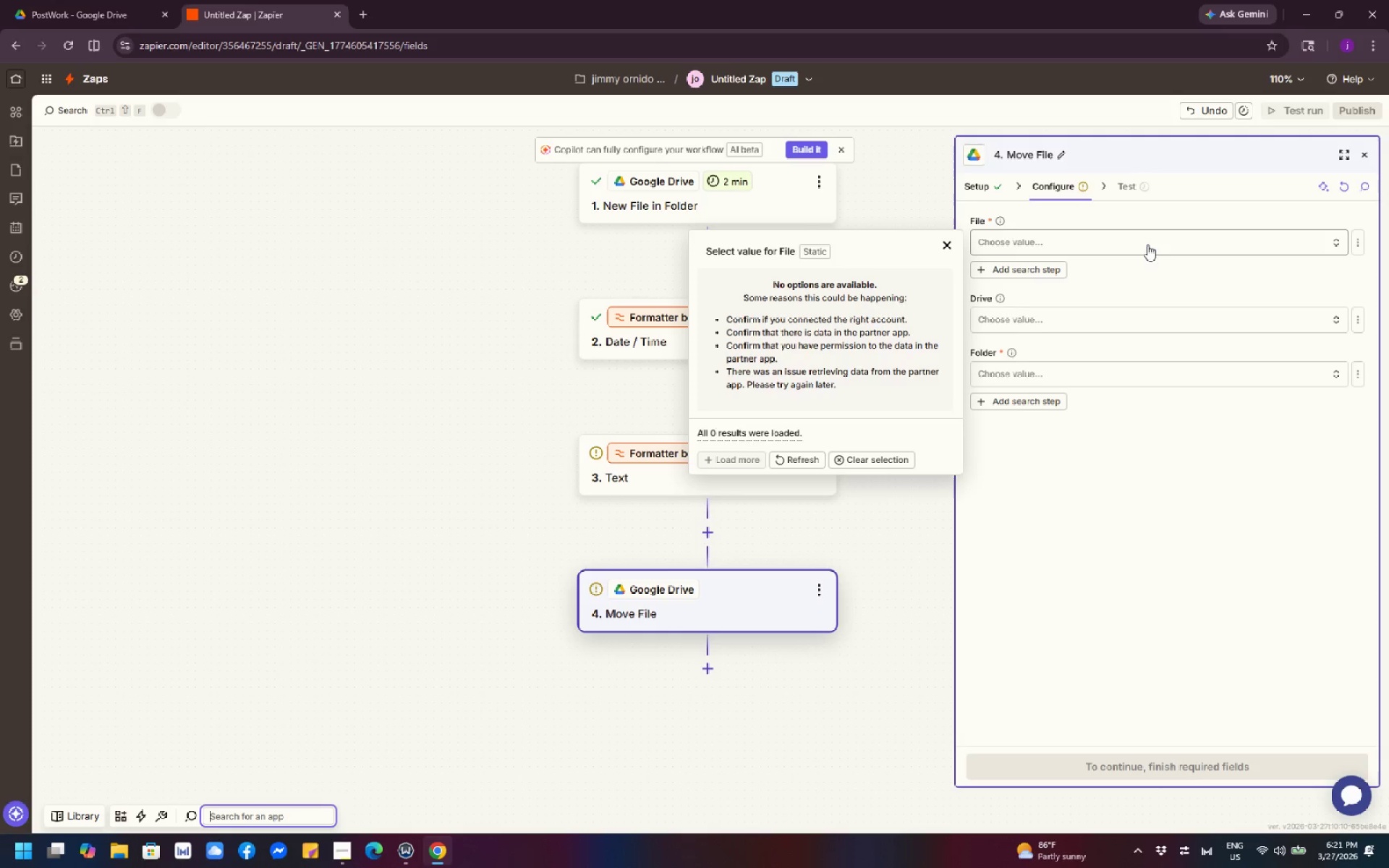 
left_click([1147, 244])
 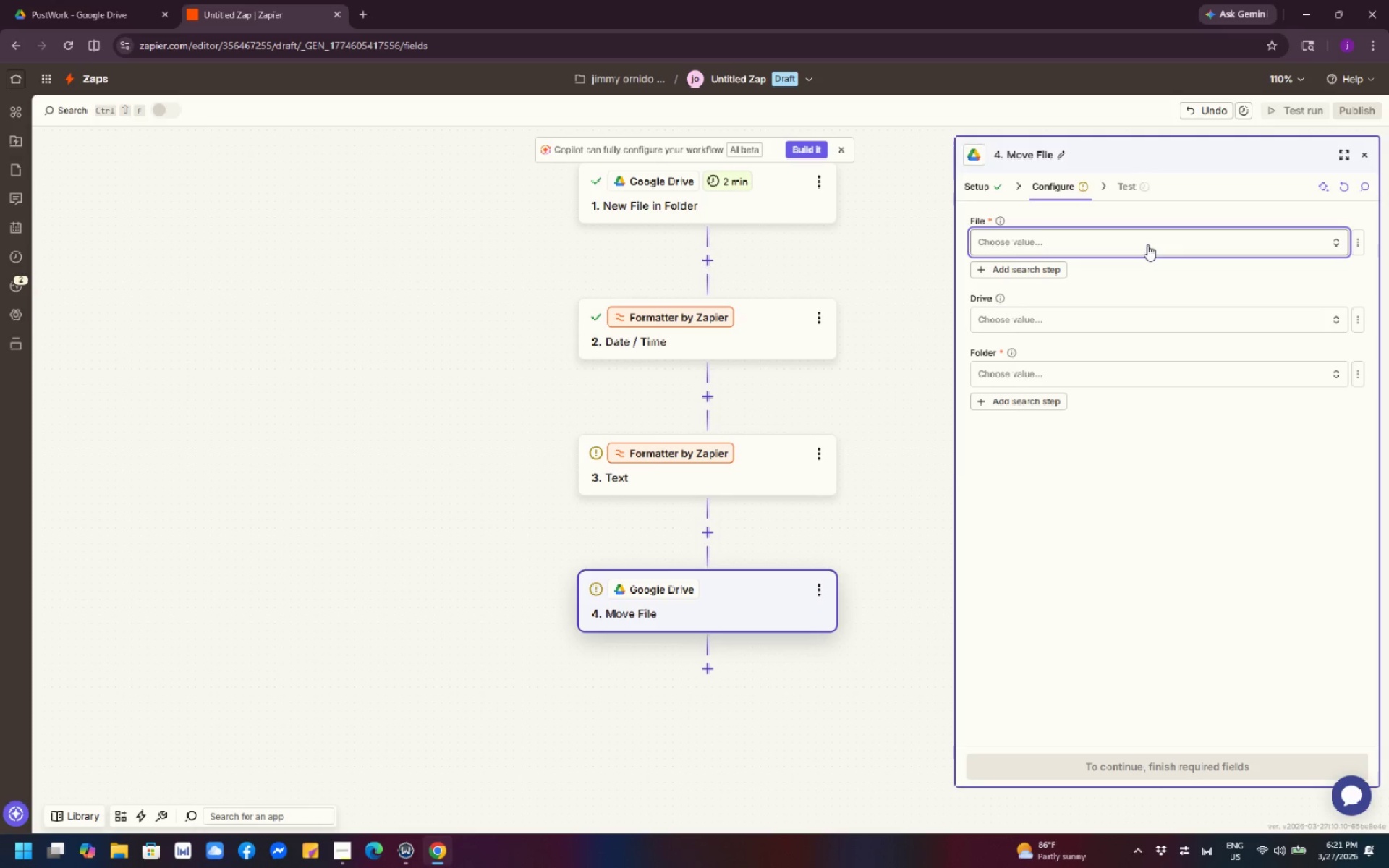 
double_click([1147, 244])
 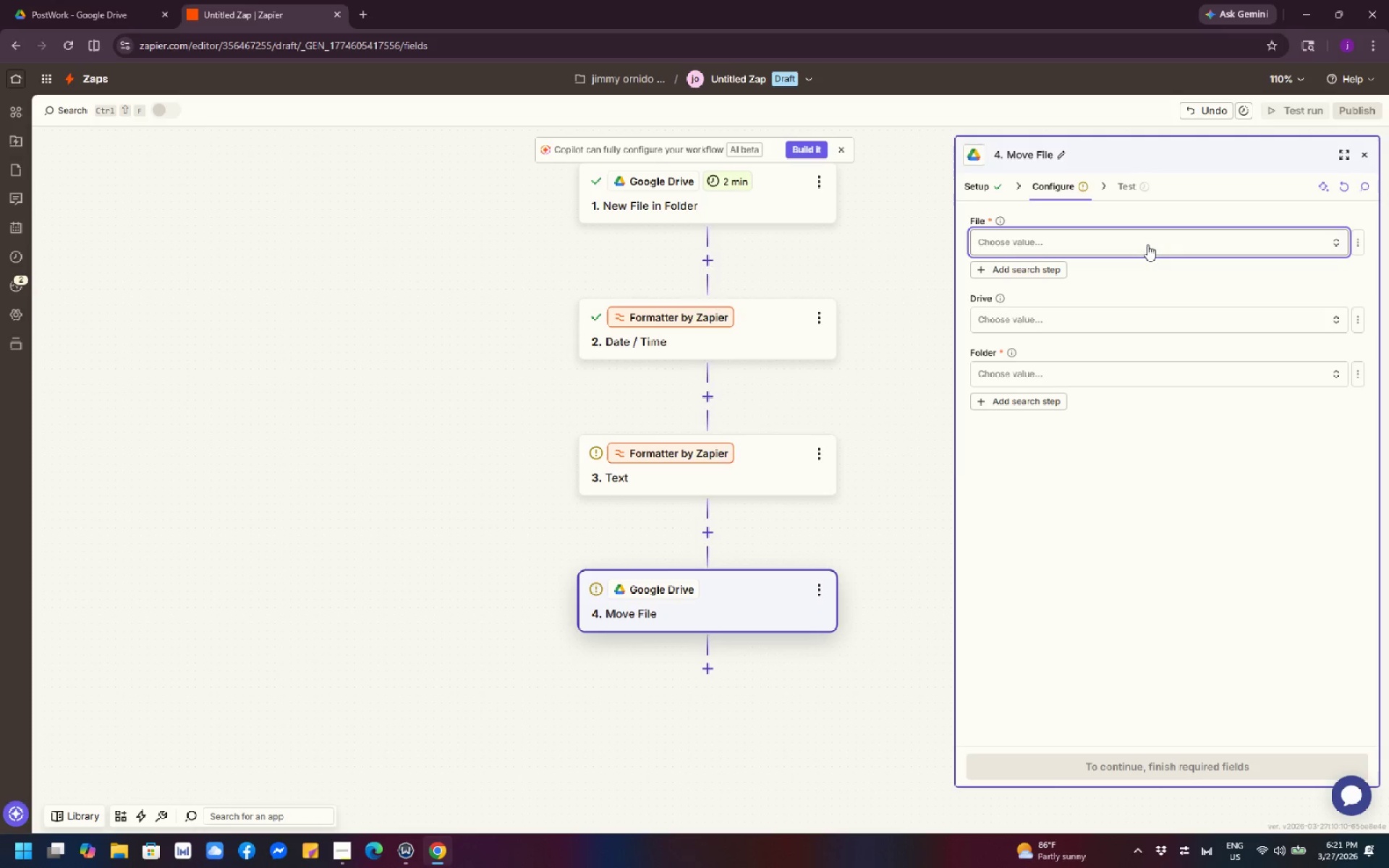 
left_click([1147, 244])
 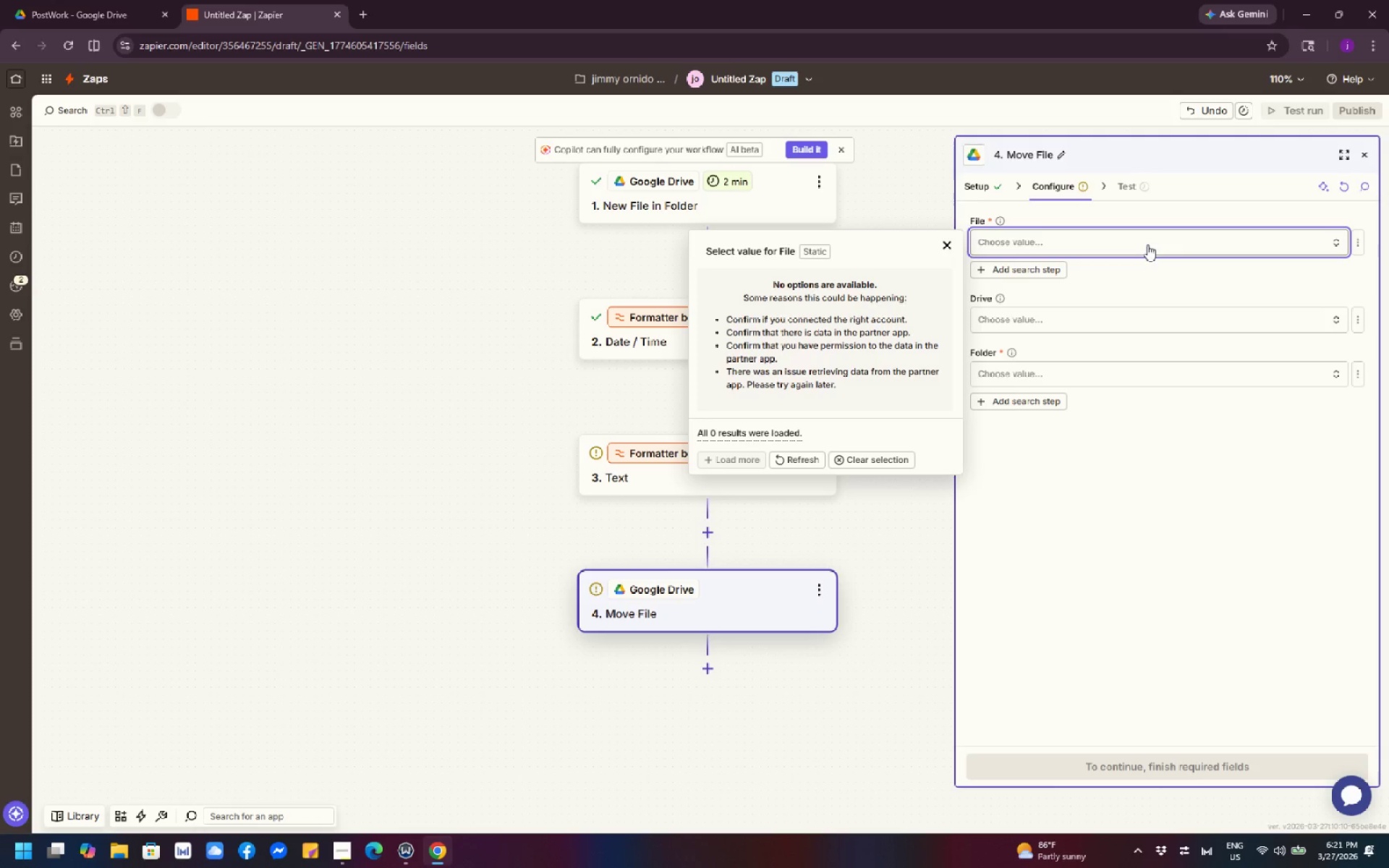 
key(Slash)
 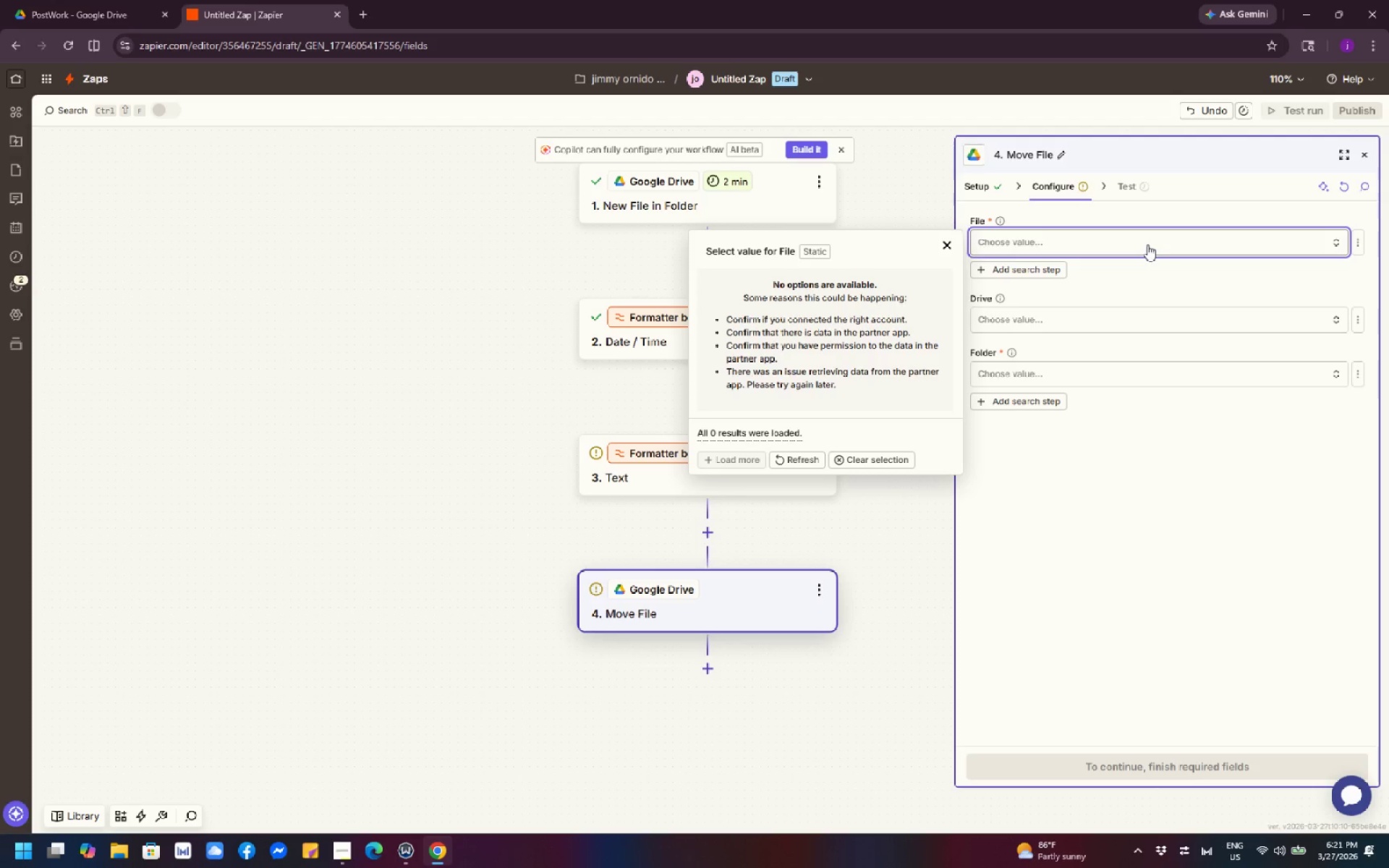 
key(Slash)
 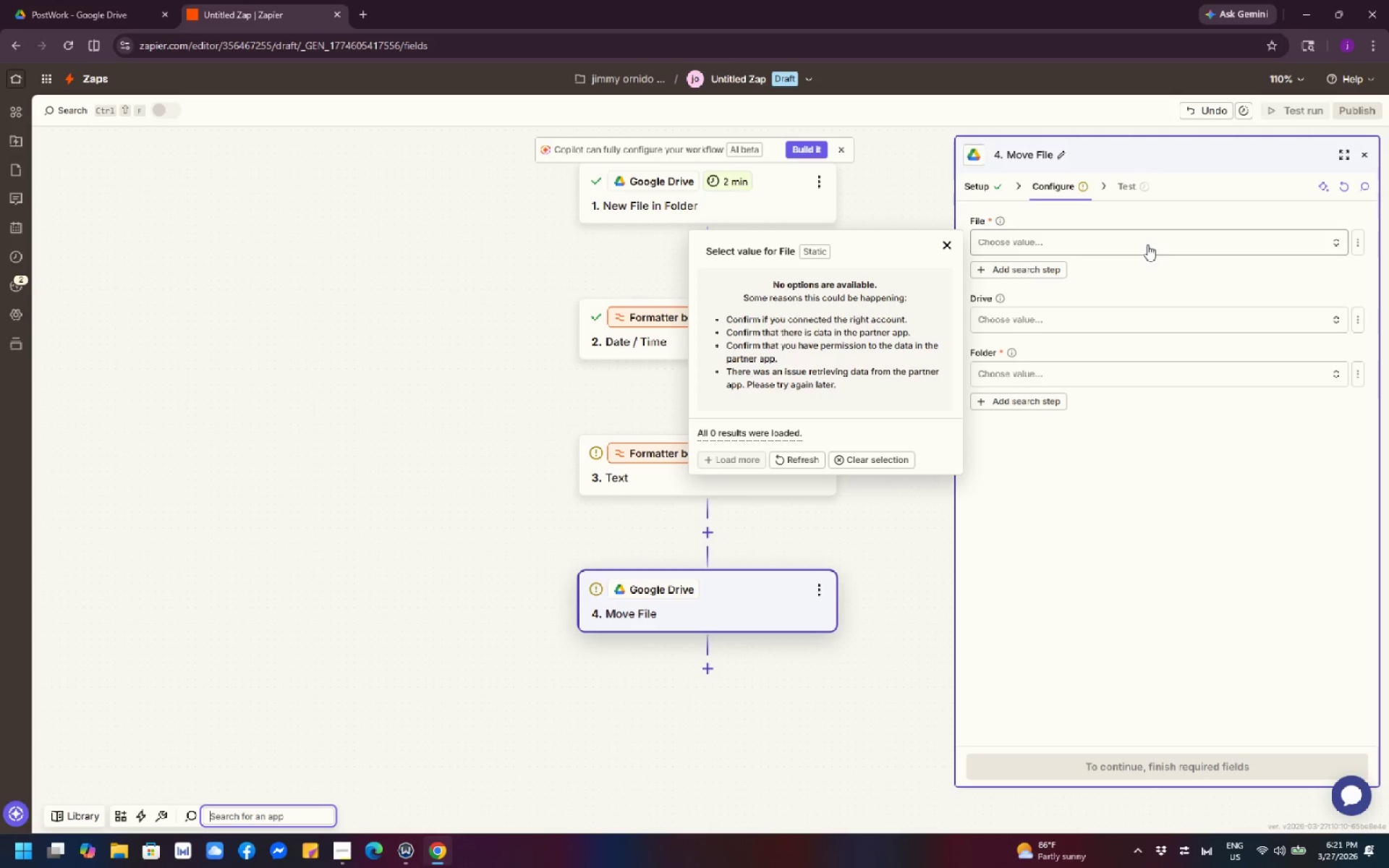 
key(Slash)
 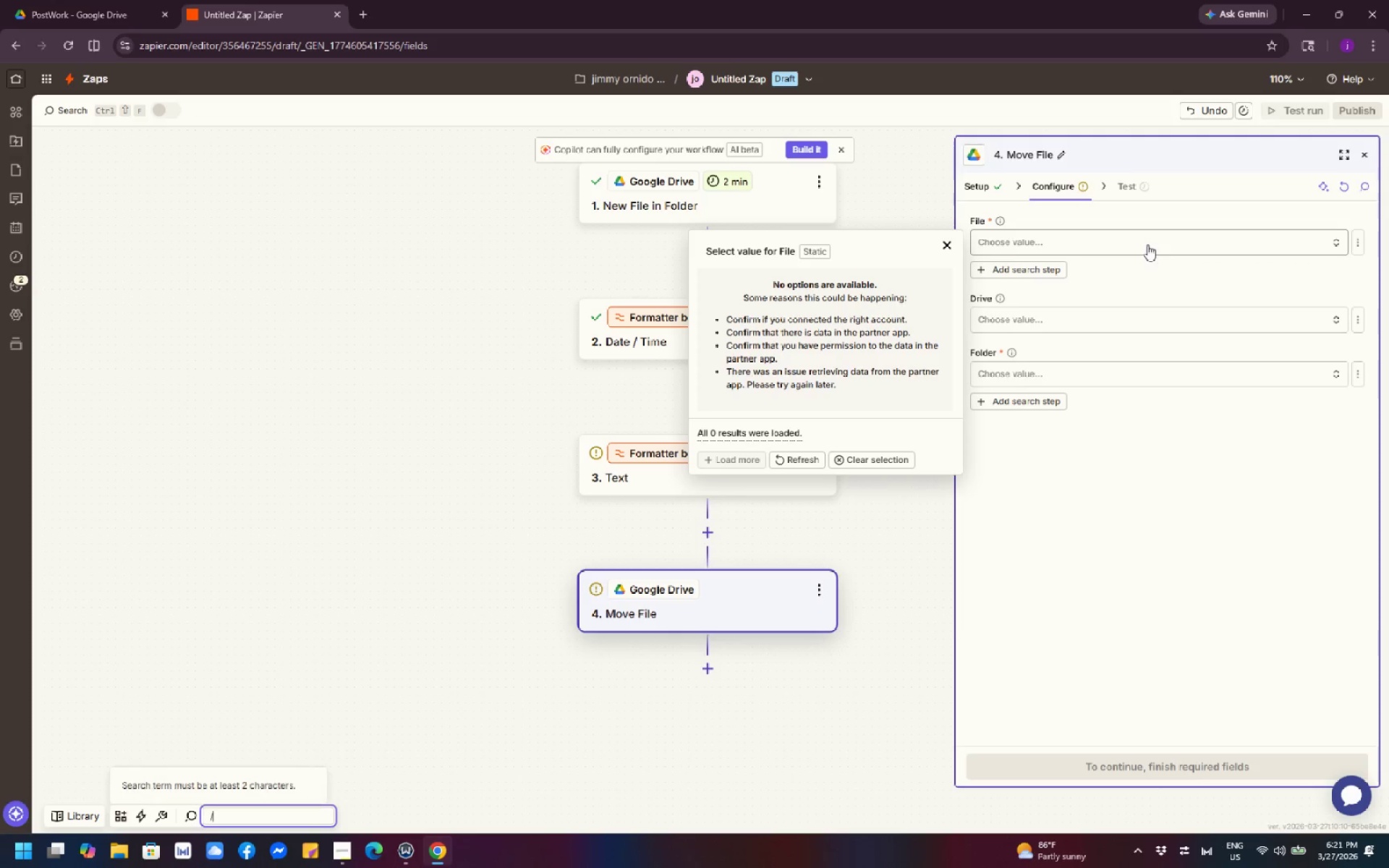 
key(Slash)
 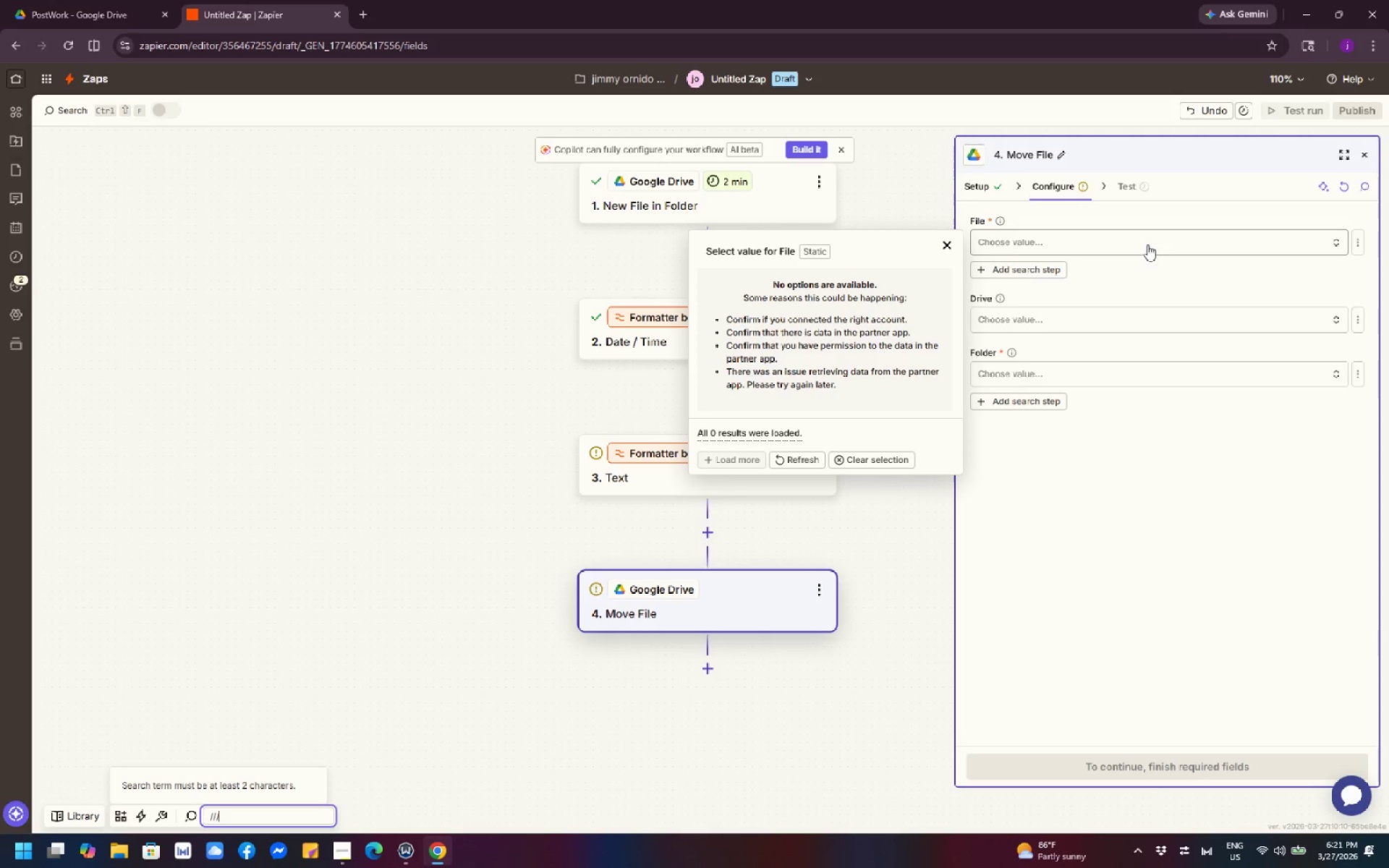 
key(Slash)
 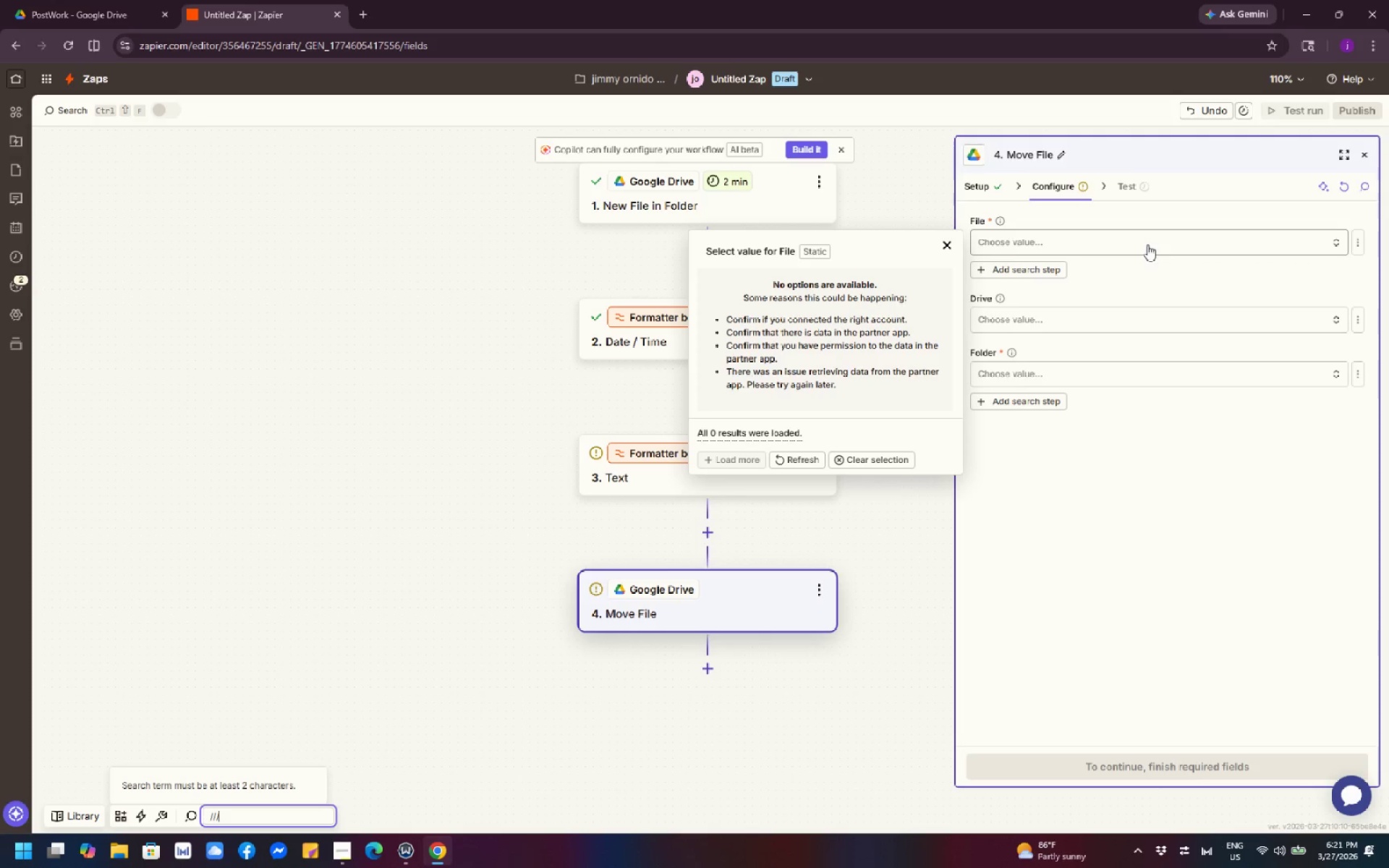 
key(Slash)
 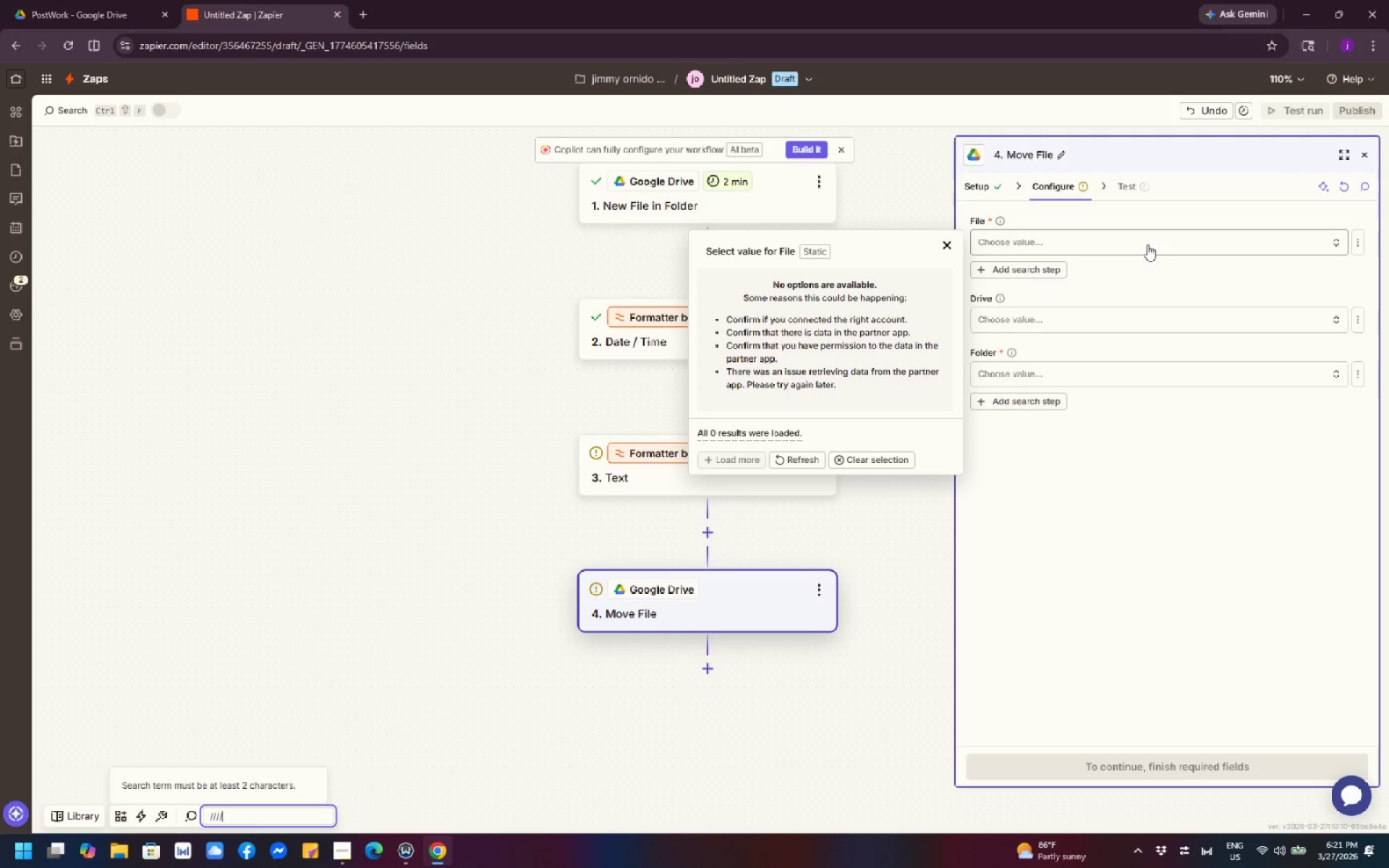 
key(Slash)
 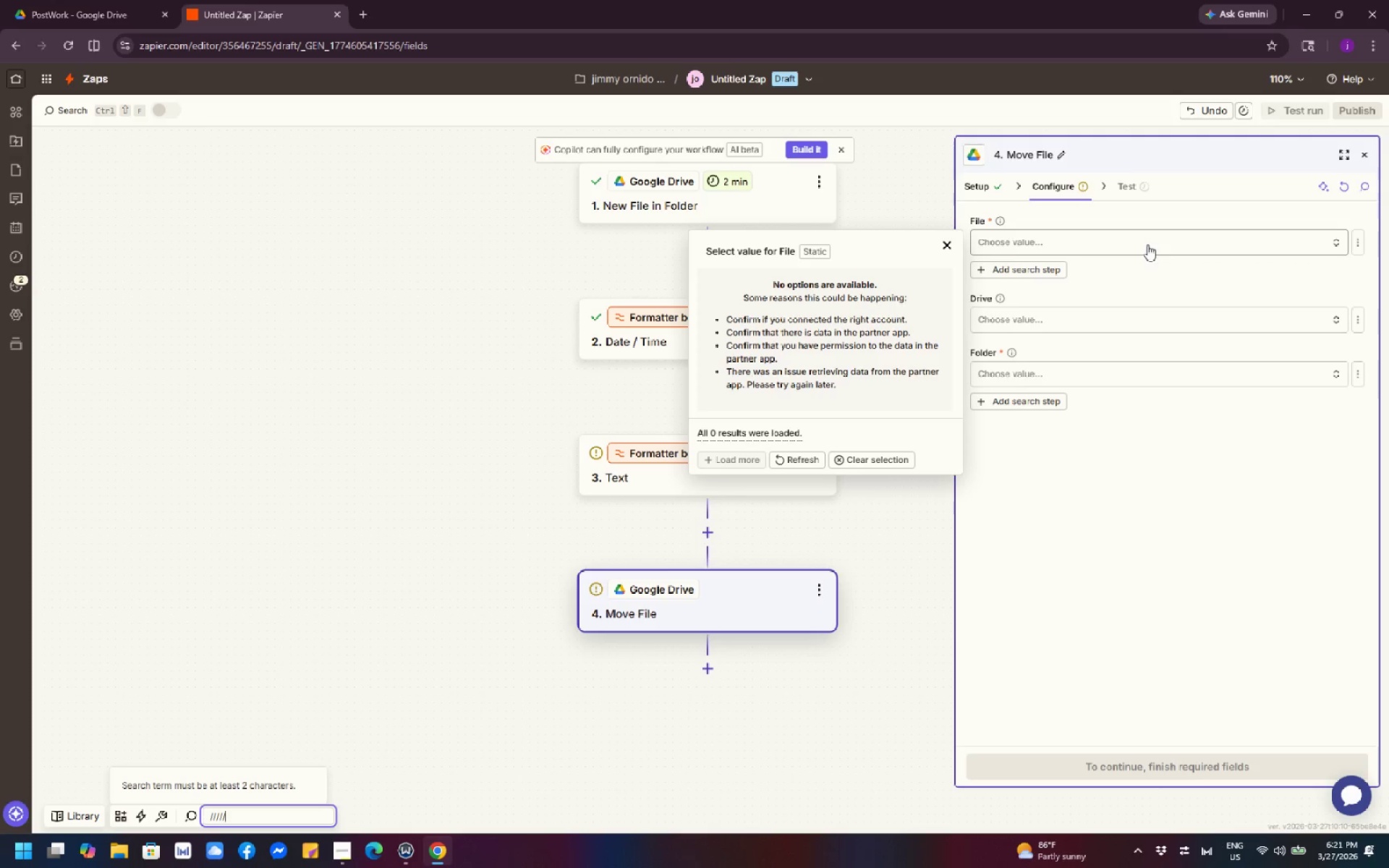 
key(Slash)
 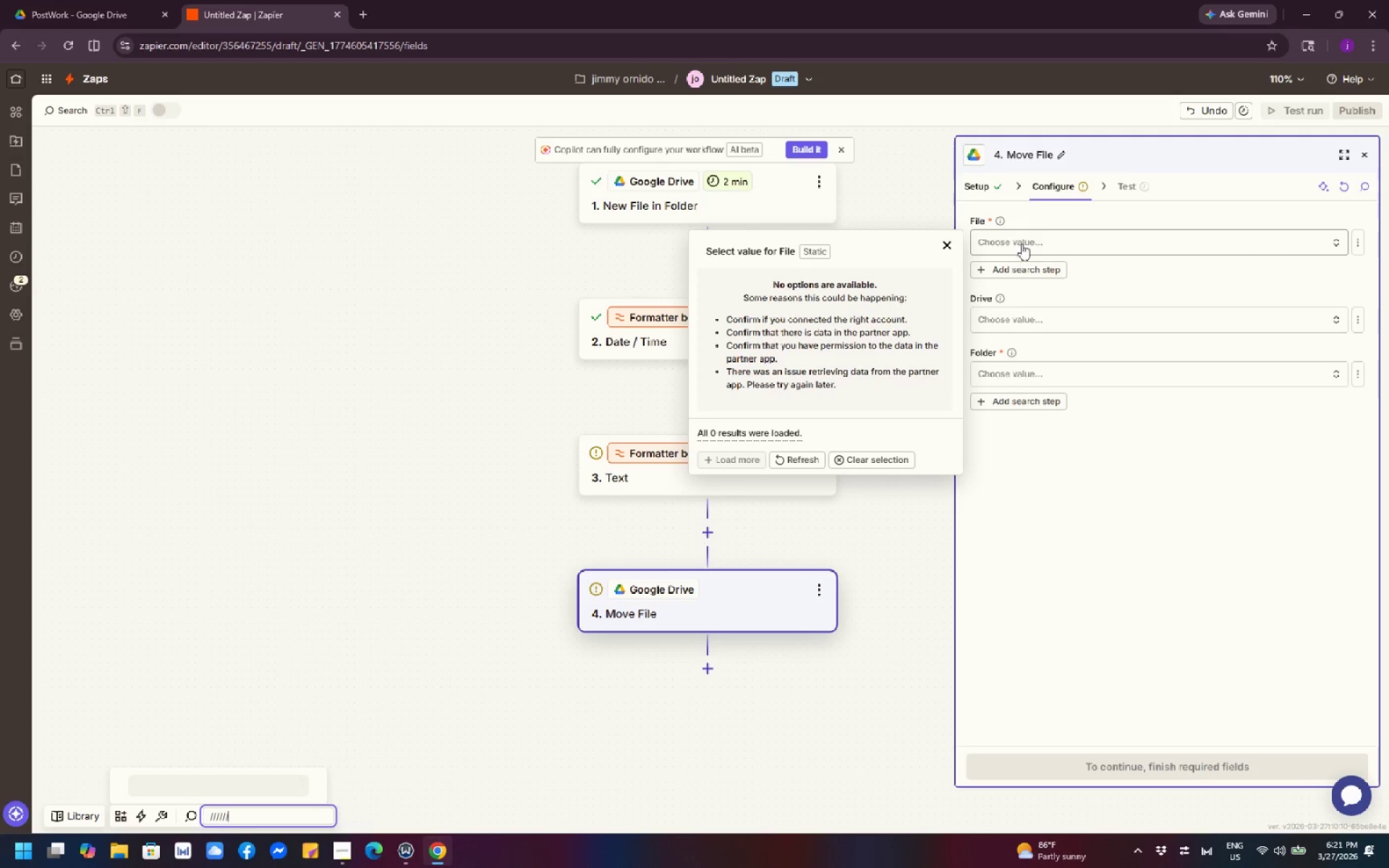 
left_click([951, 243])
 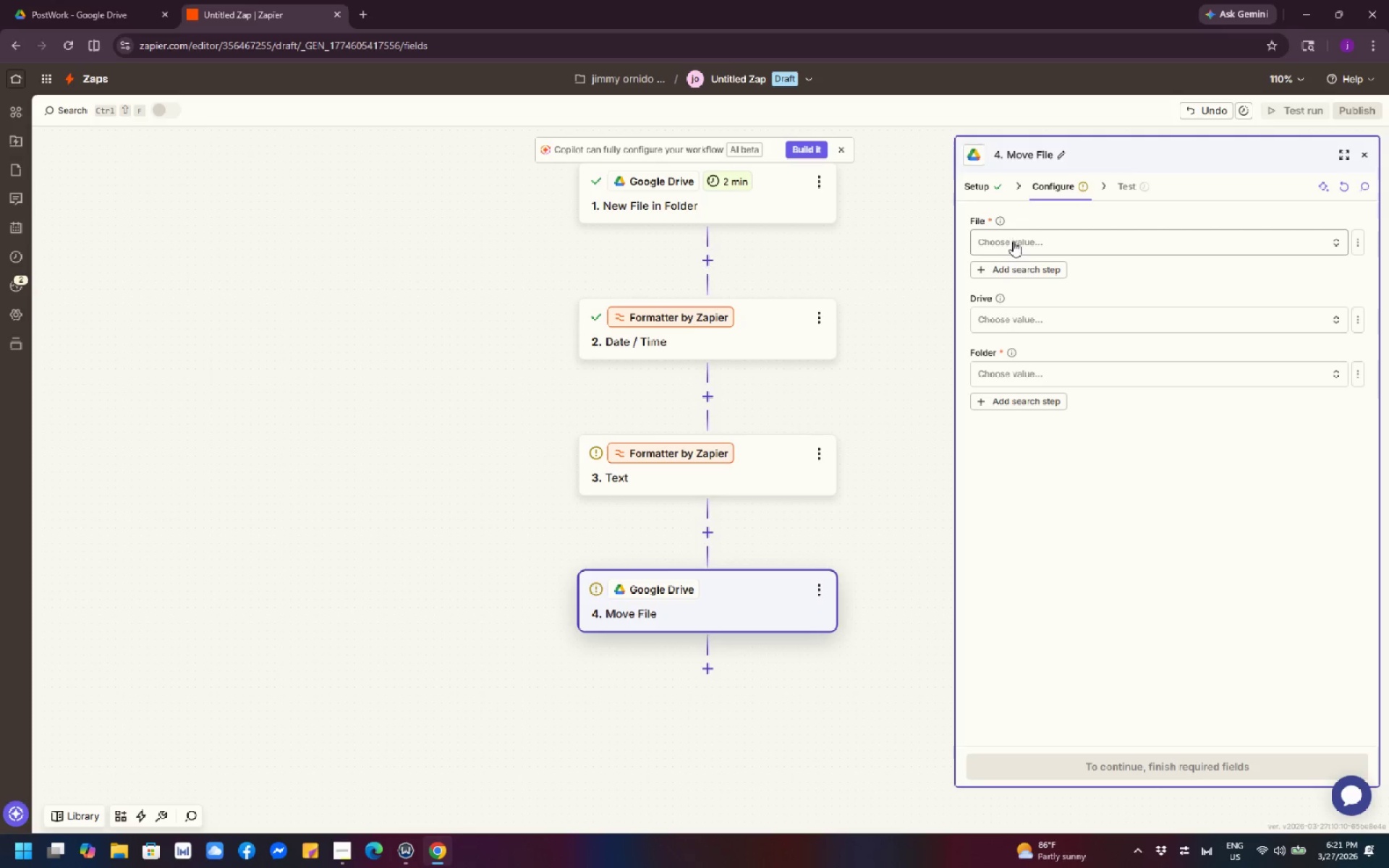 
left_click([1013, 241])
 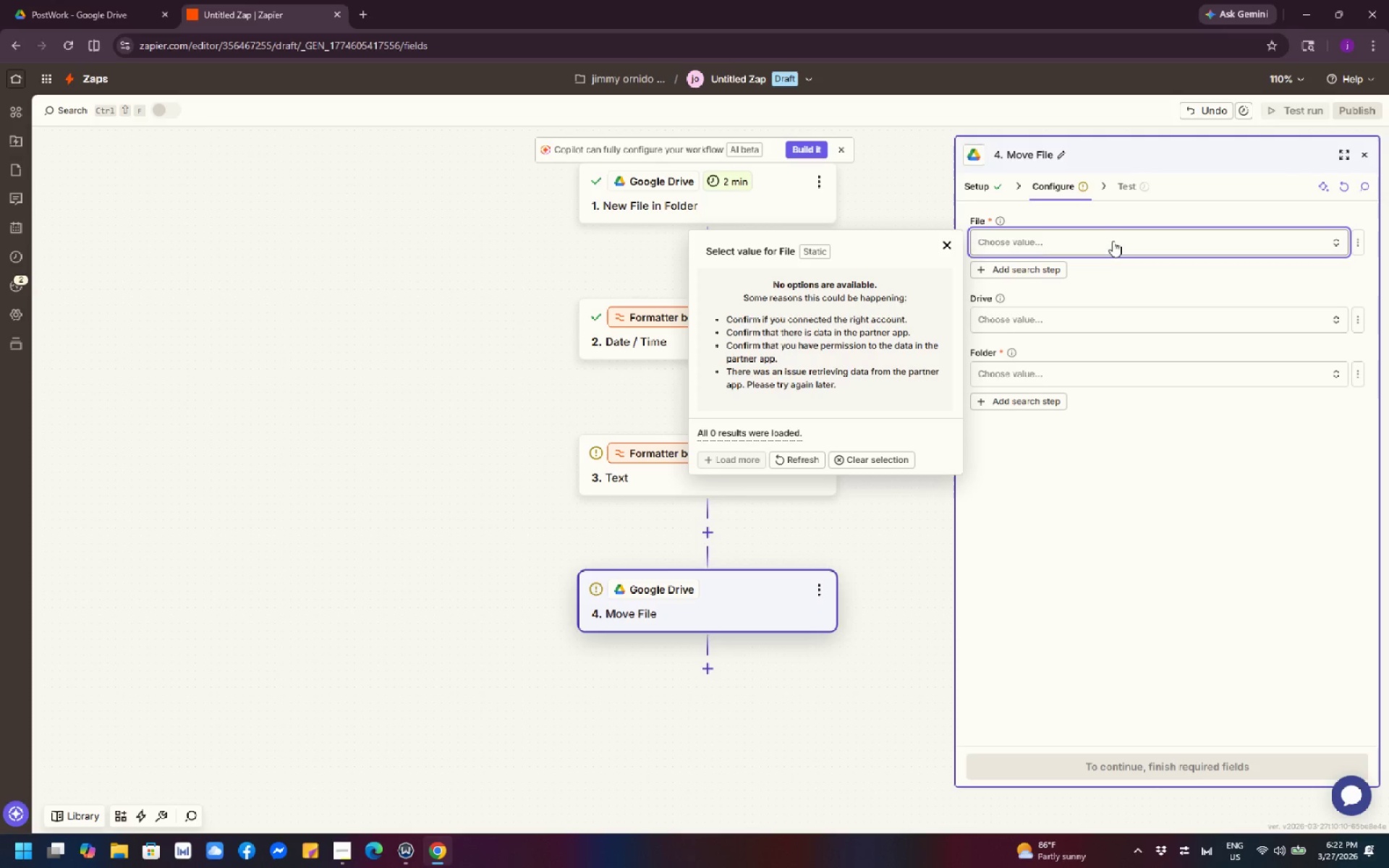 
wait(28.16)
 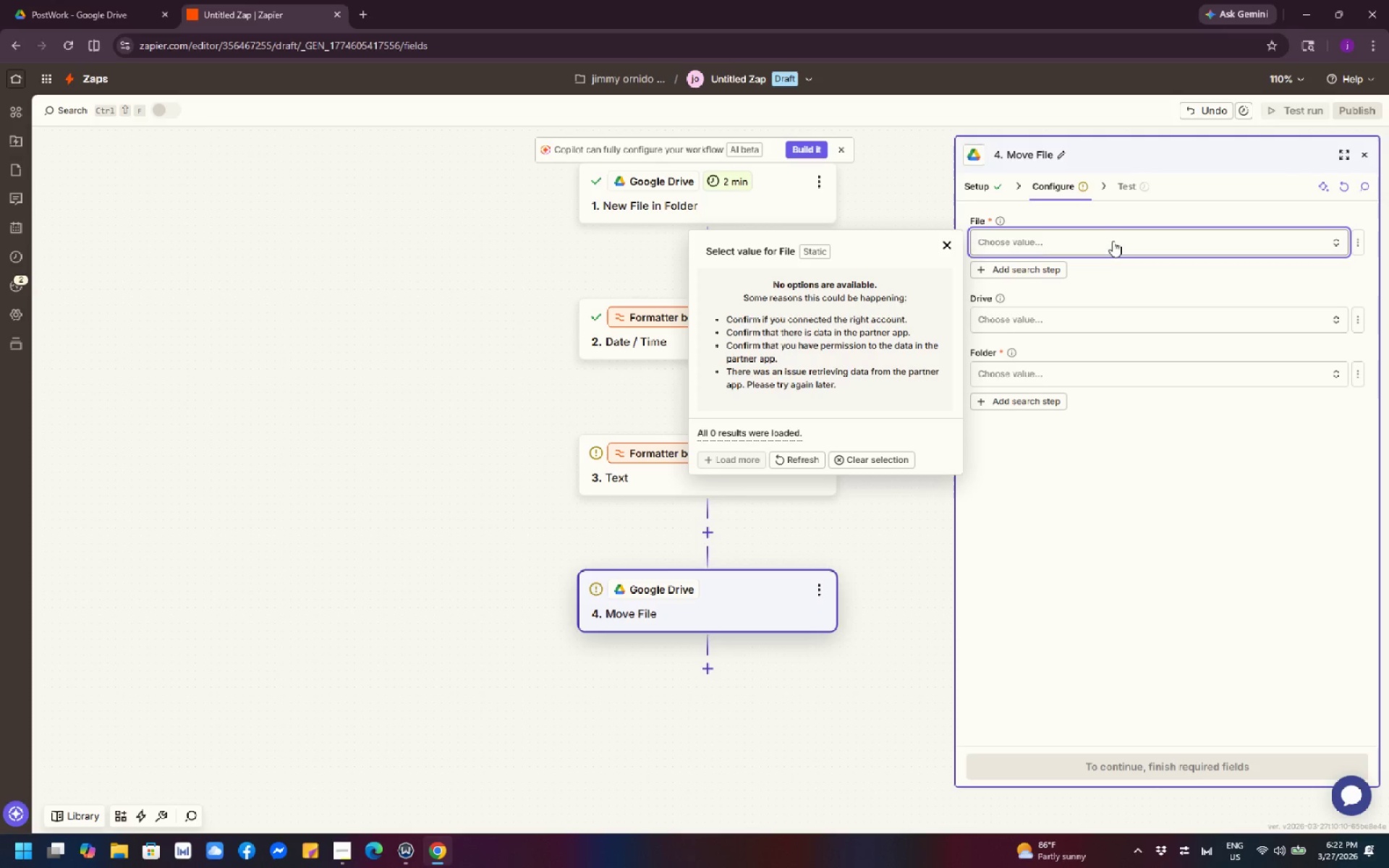 
left_click([923, 523])
 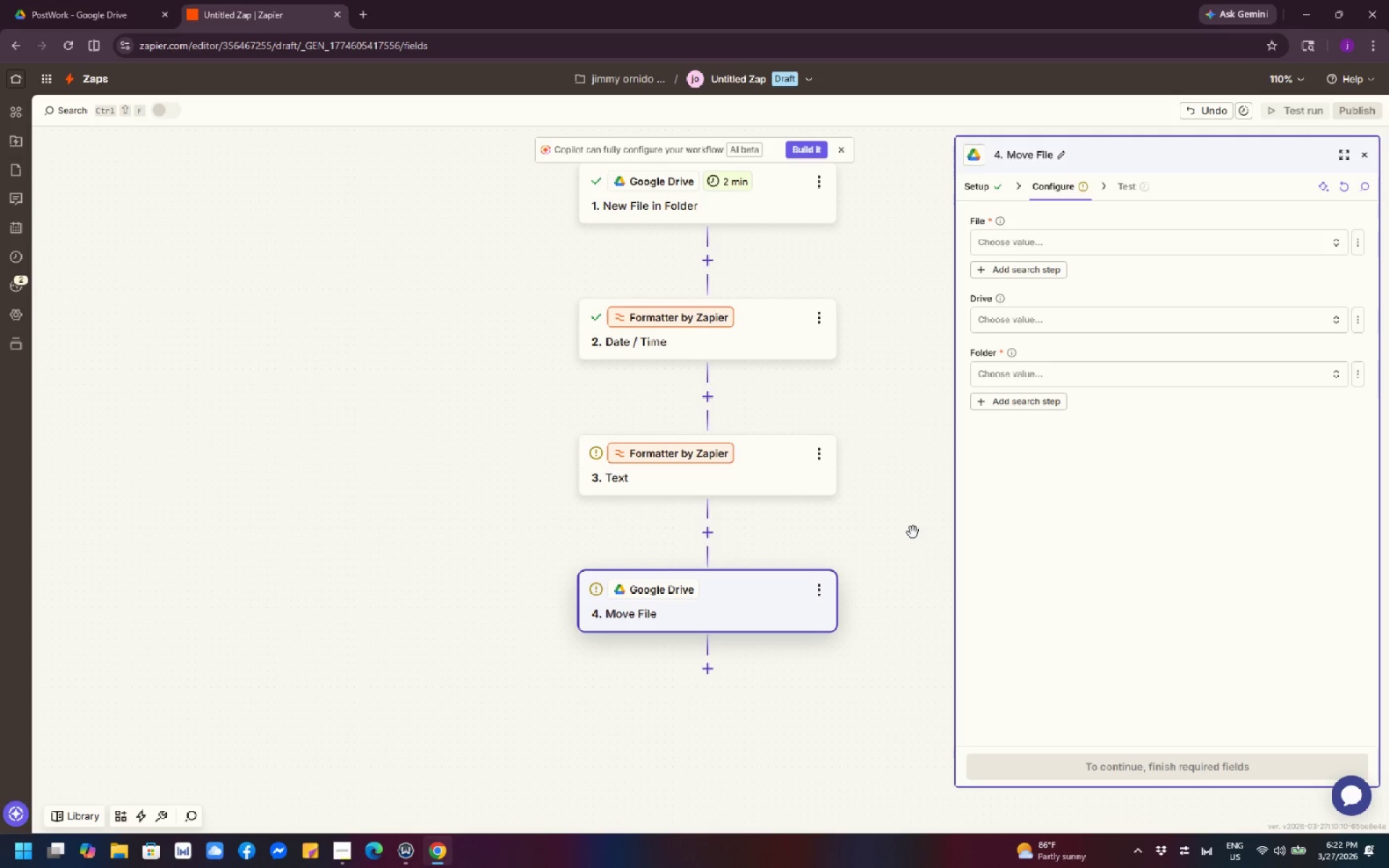 
scroll: coordinate [908, 497], scroll_direction: down, amount: 1.0
 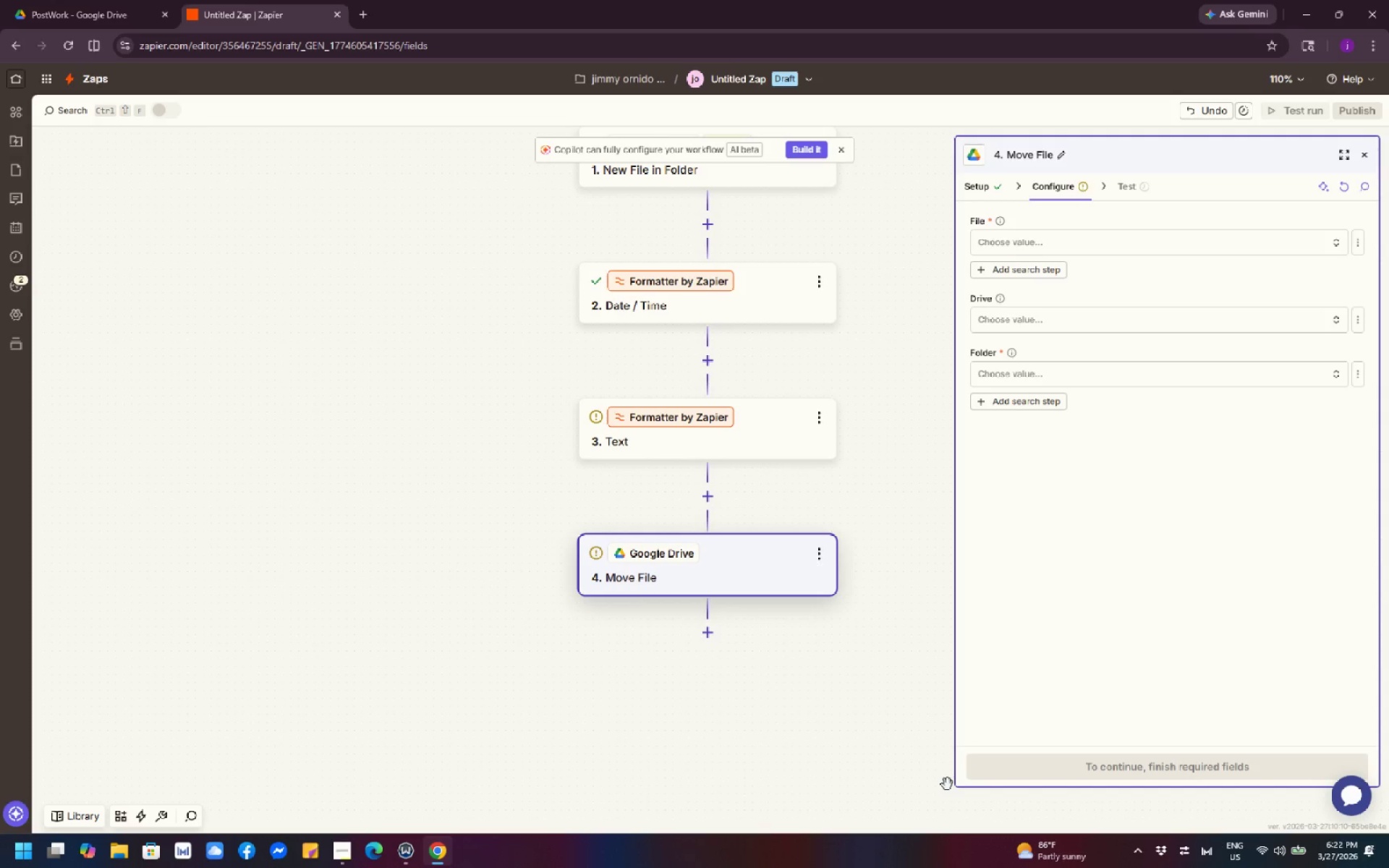 
wait(12.96)
 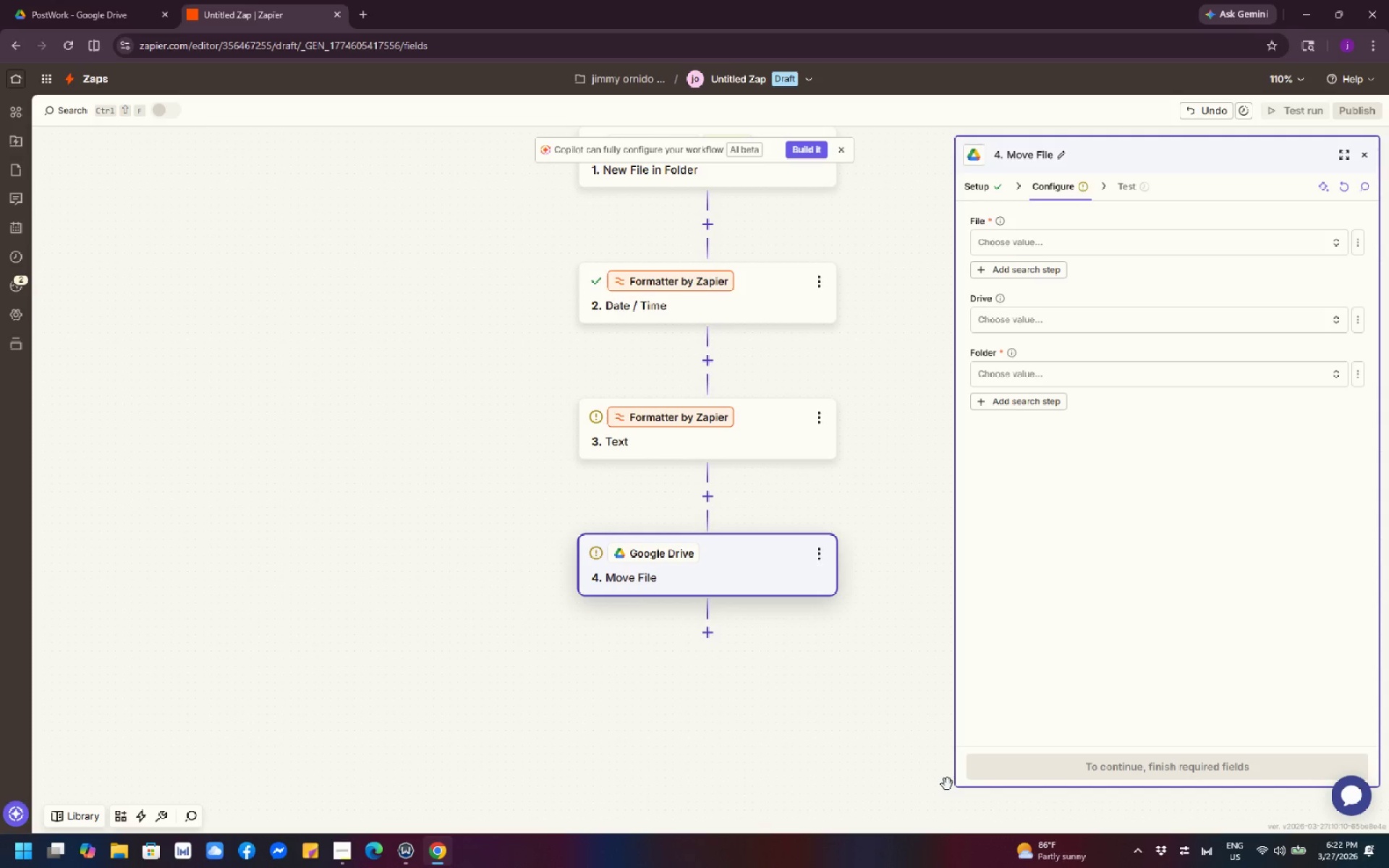 
scroll: coordinate [836, 799], scroll_direction: up, amount: 6.0
 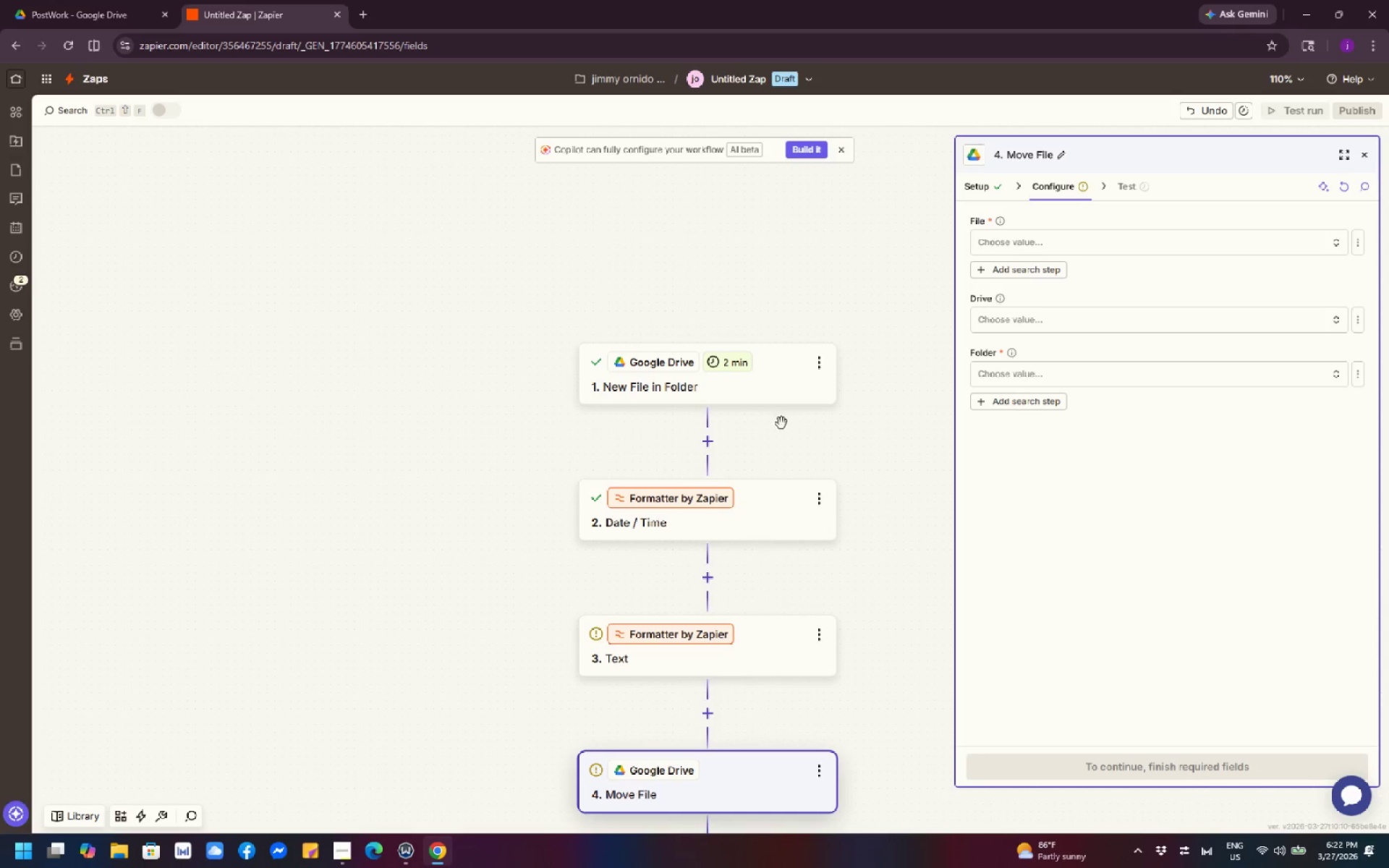 
left_click([779, 404])
 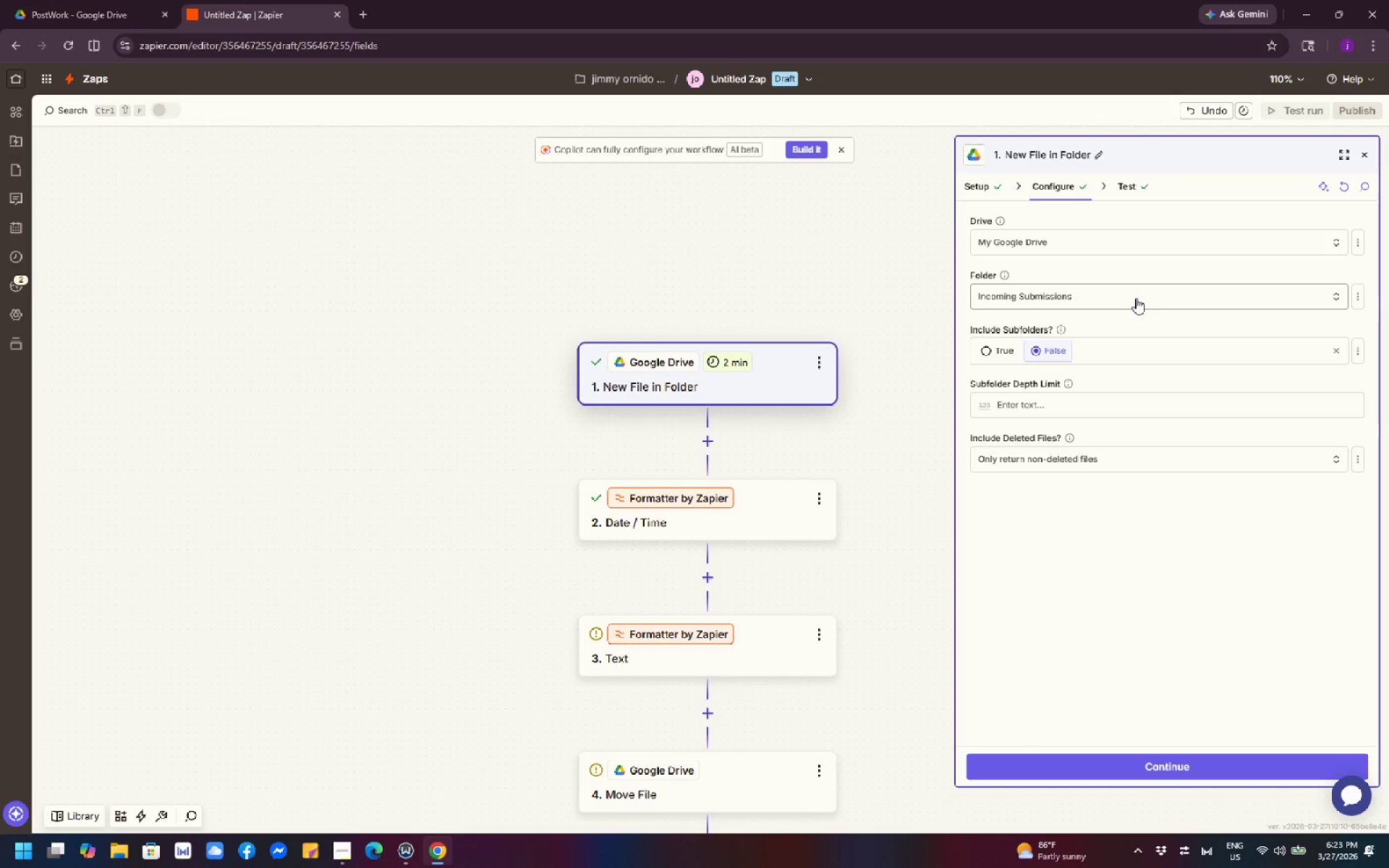 
wait(30.31)
 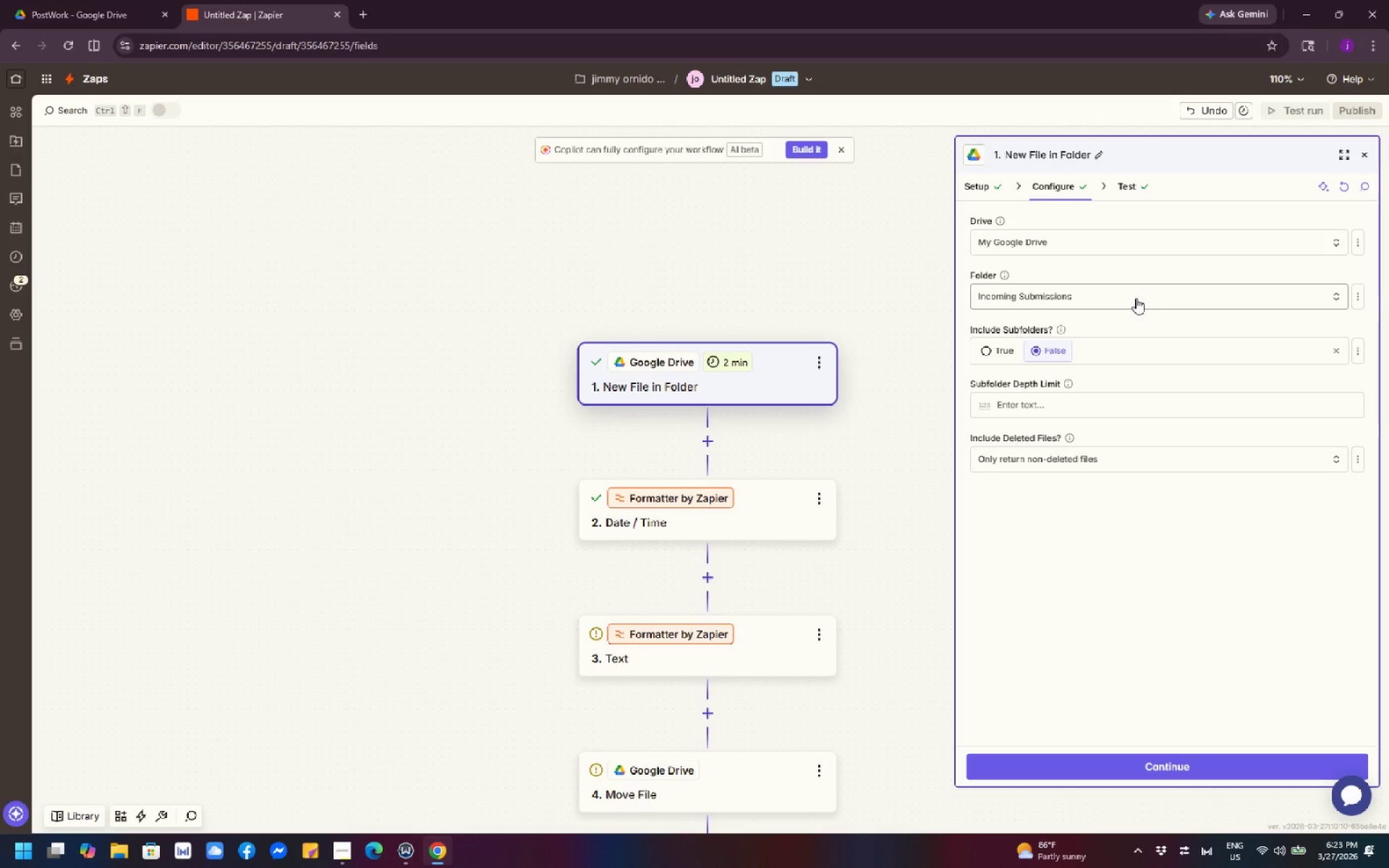 
left_click([1129, 182])
 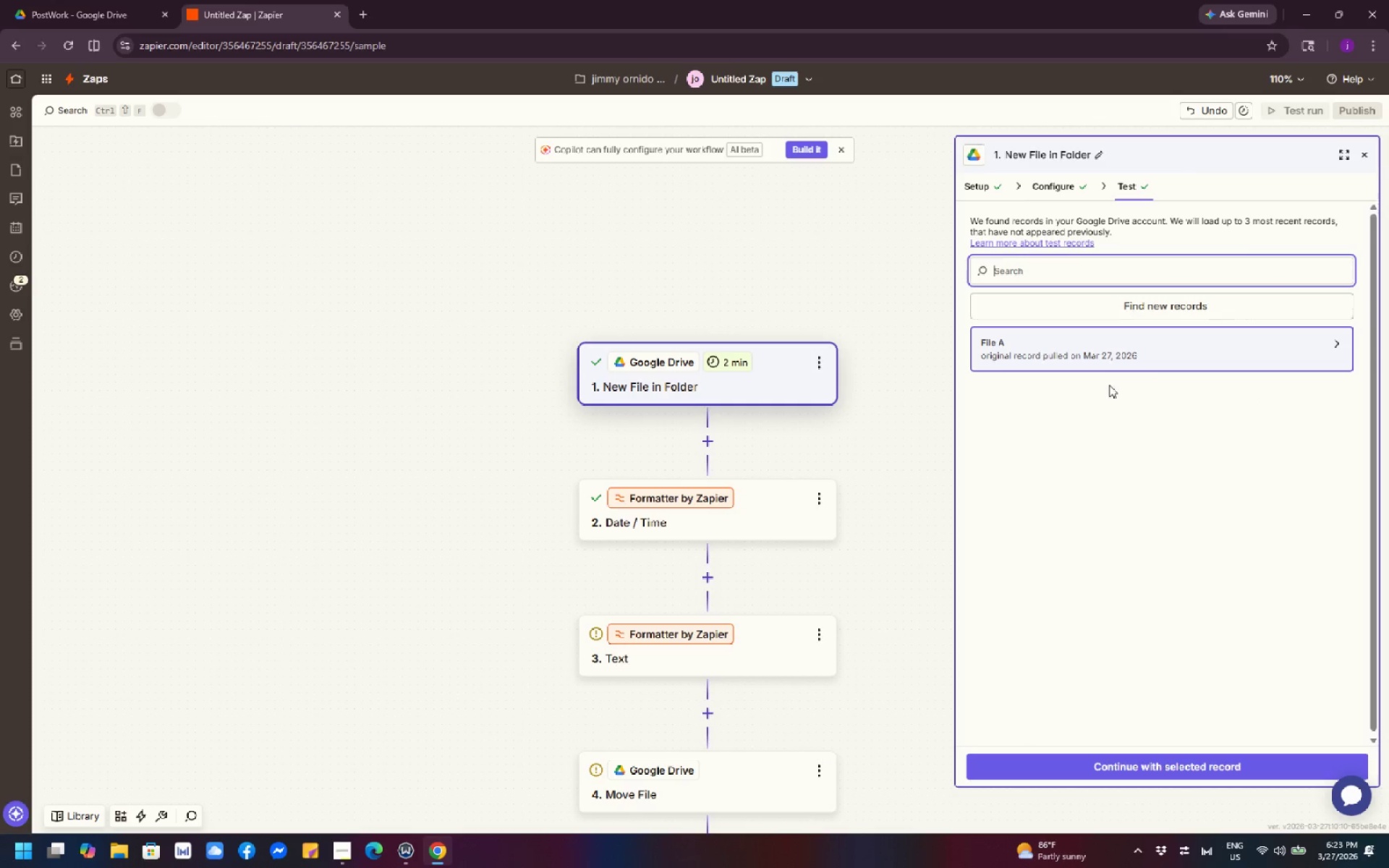 
wait(15.83)
 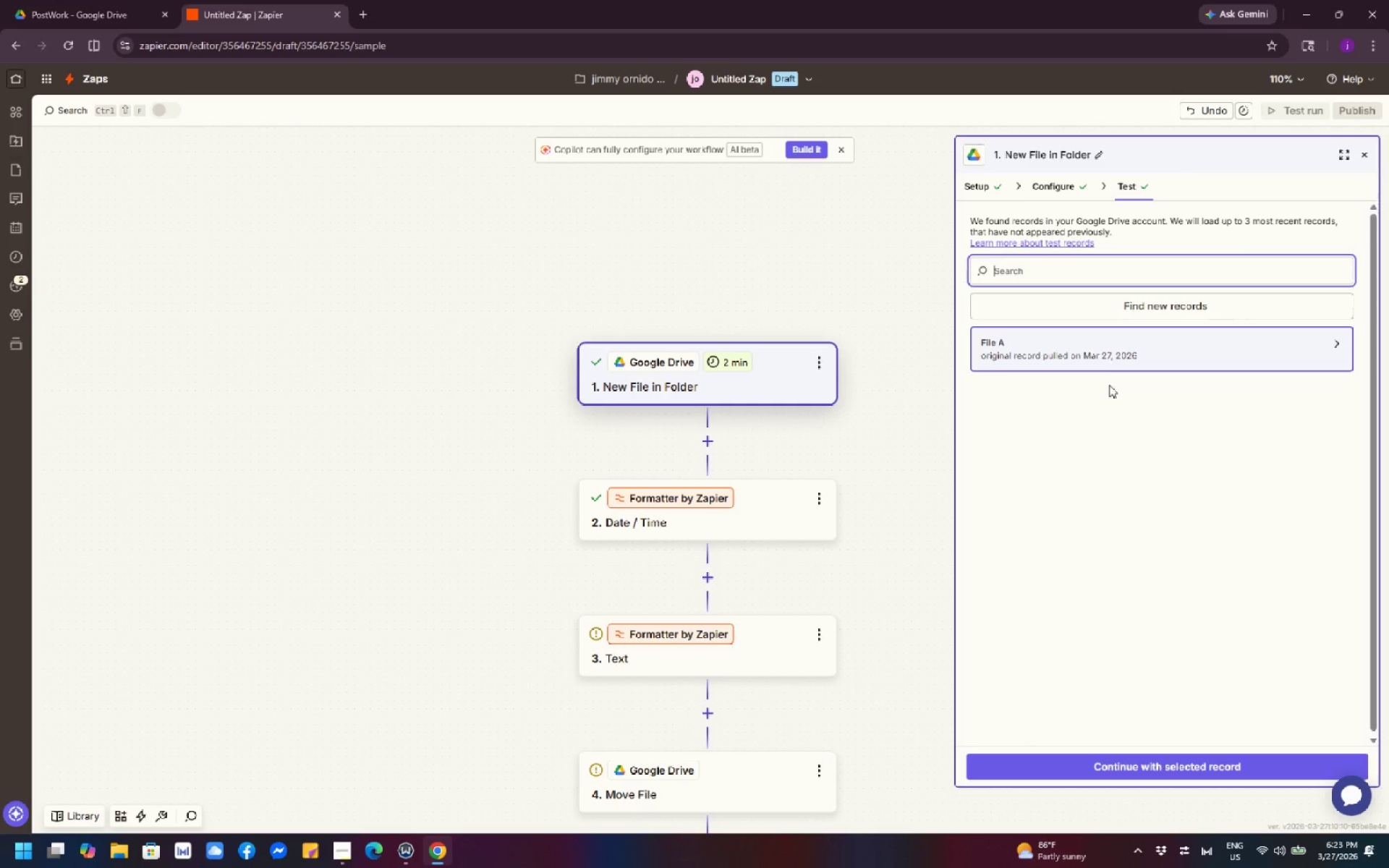 
left_click([1053, 190])
 